 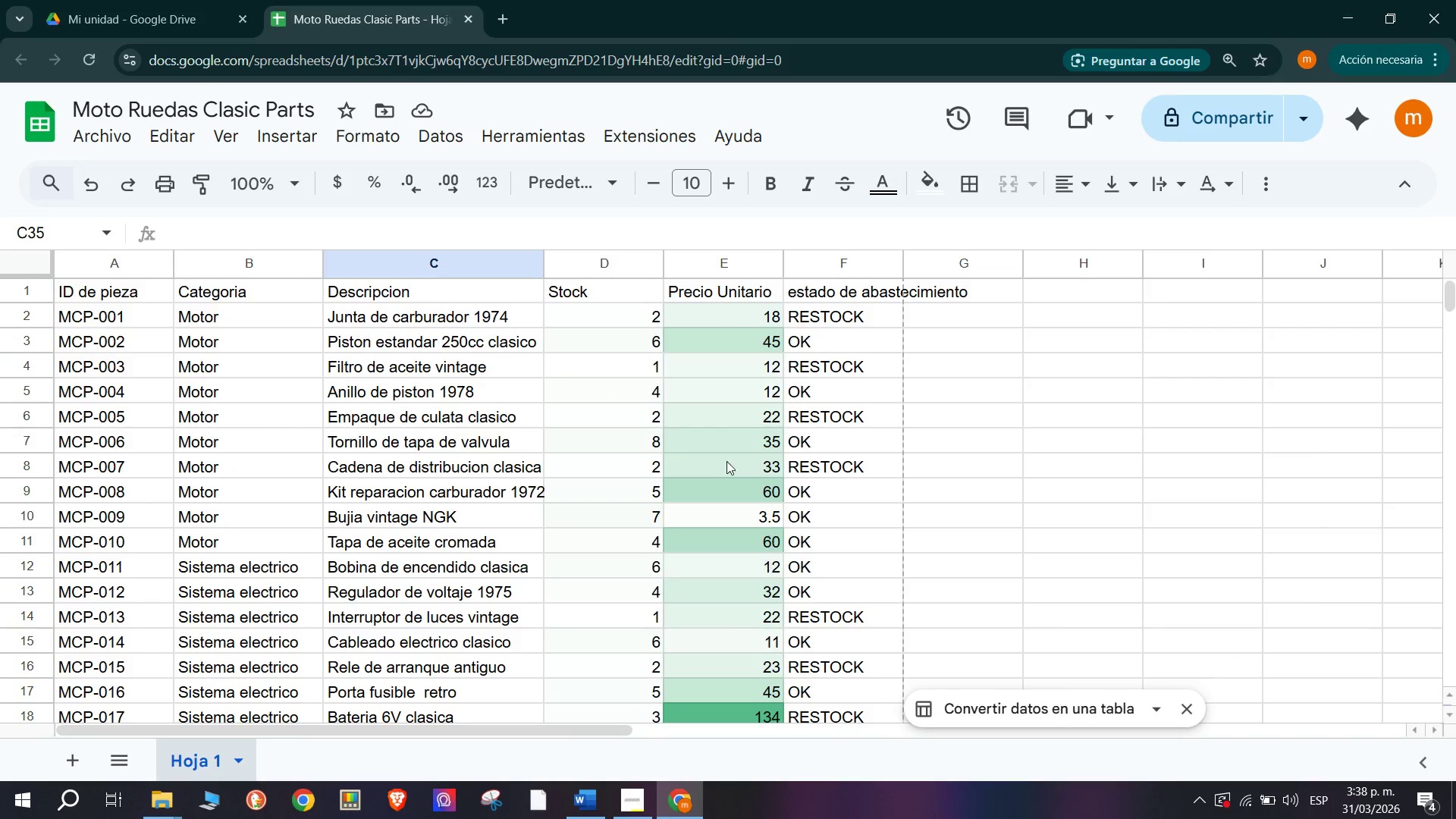 
scroll: coordinate [708, 450], scroll_direction: down, amount: 1.0
 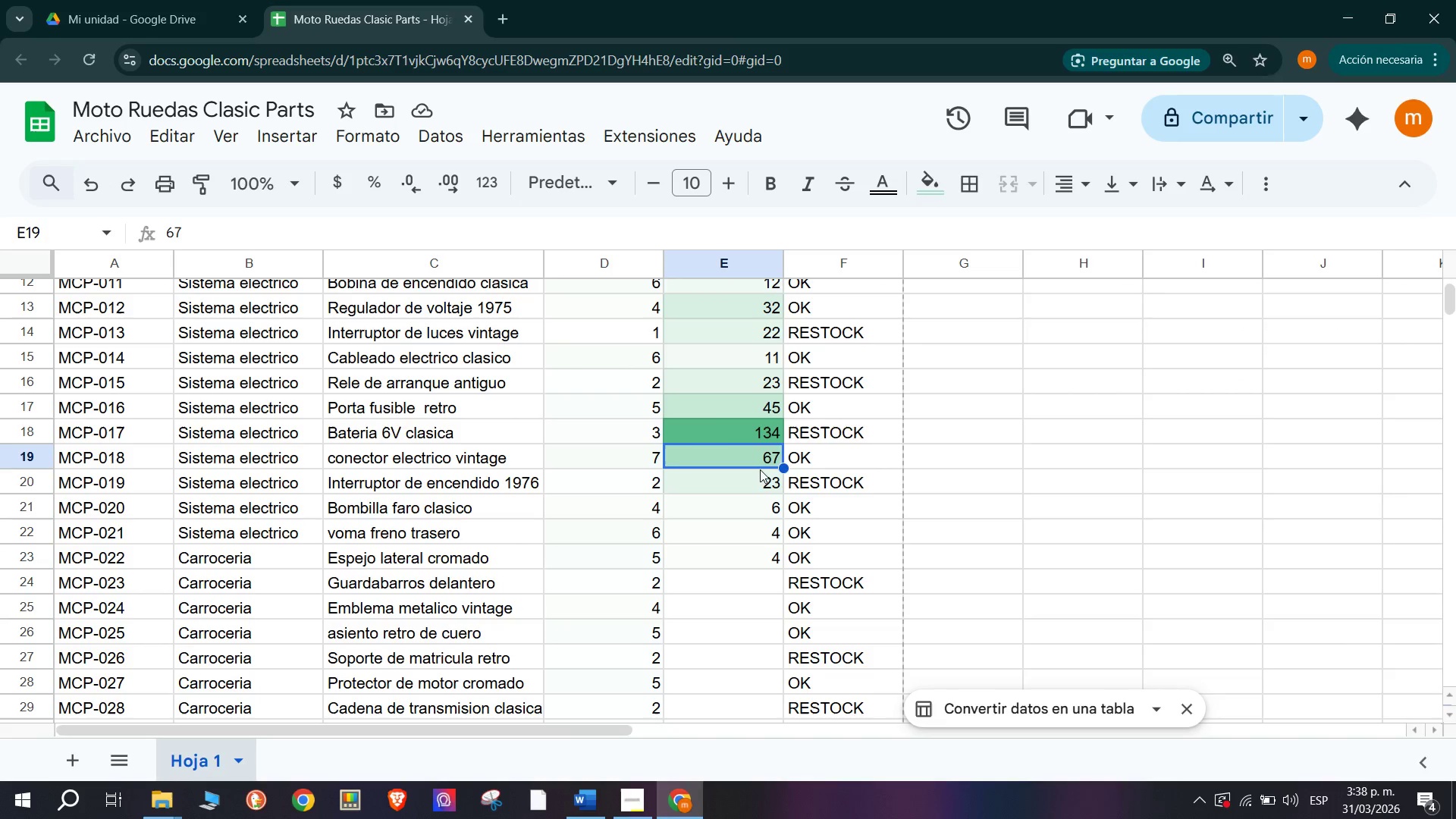 
double_click([748, 486])
 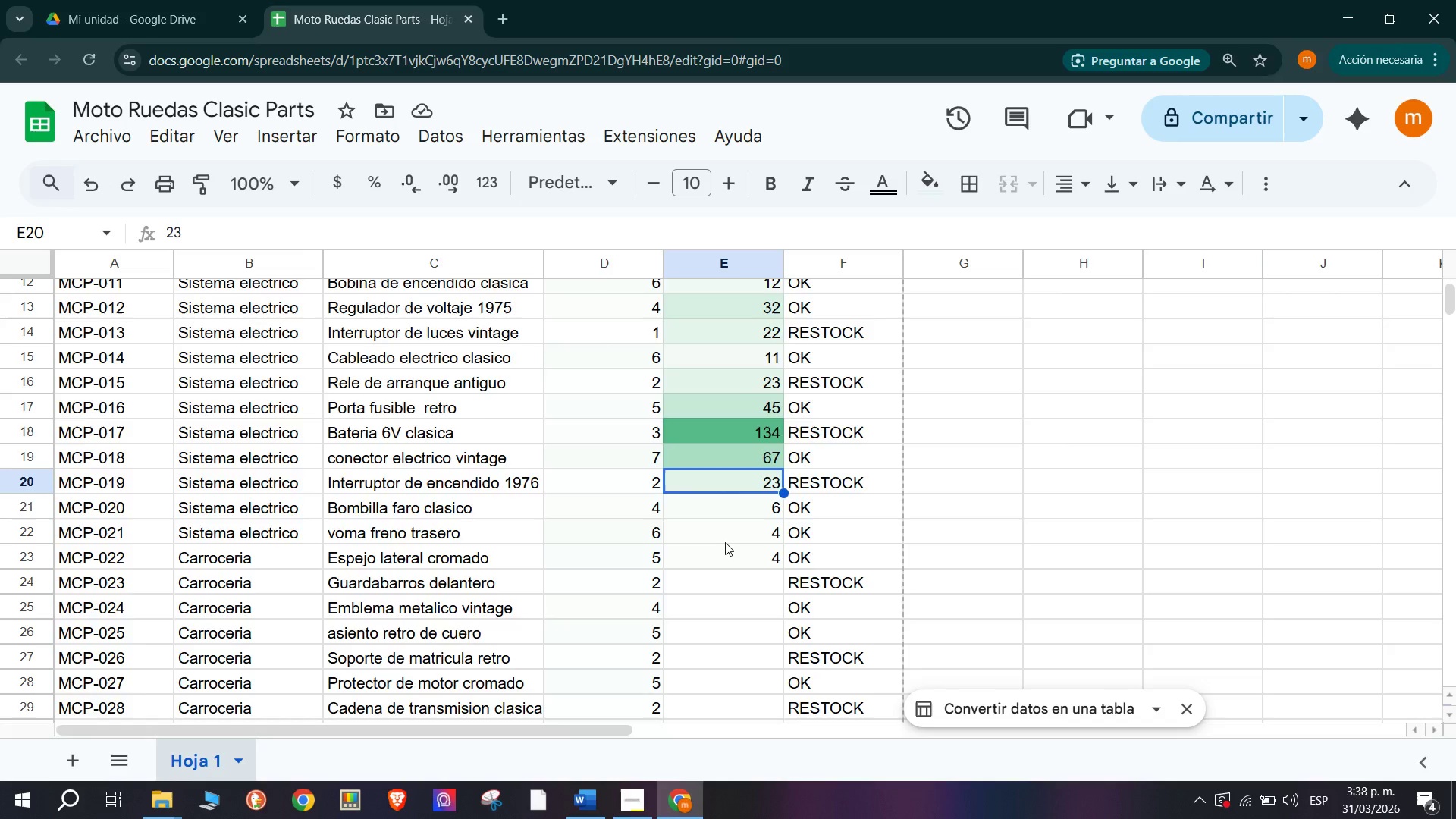 
scroll: coordinate [724, 543], scroll_direction: none, amount: 0.0
 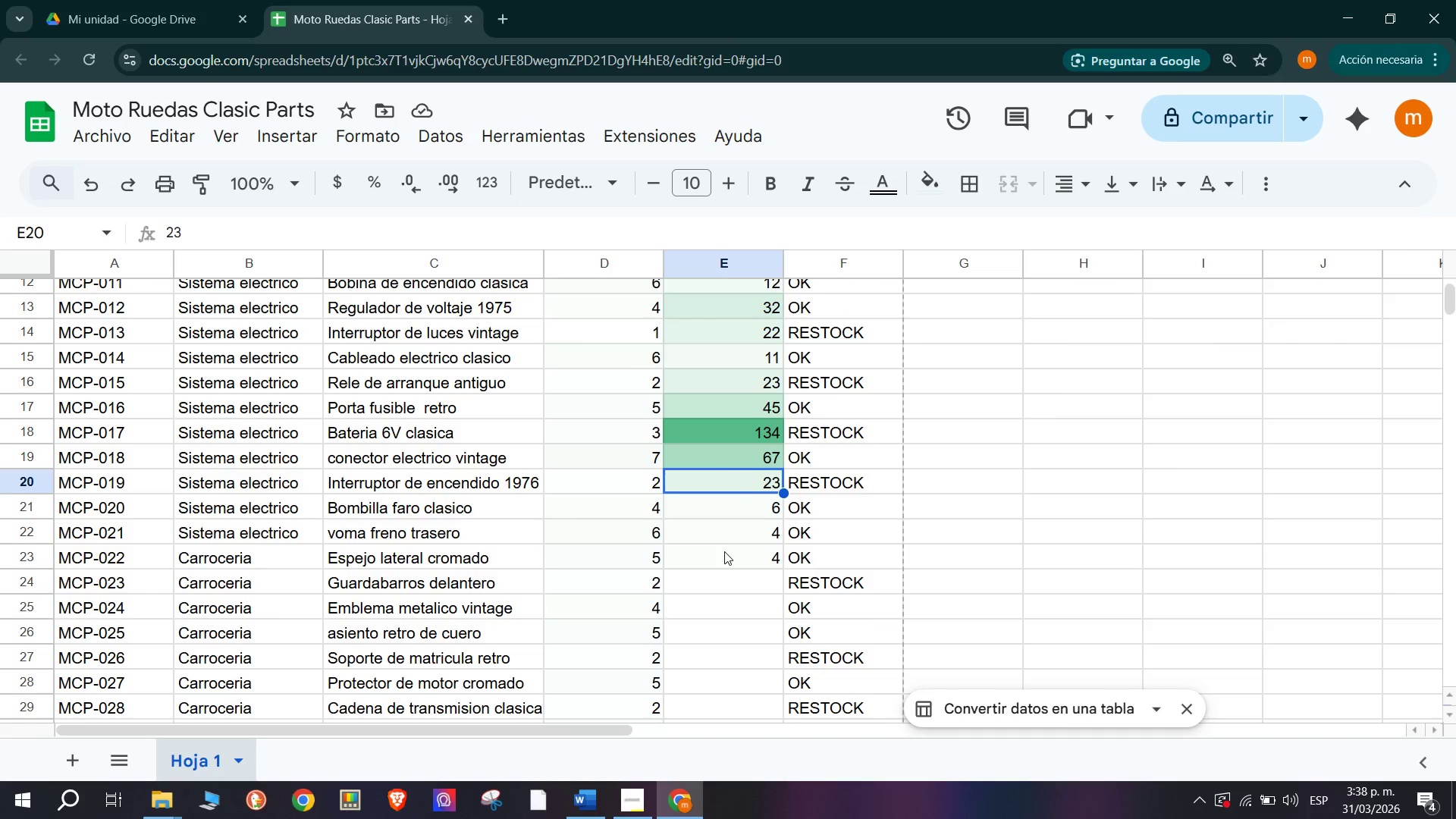 
left_click([724, 551])
 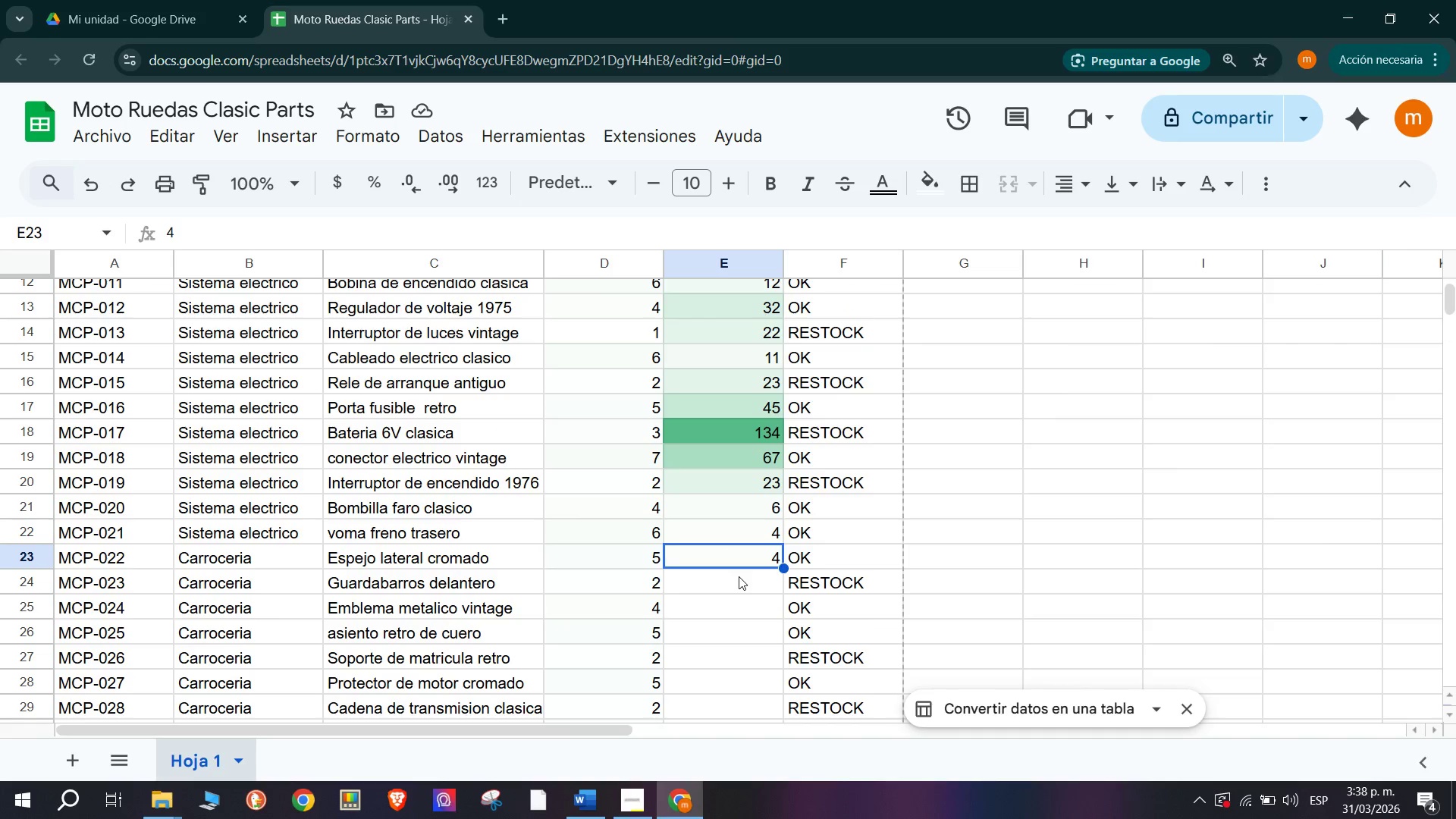 
left_click([741, 586])
 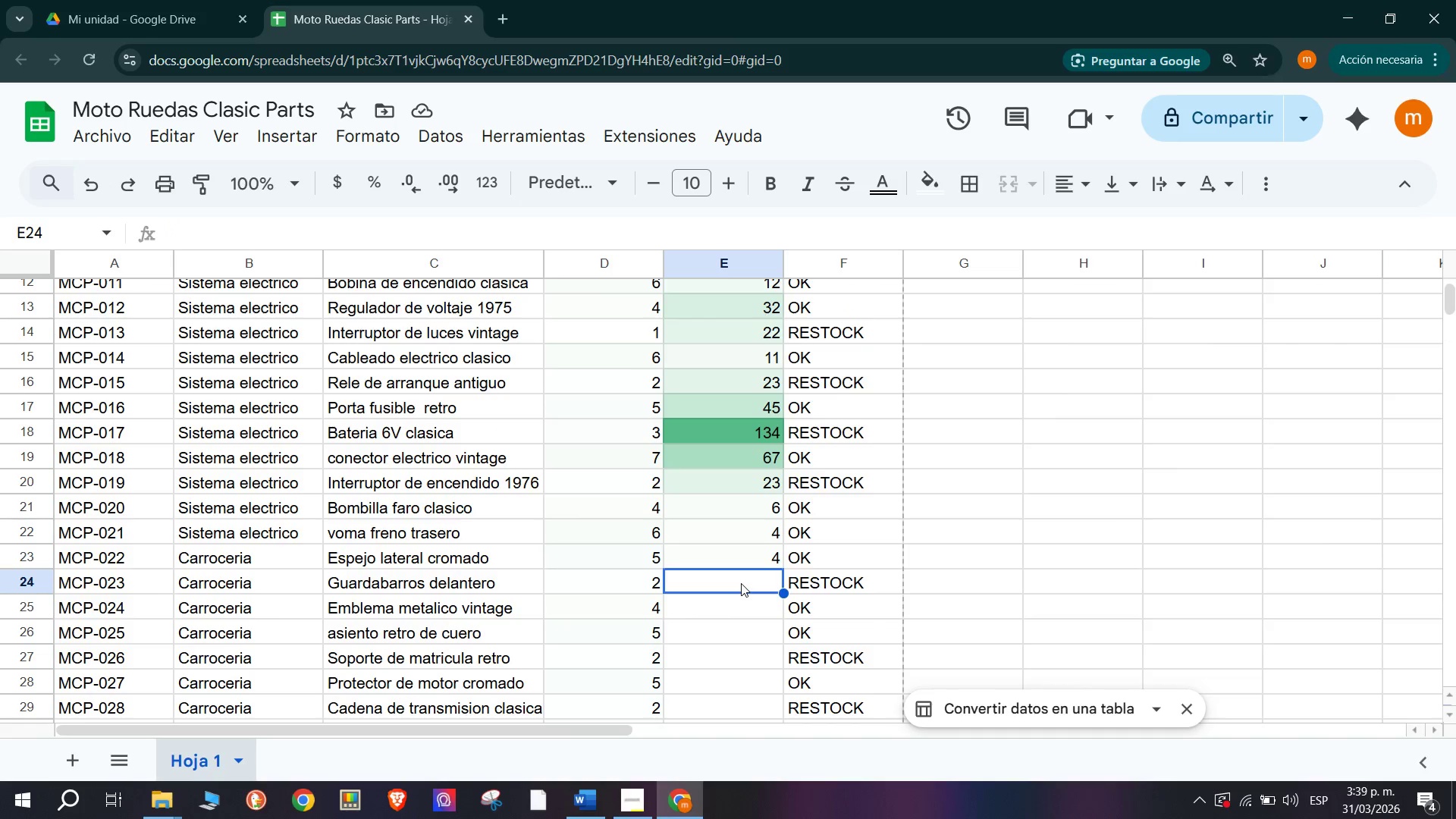 
type(34)
 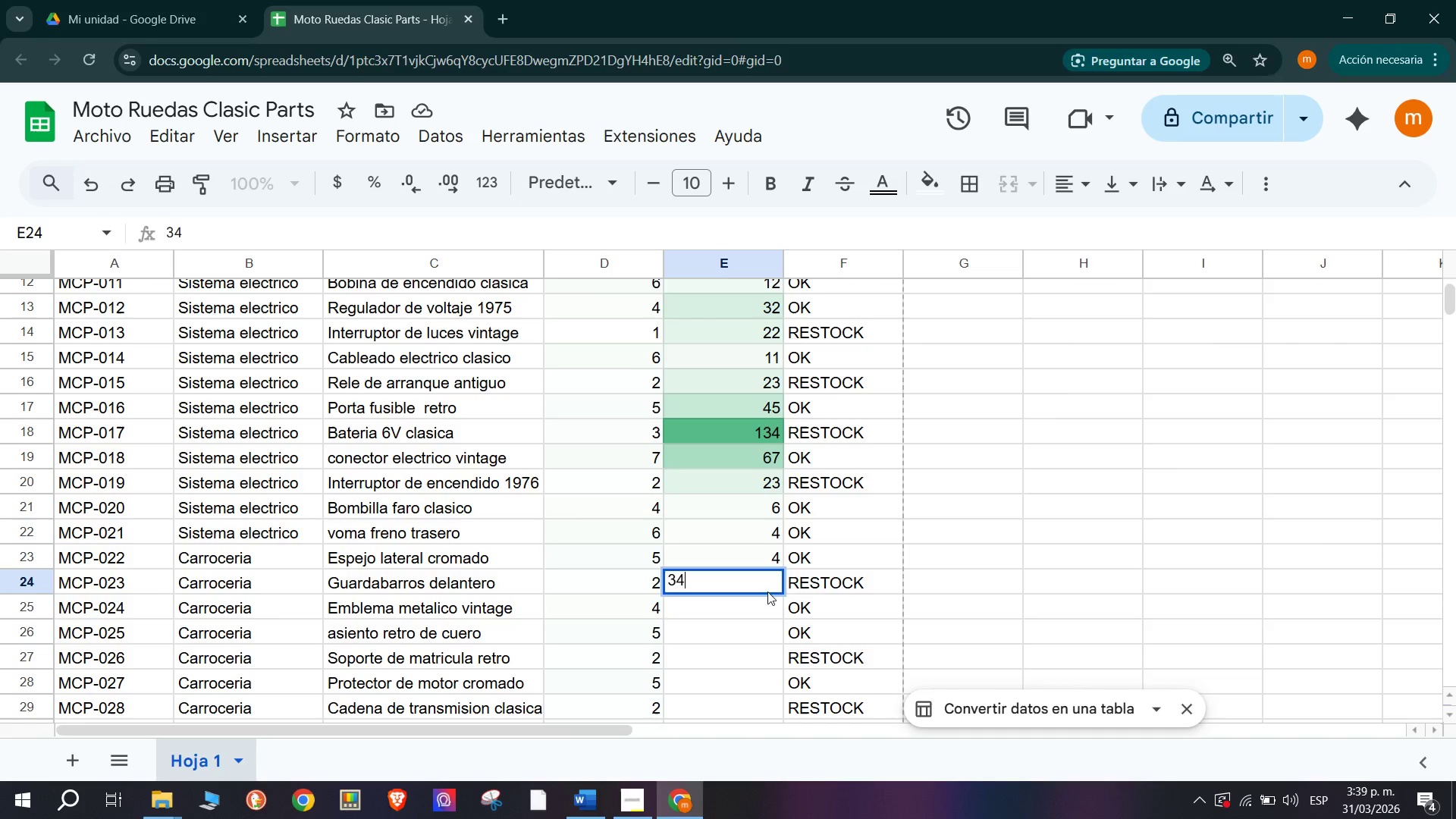 
left_click([779, 608])
 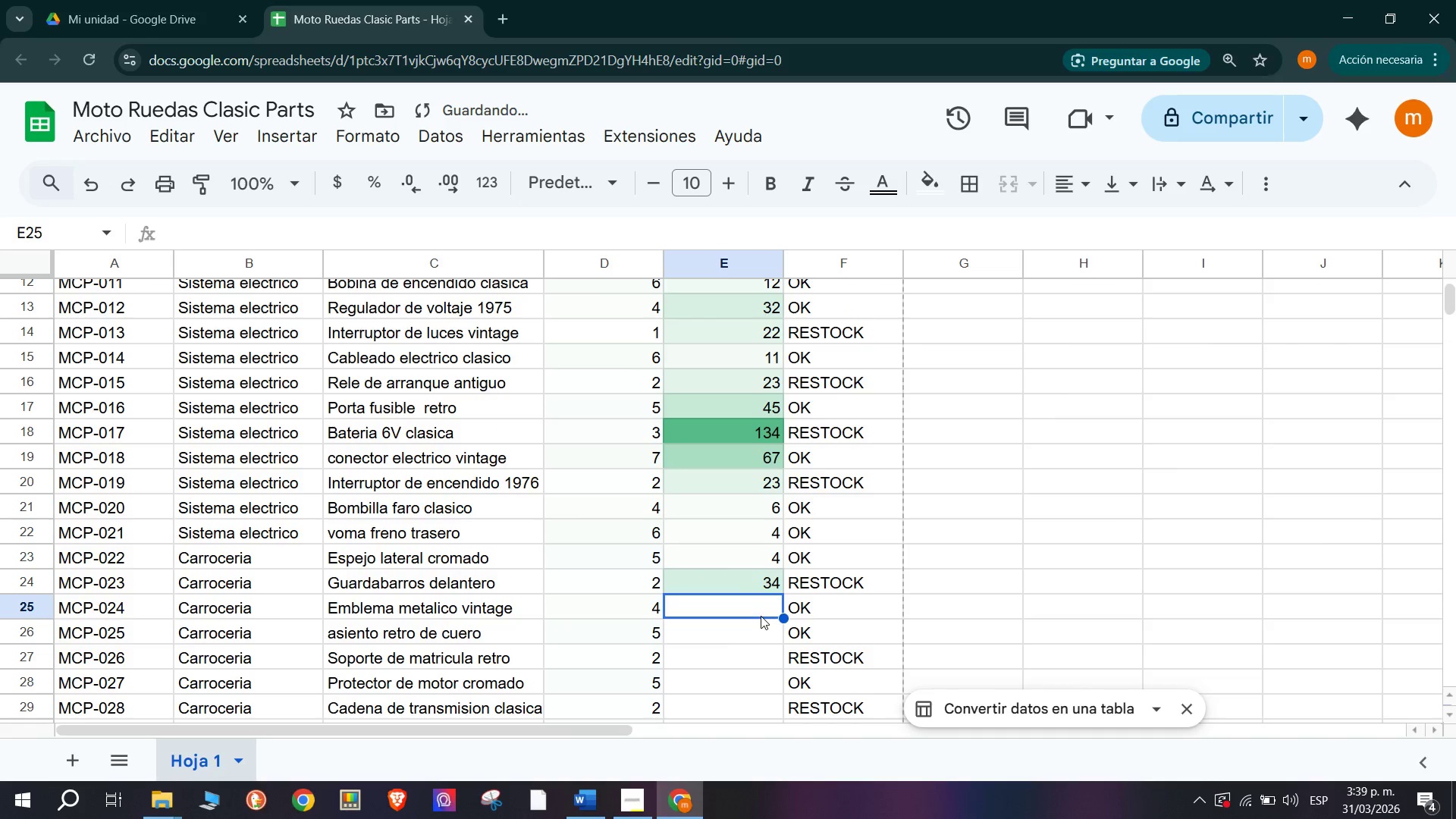 
type(33)
 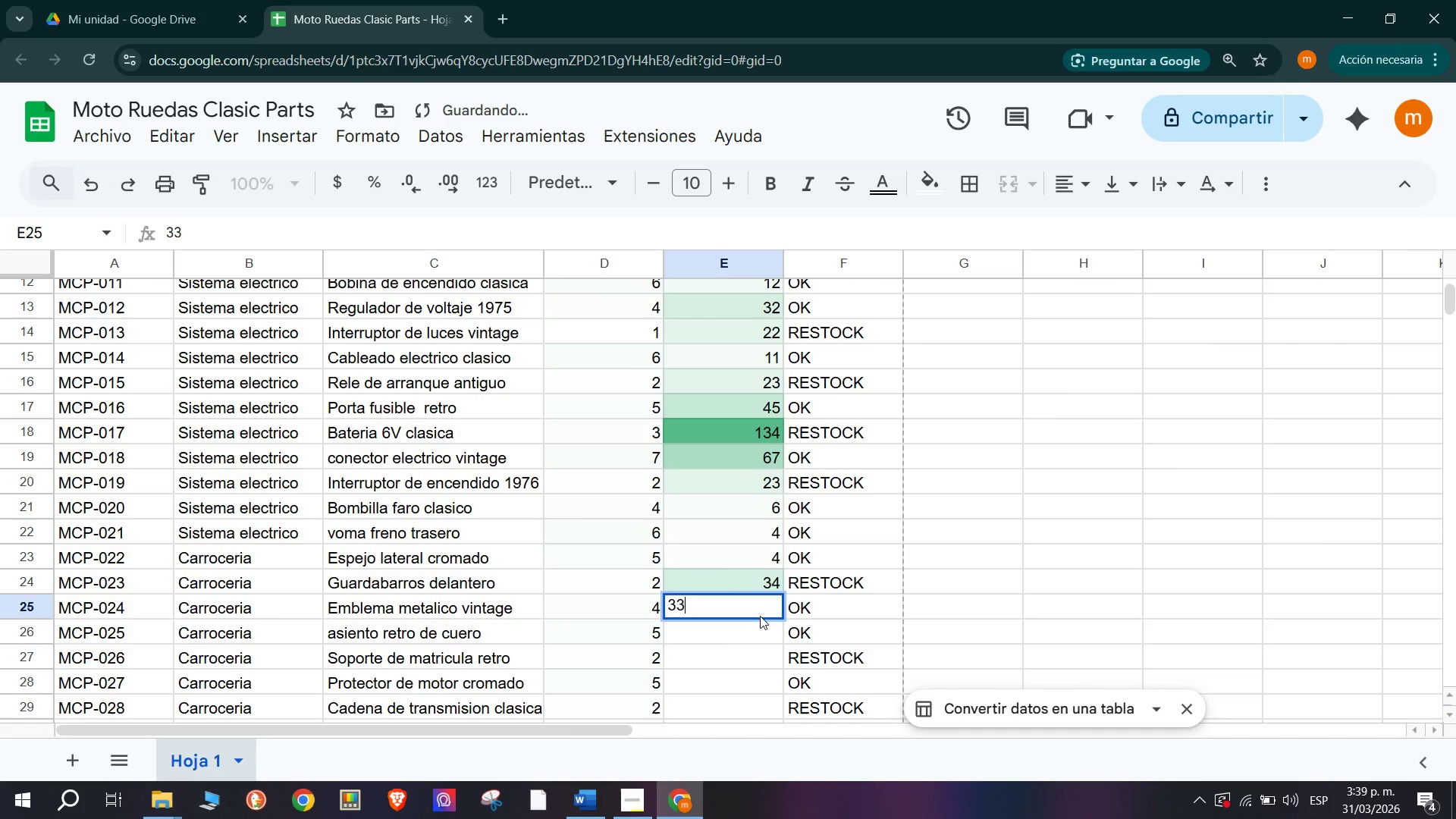 
left_click([752, 631])
 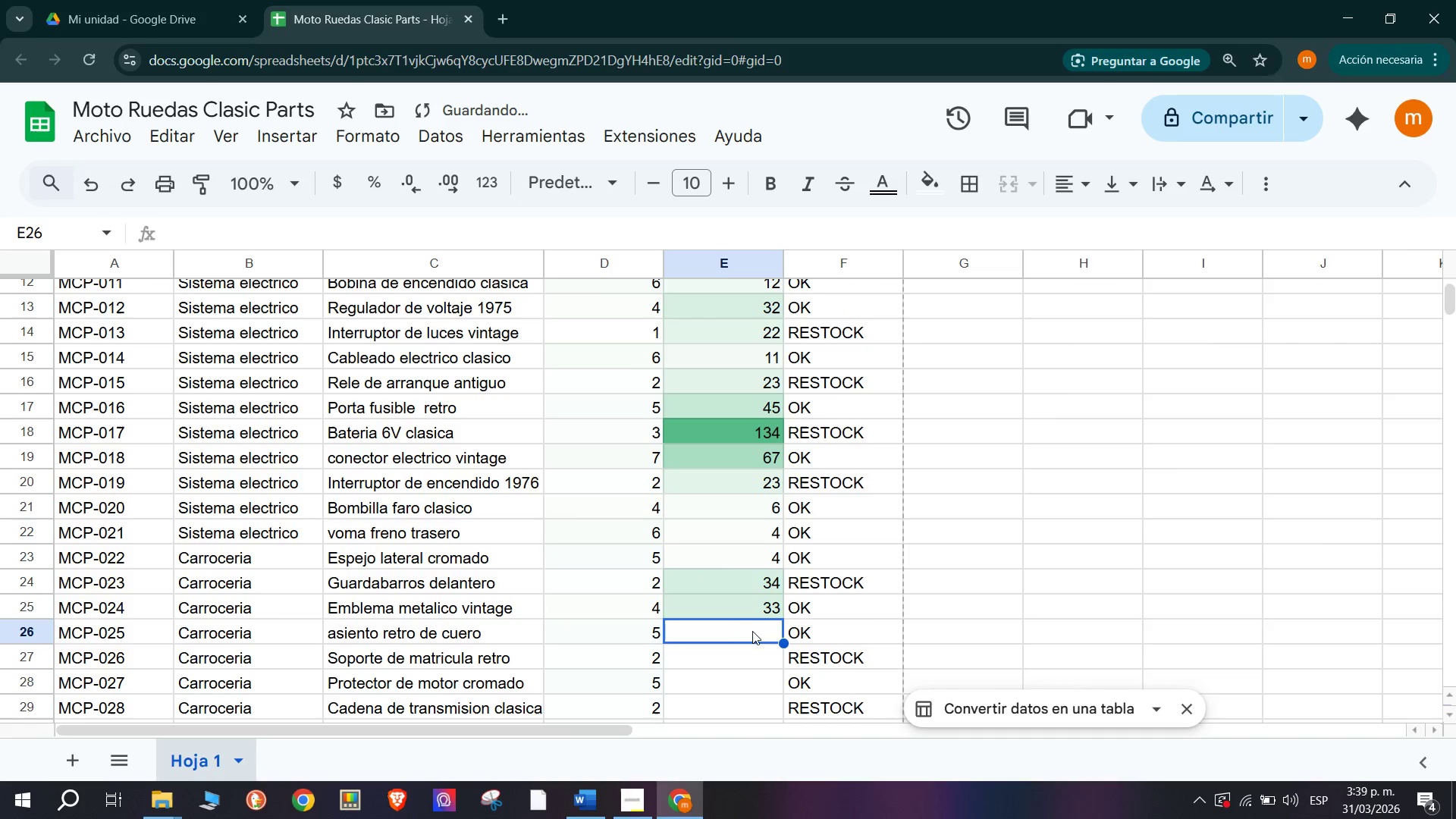 
type(65)
 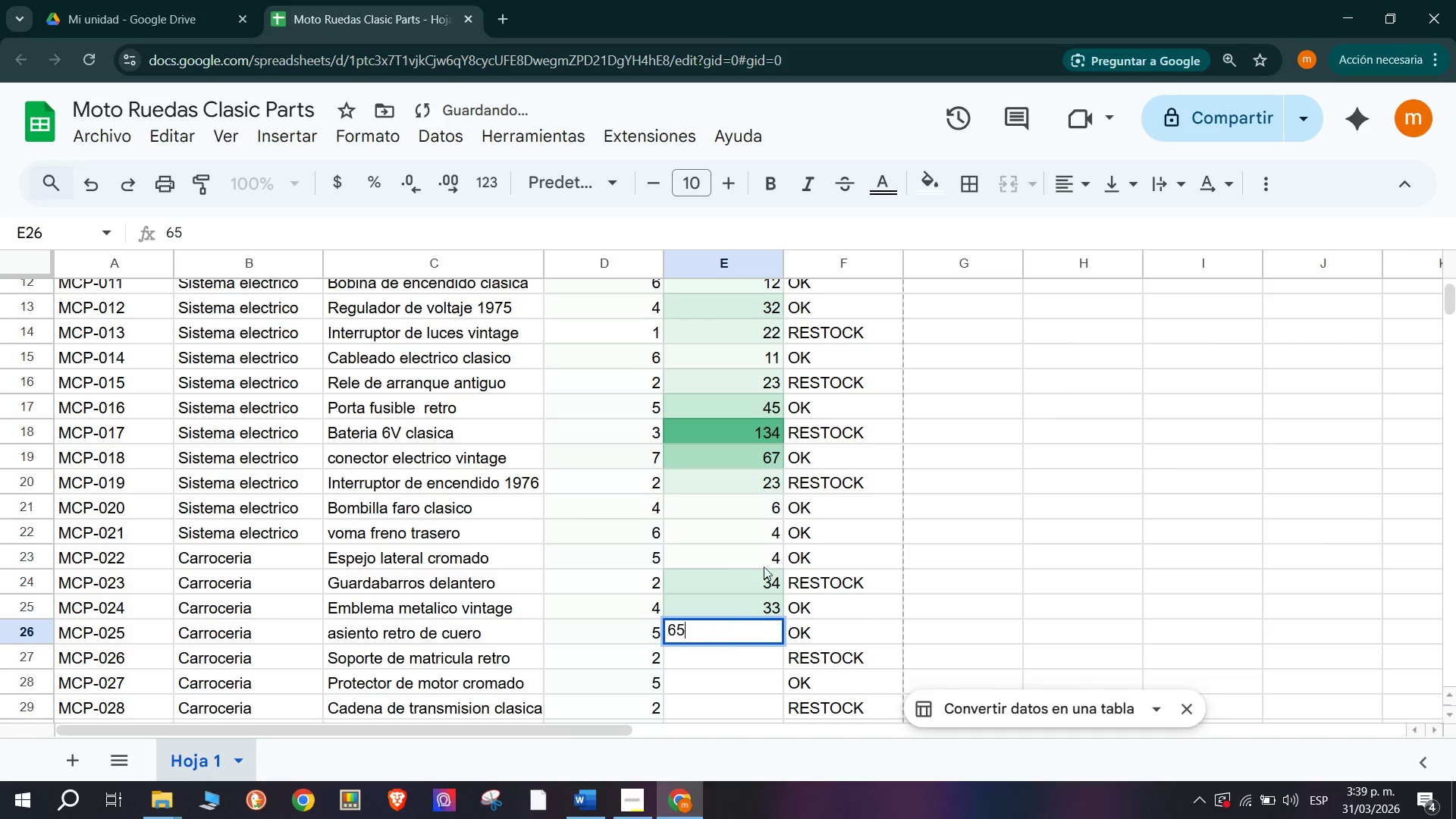 
left_click([726, 442])
 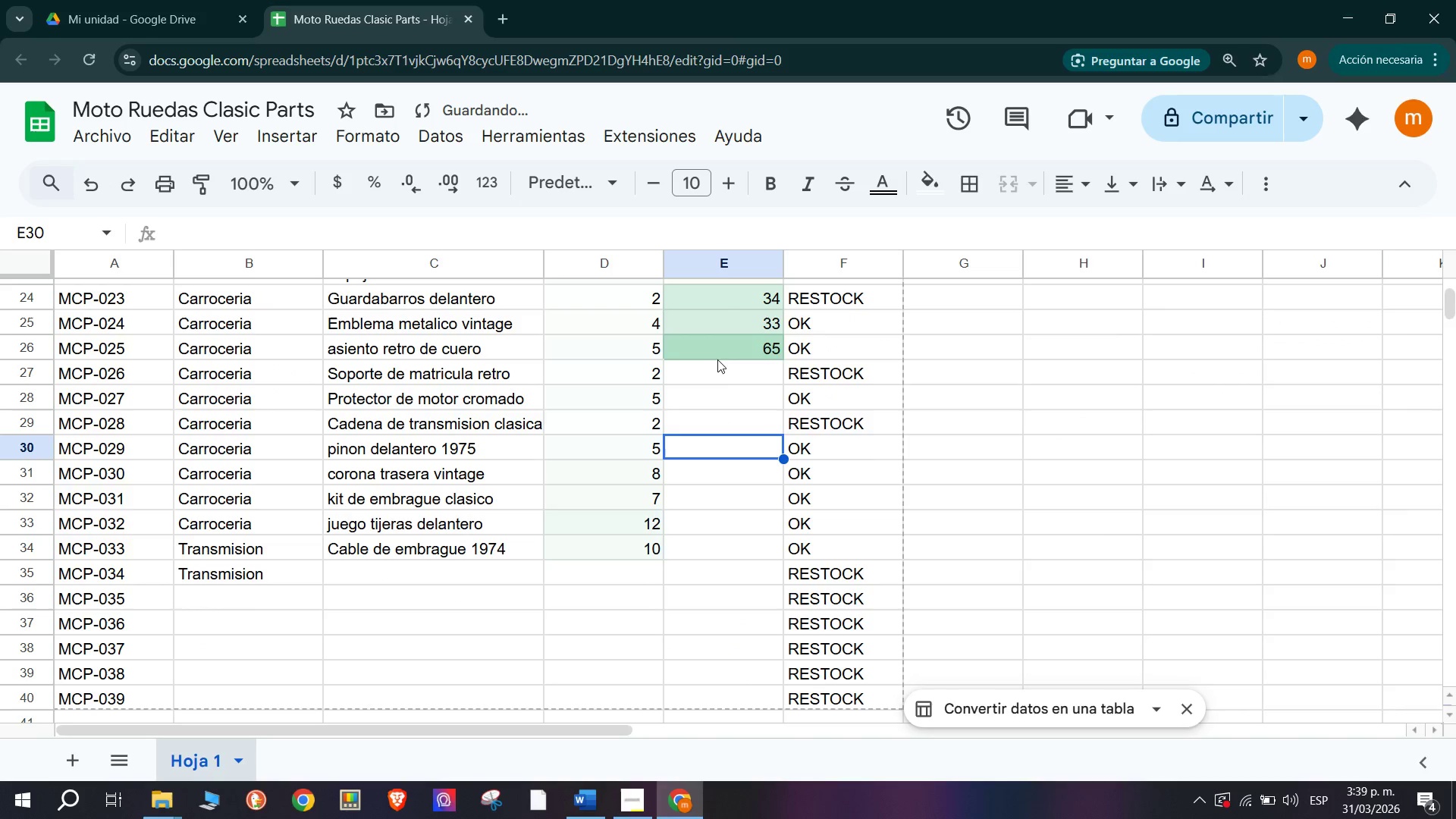 
scroll: coordinate [746, 535], scroll_direction: down, amount: 1.0
 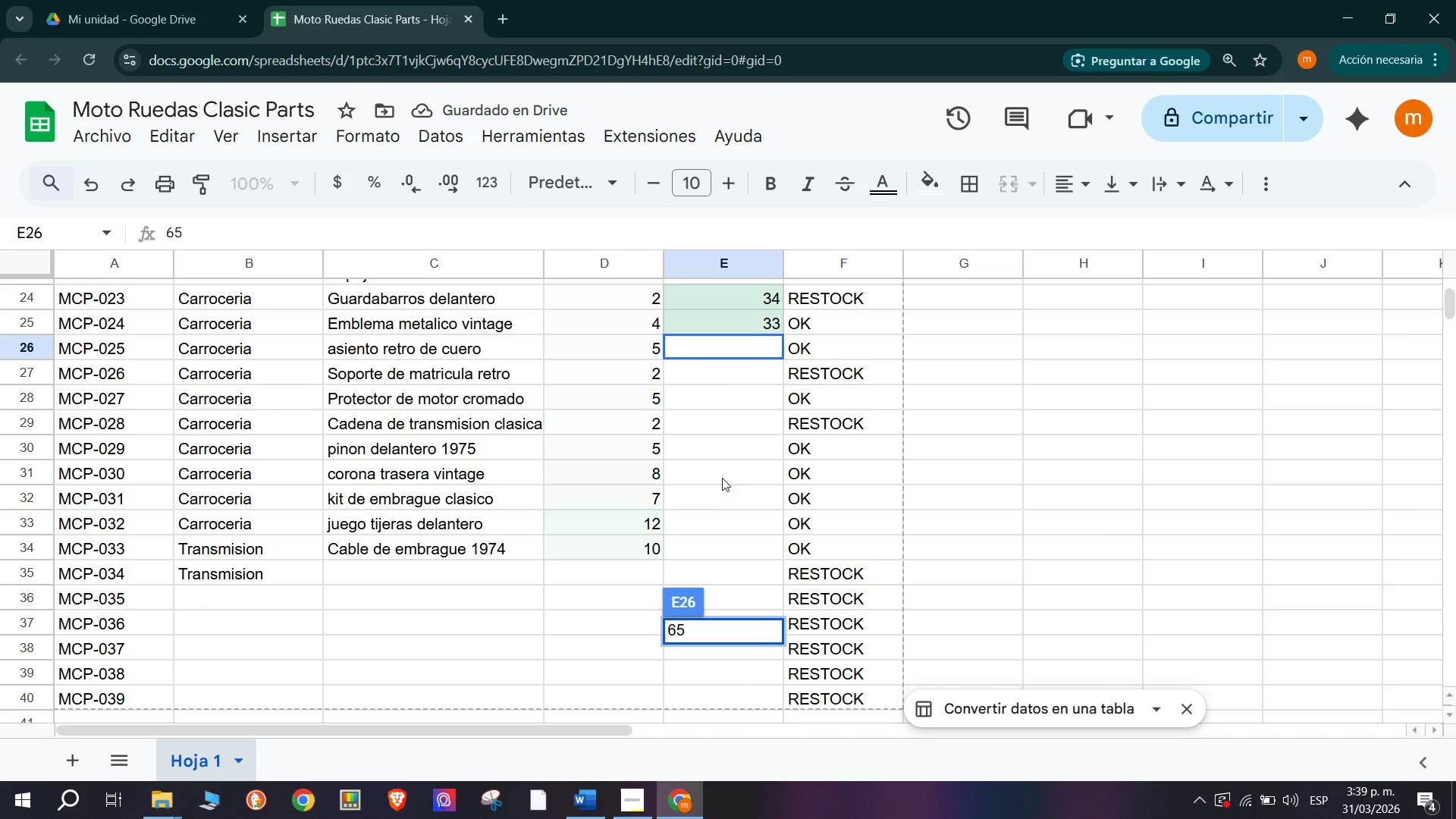 
left_click([722, 366])
 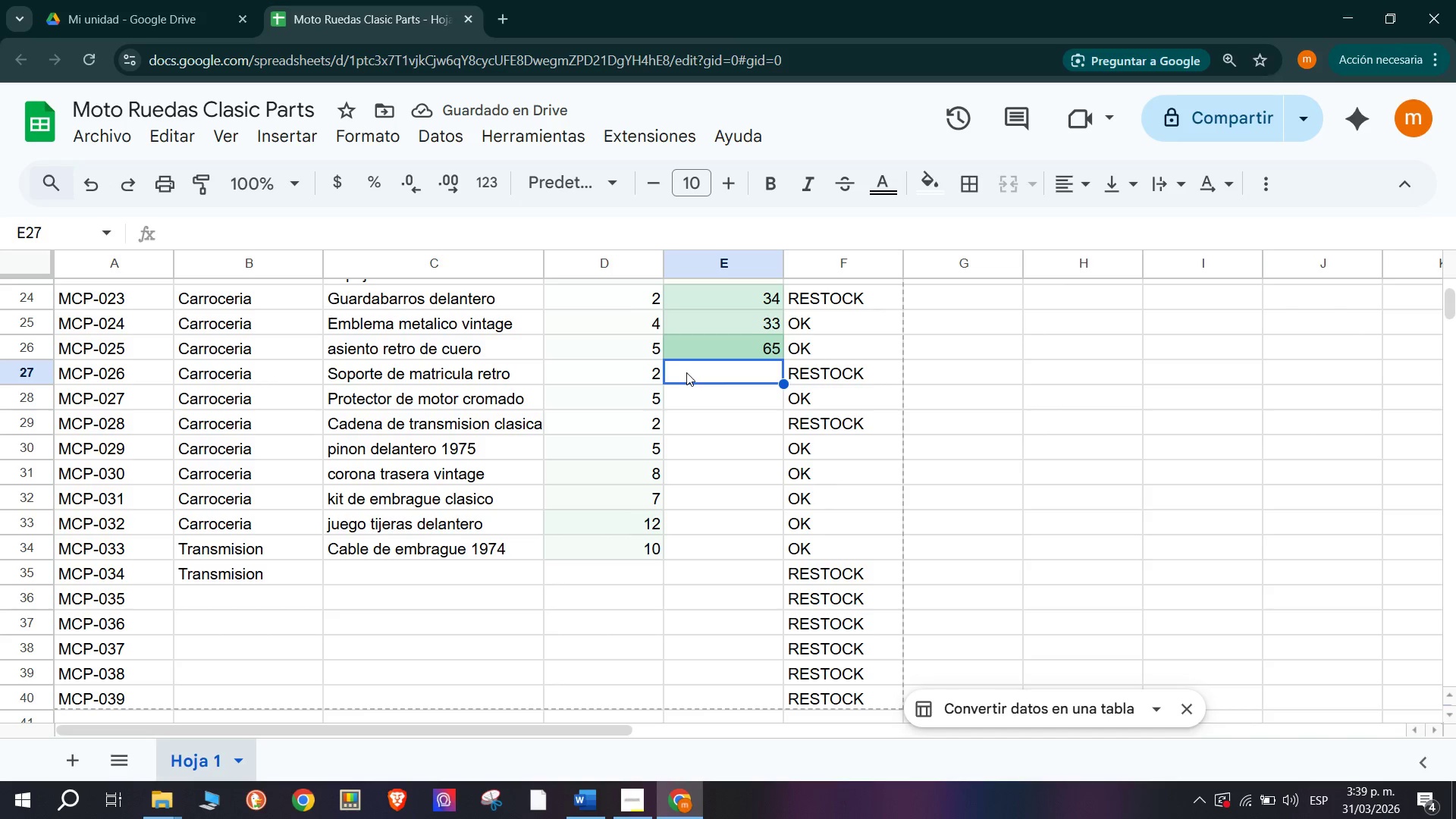 
type(12)
 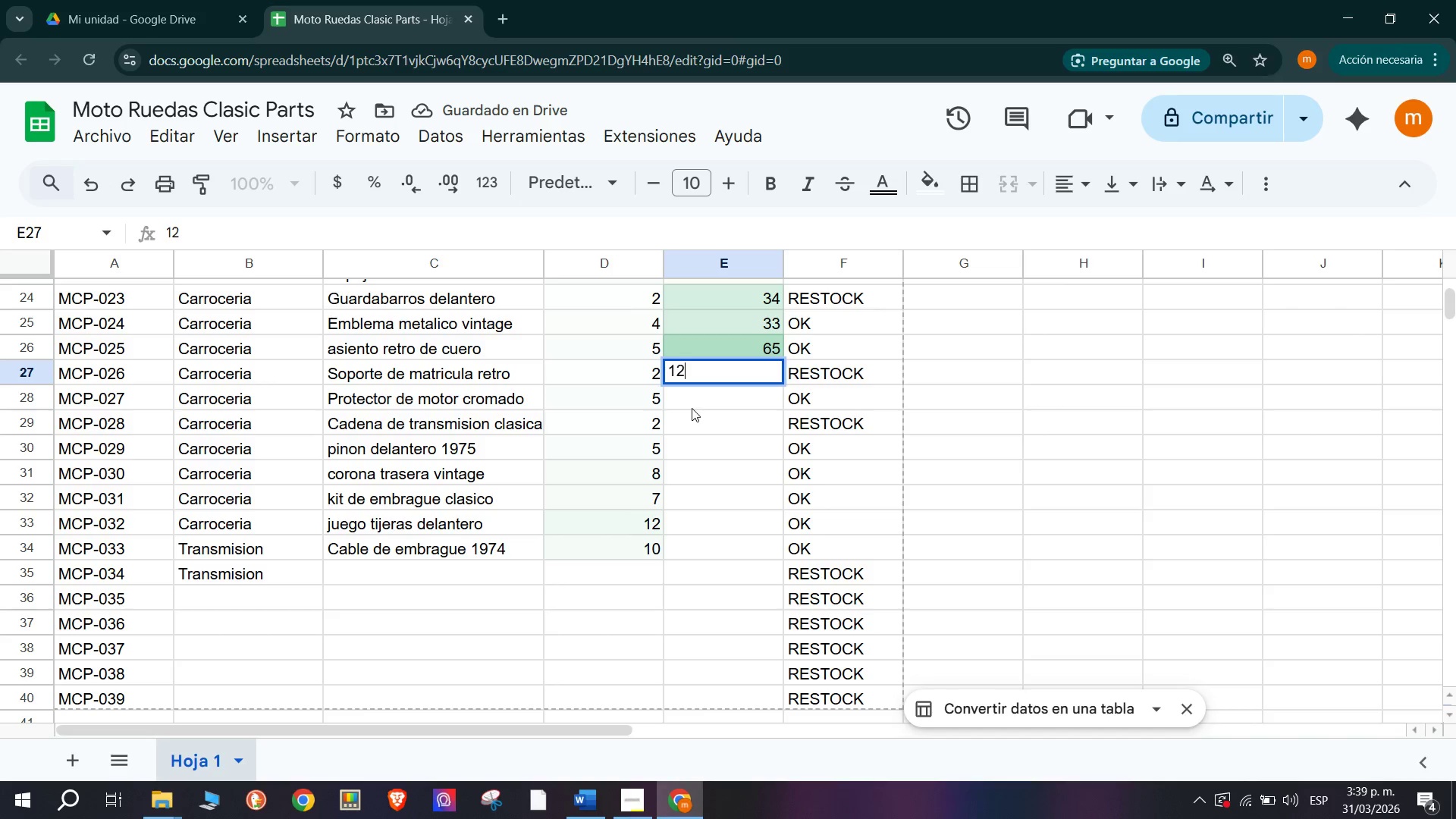 
left_click([692, 408])
 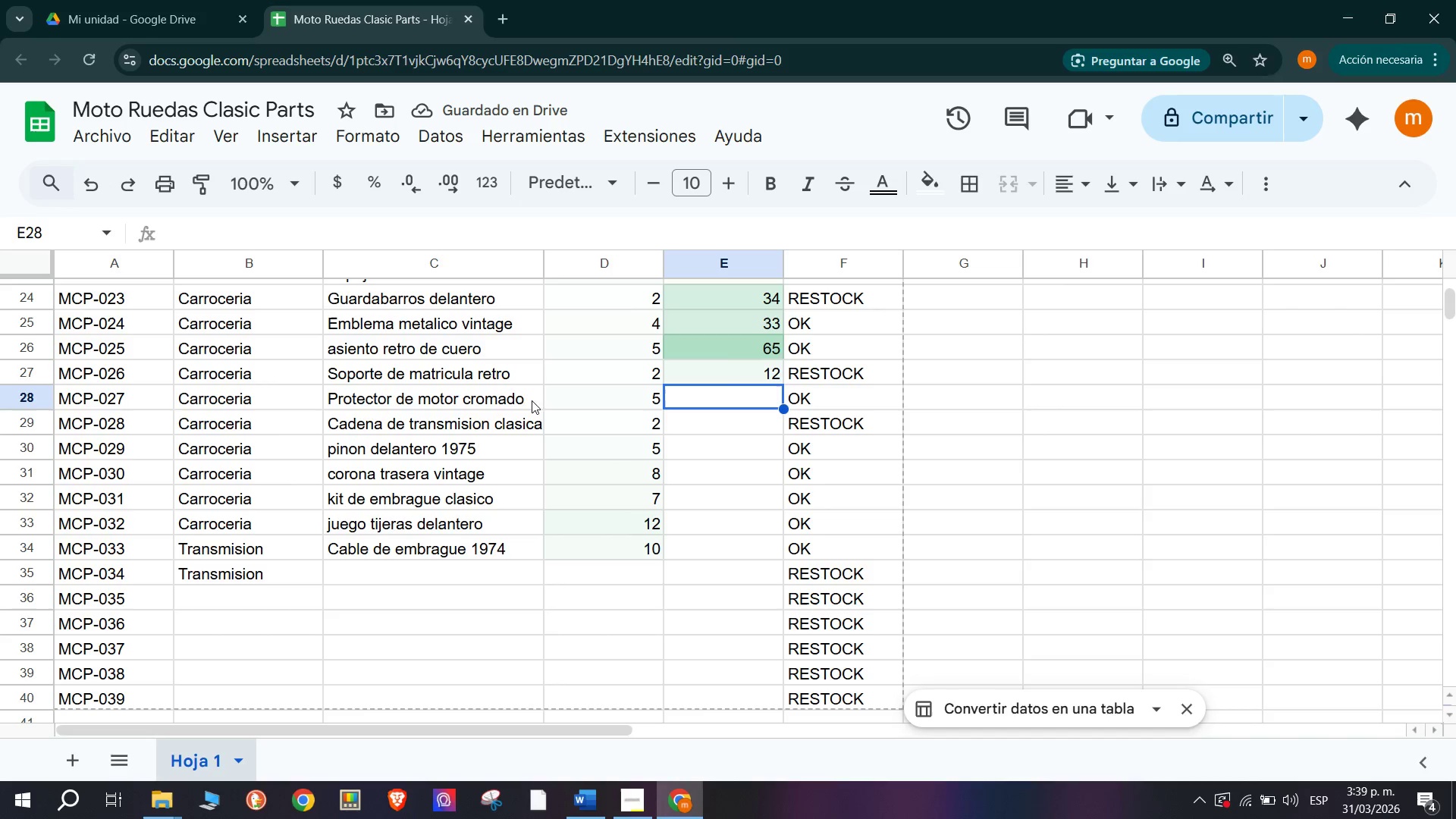 
type(56)
 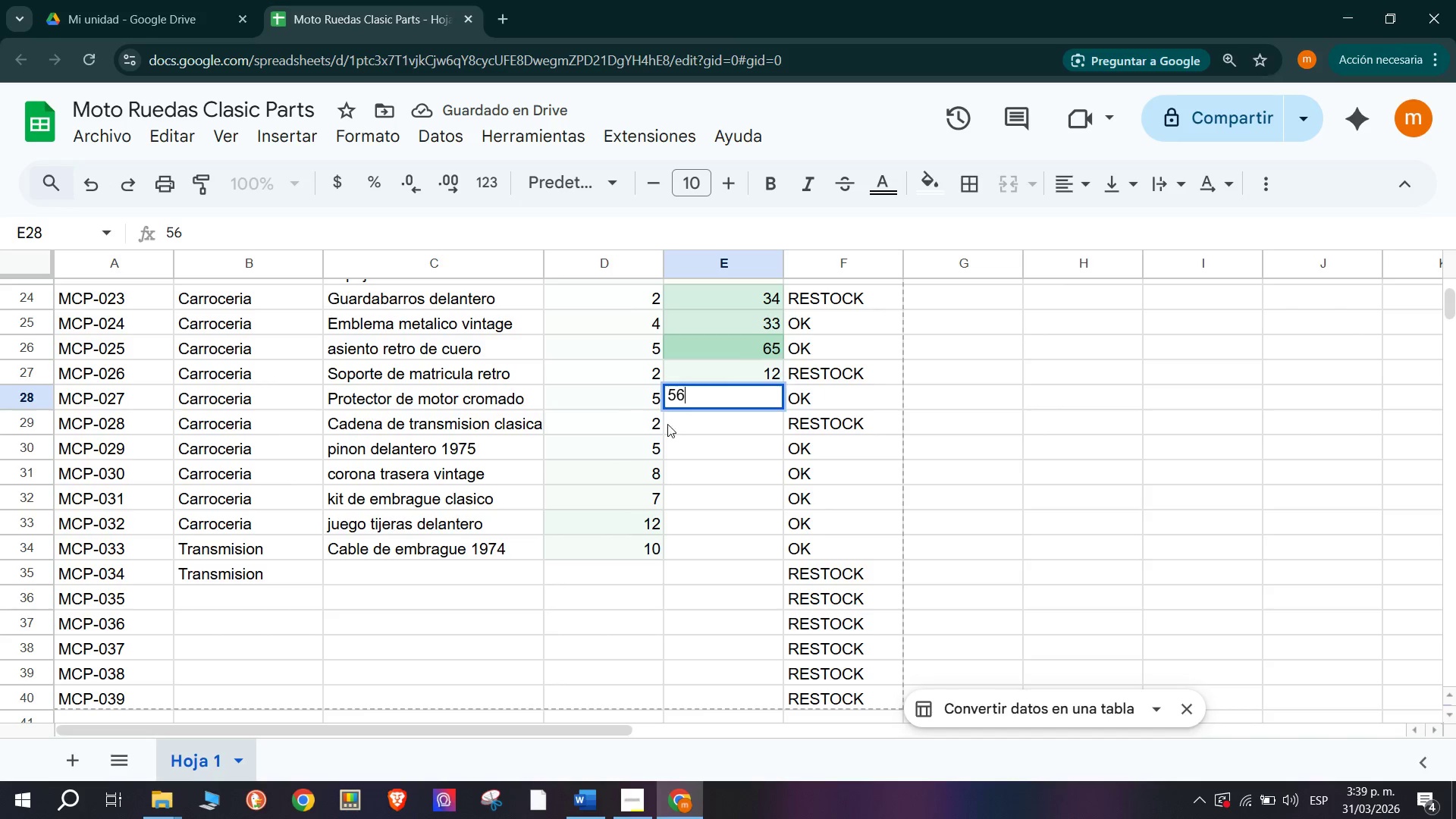 
left_click([679, 424])
 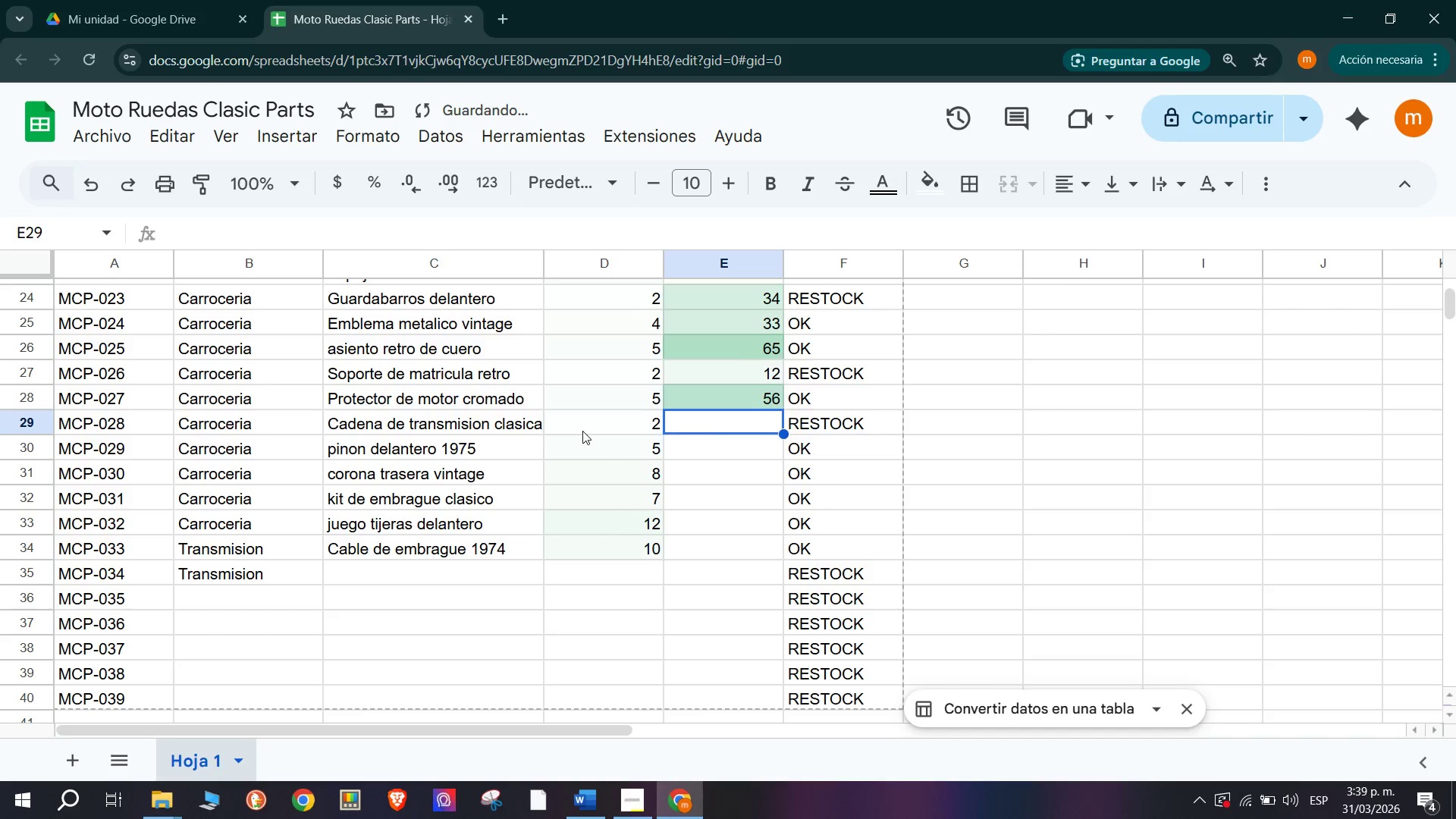 
type(76)
 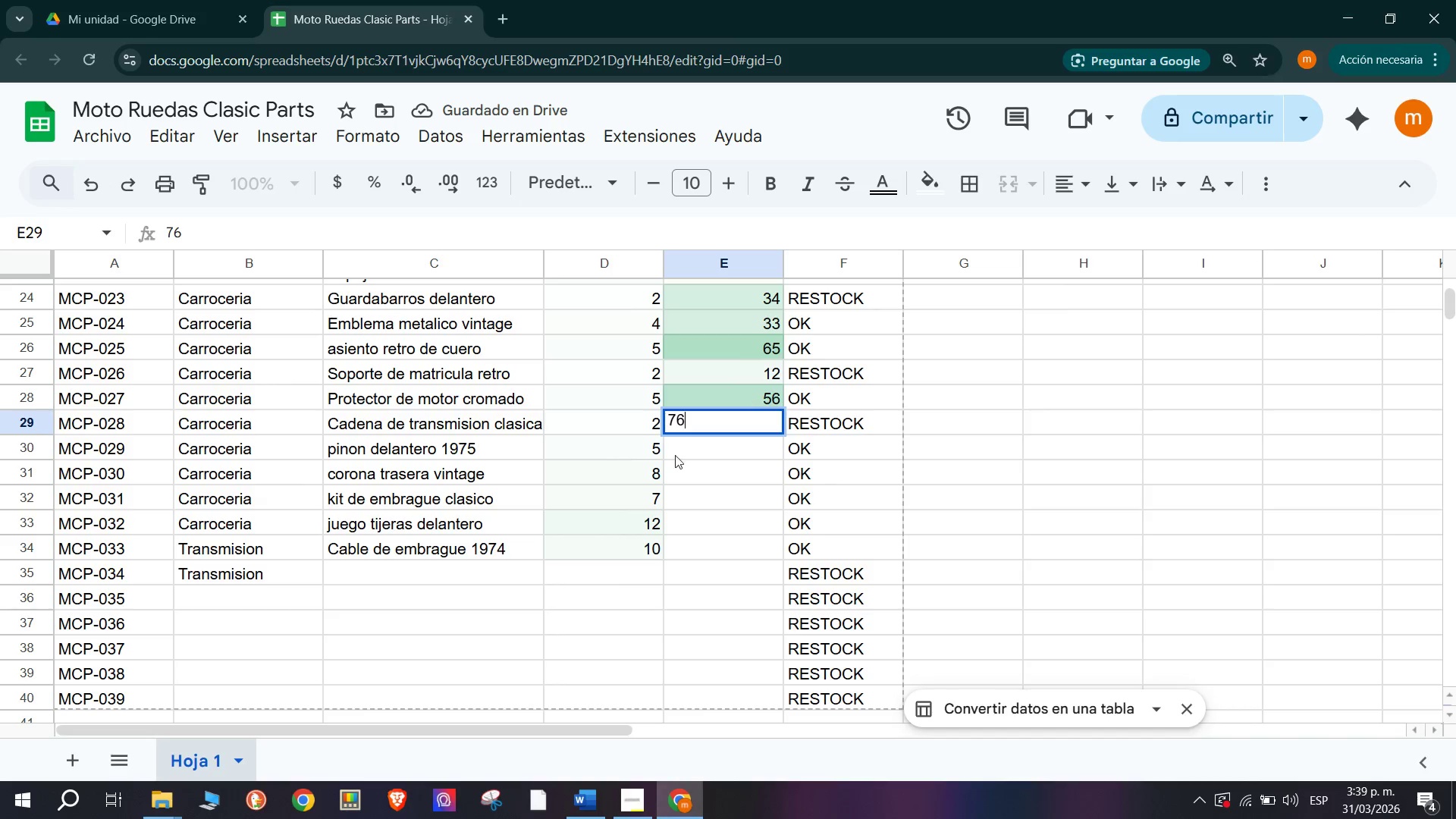 
left_click([692, 453])
 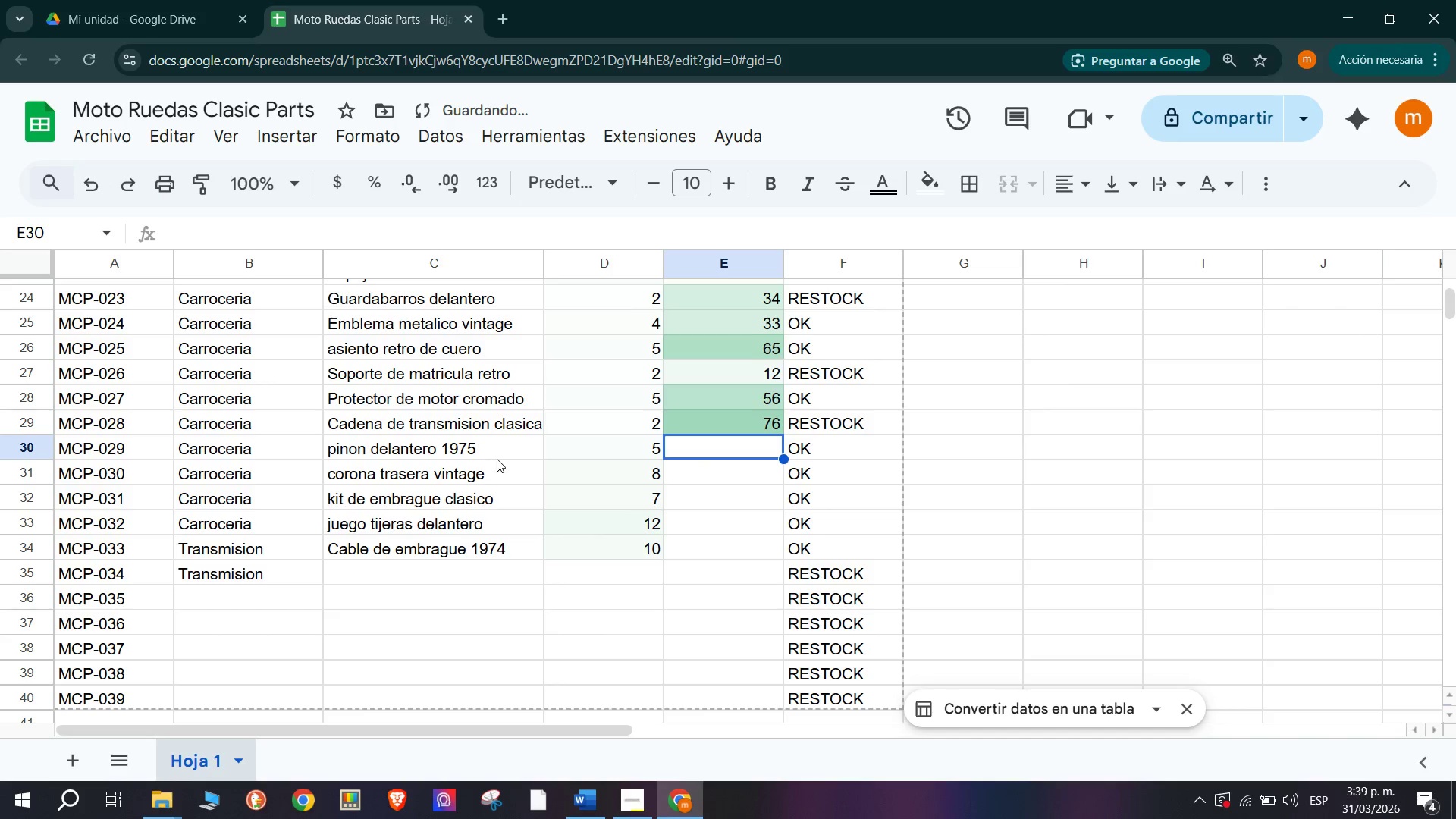 
type(150)
 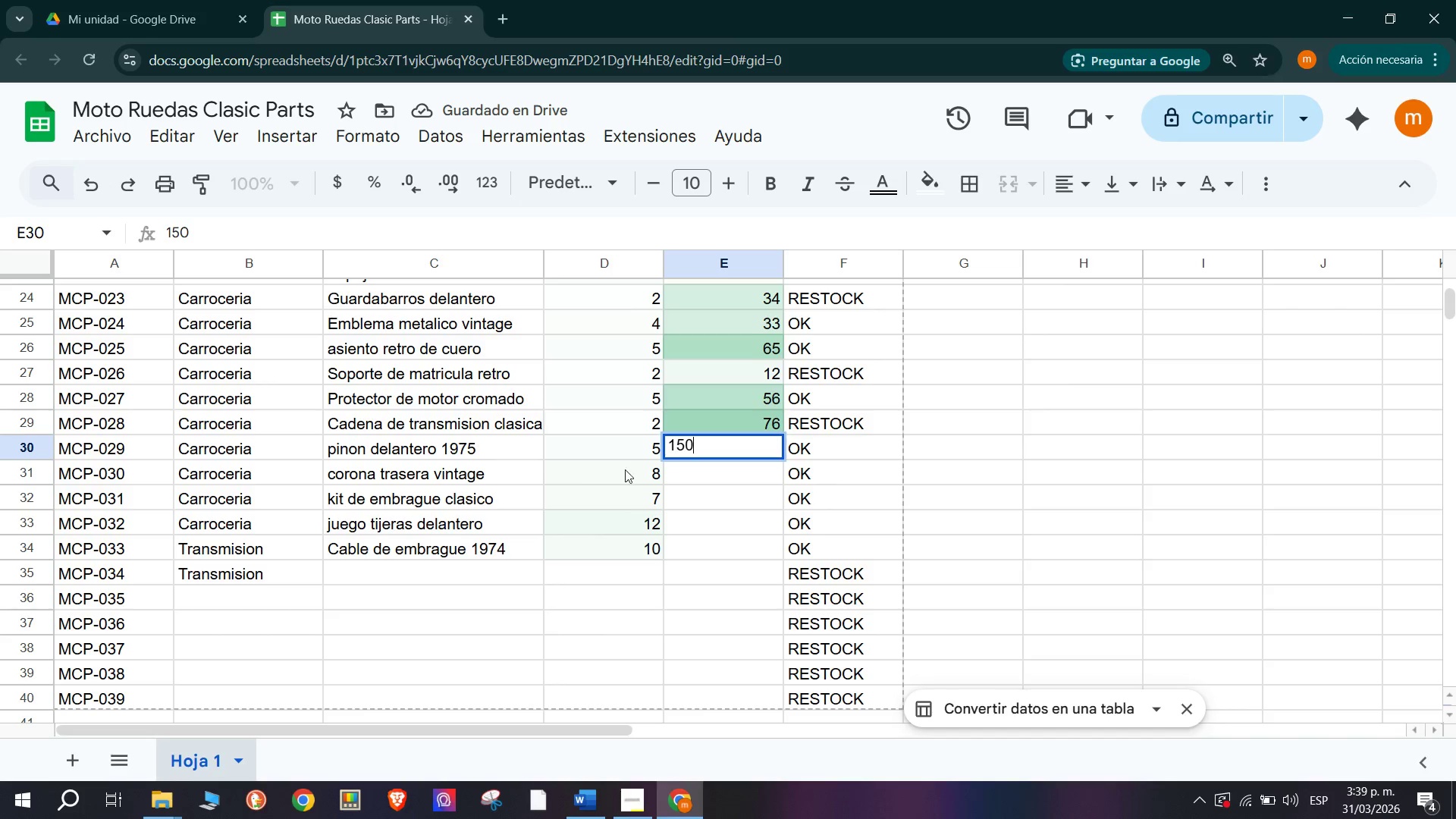 
left_click([682, 475])
 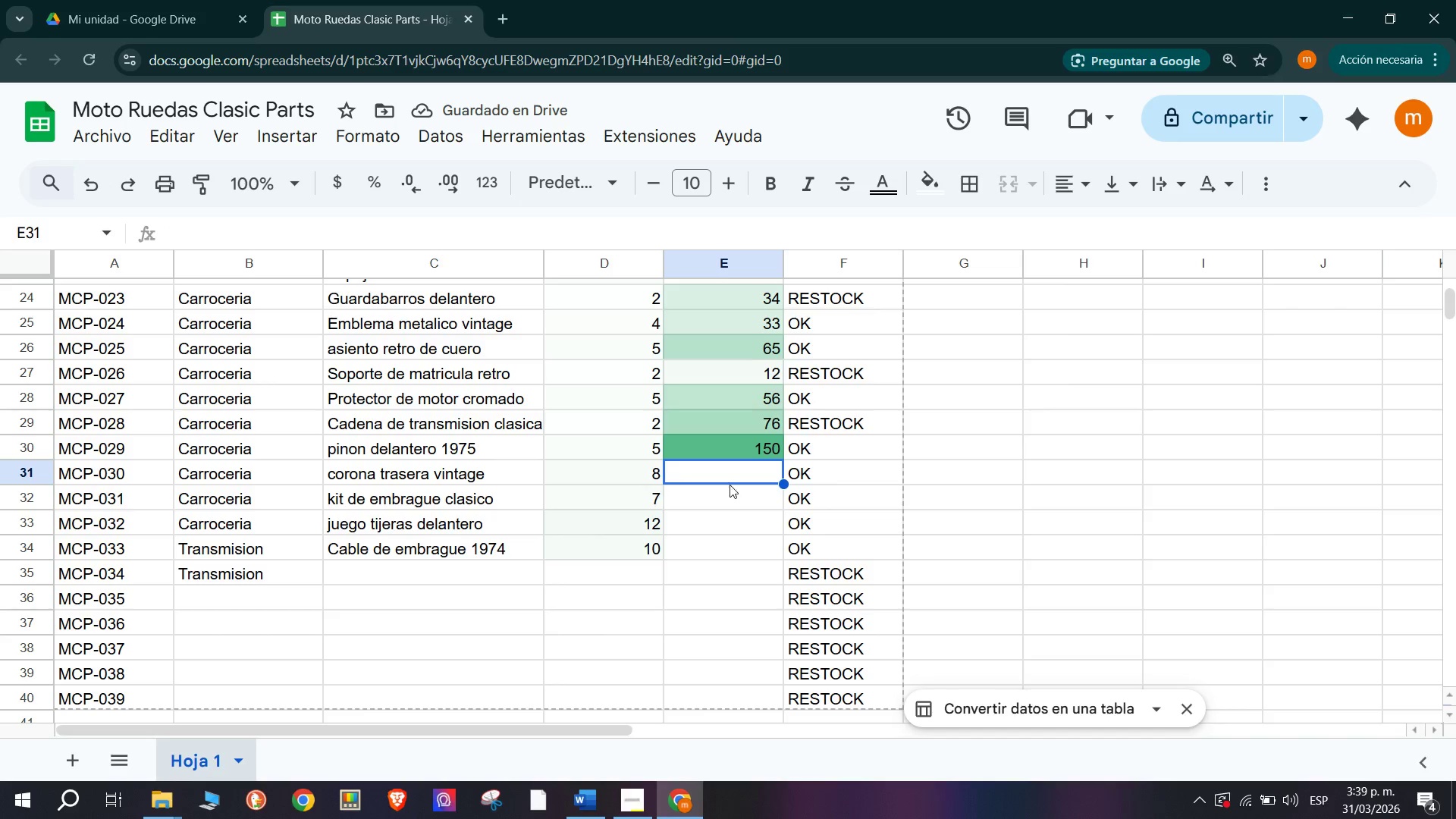 
type(134)
 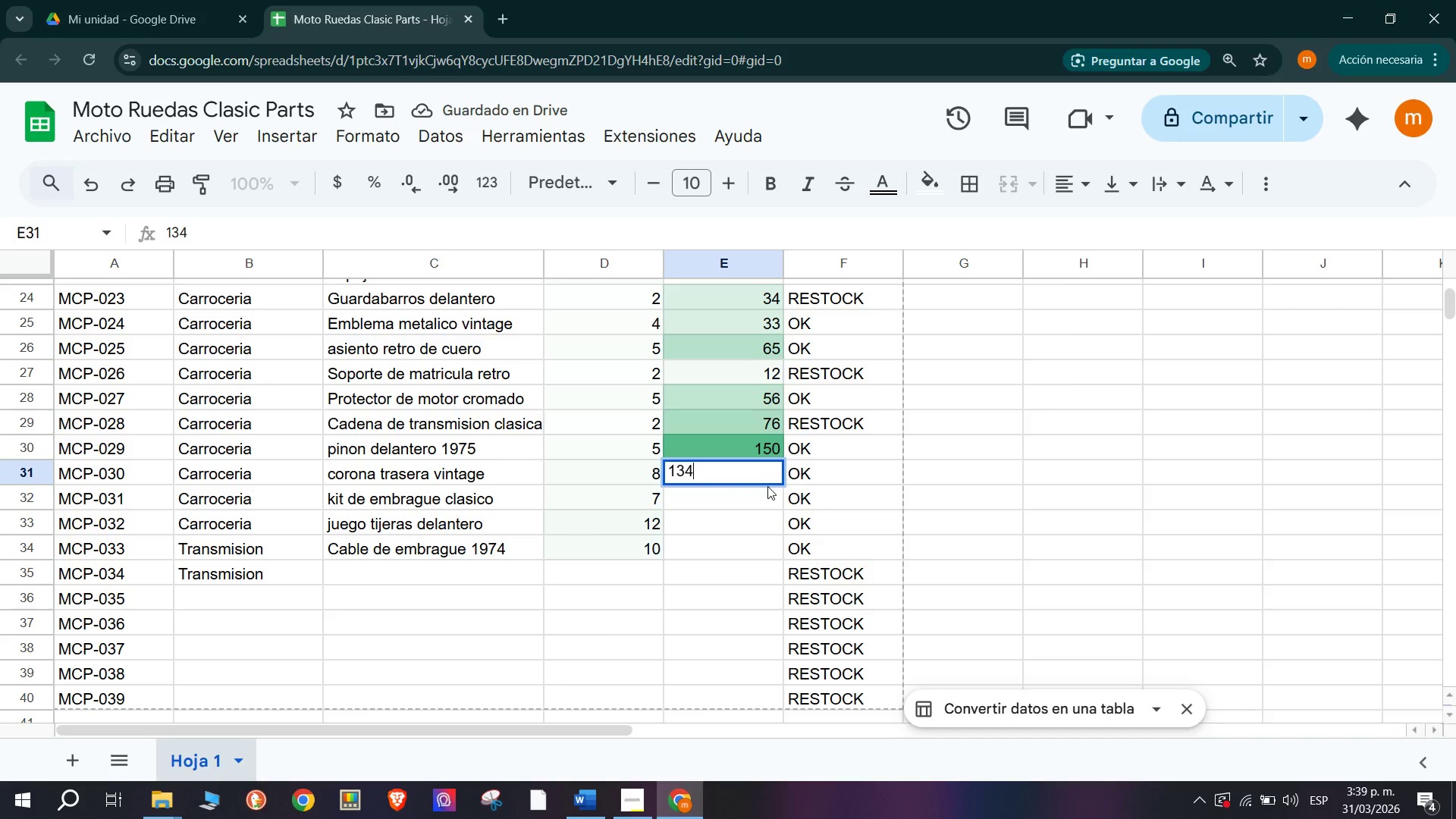 
left_click([767, 486])
 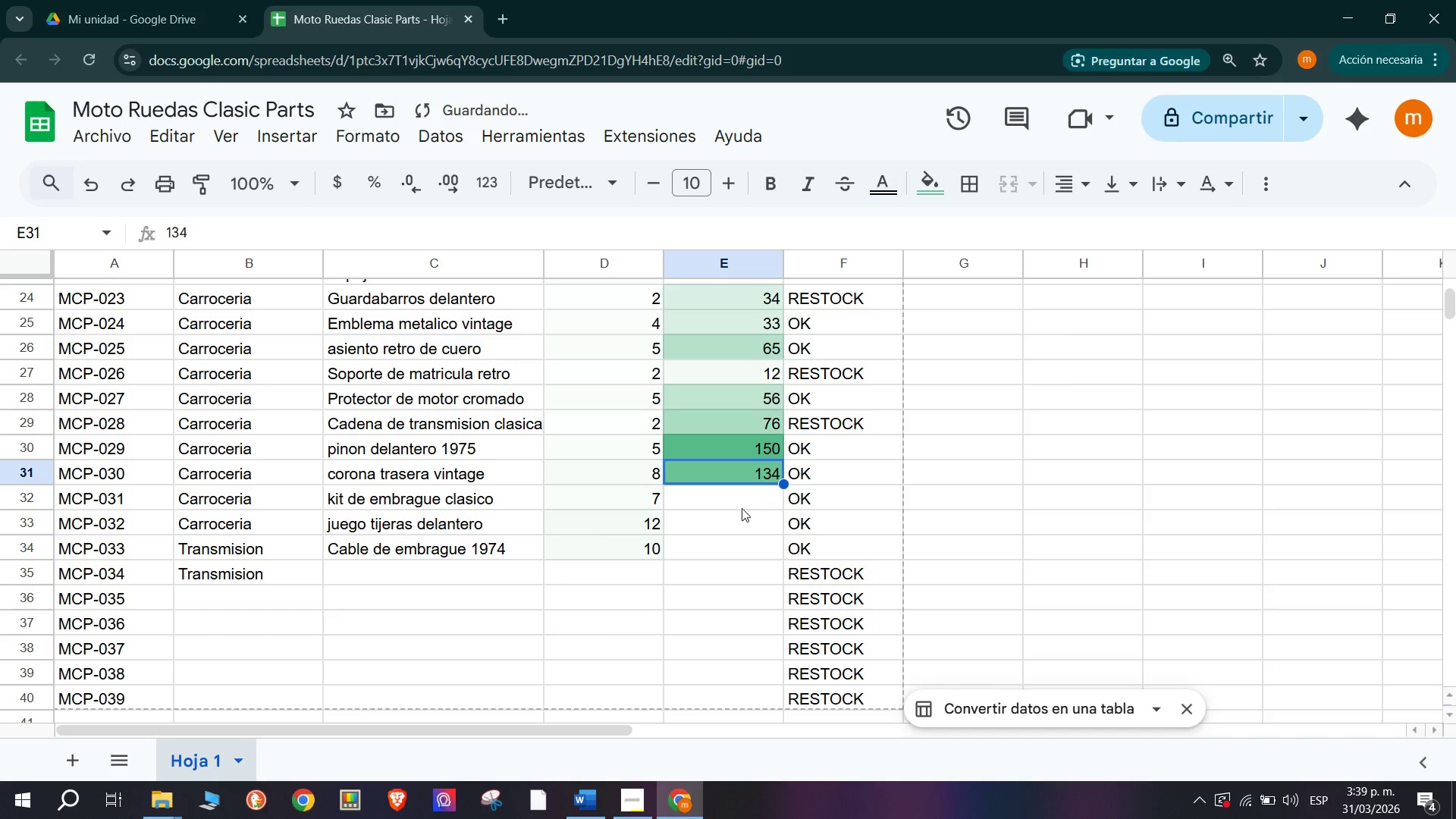 
left_click([707, 519])
 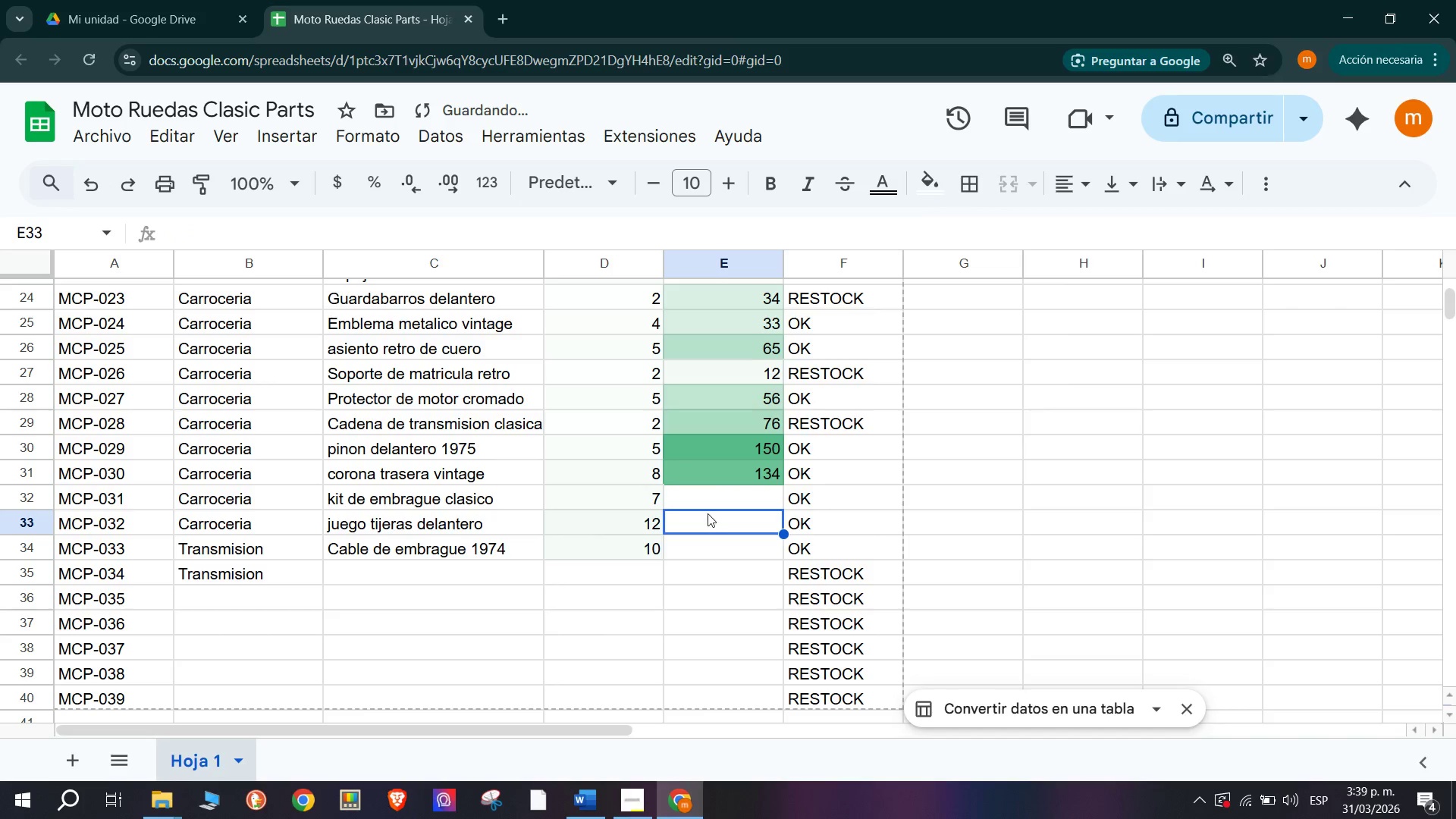 
left_click([708, 503])
 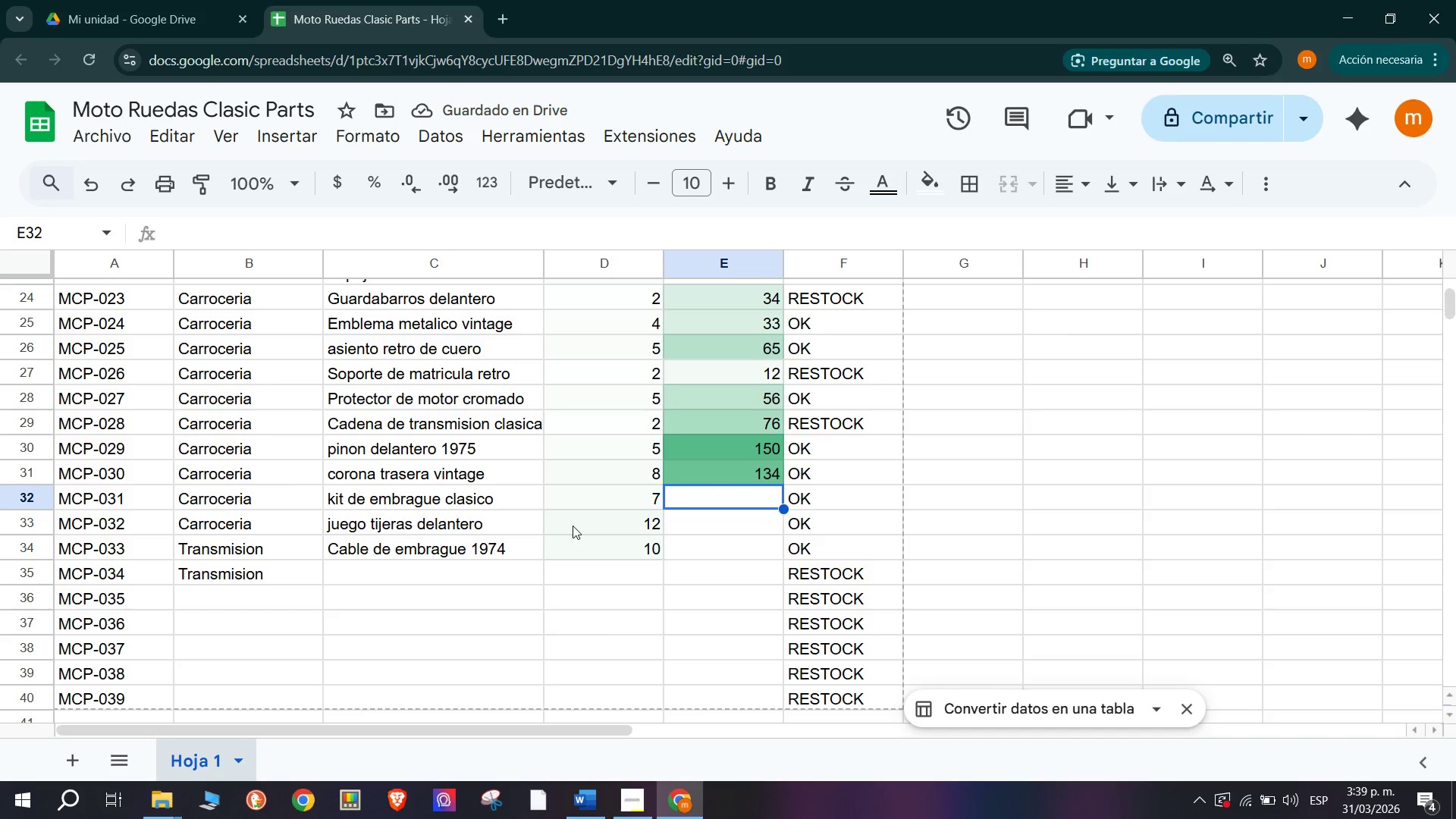 
type(65)
 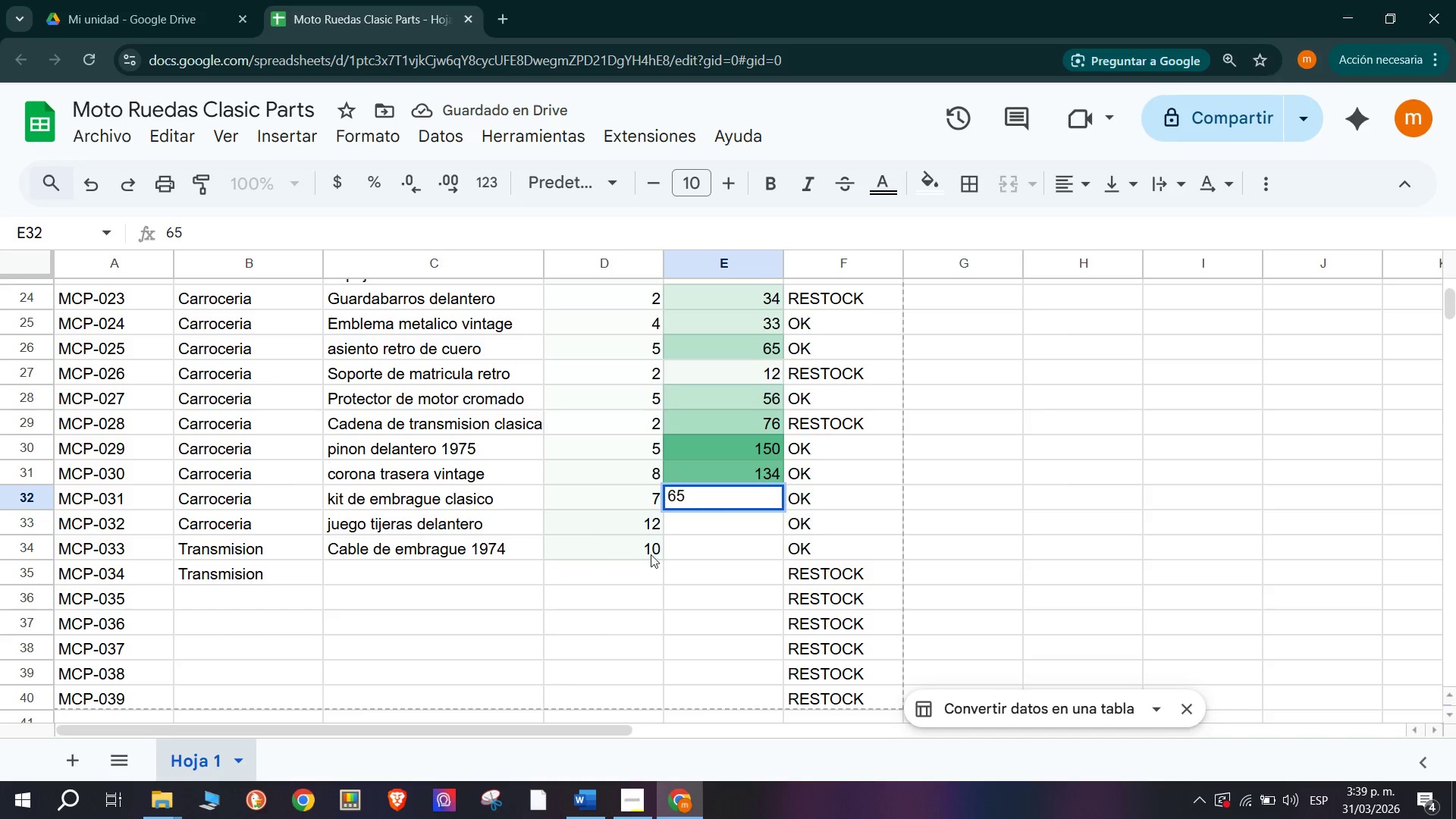 
left_click([686, 541])
 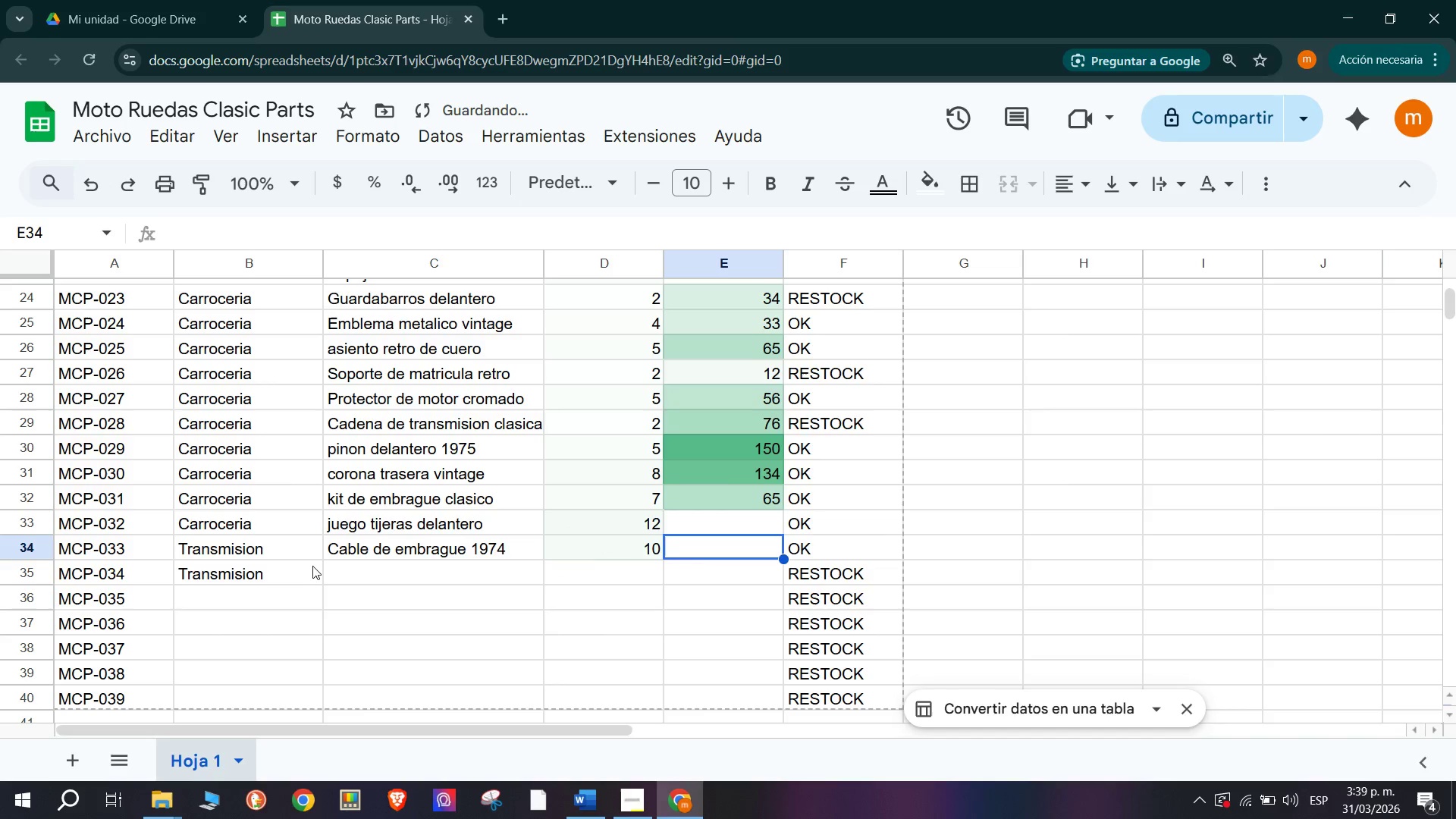 
left_click([469, 565])
 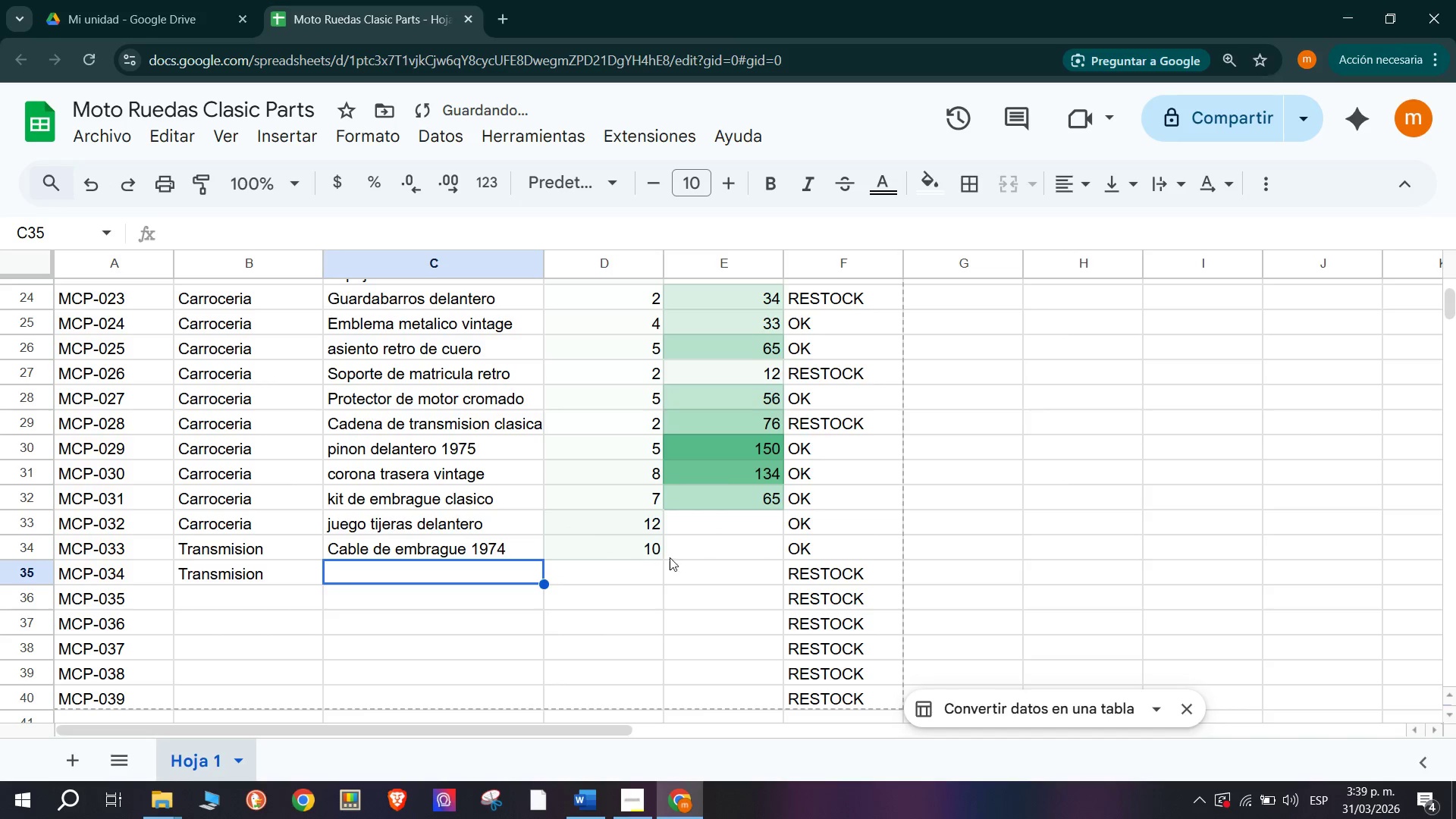 
left_click([724, 557])
 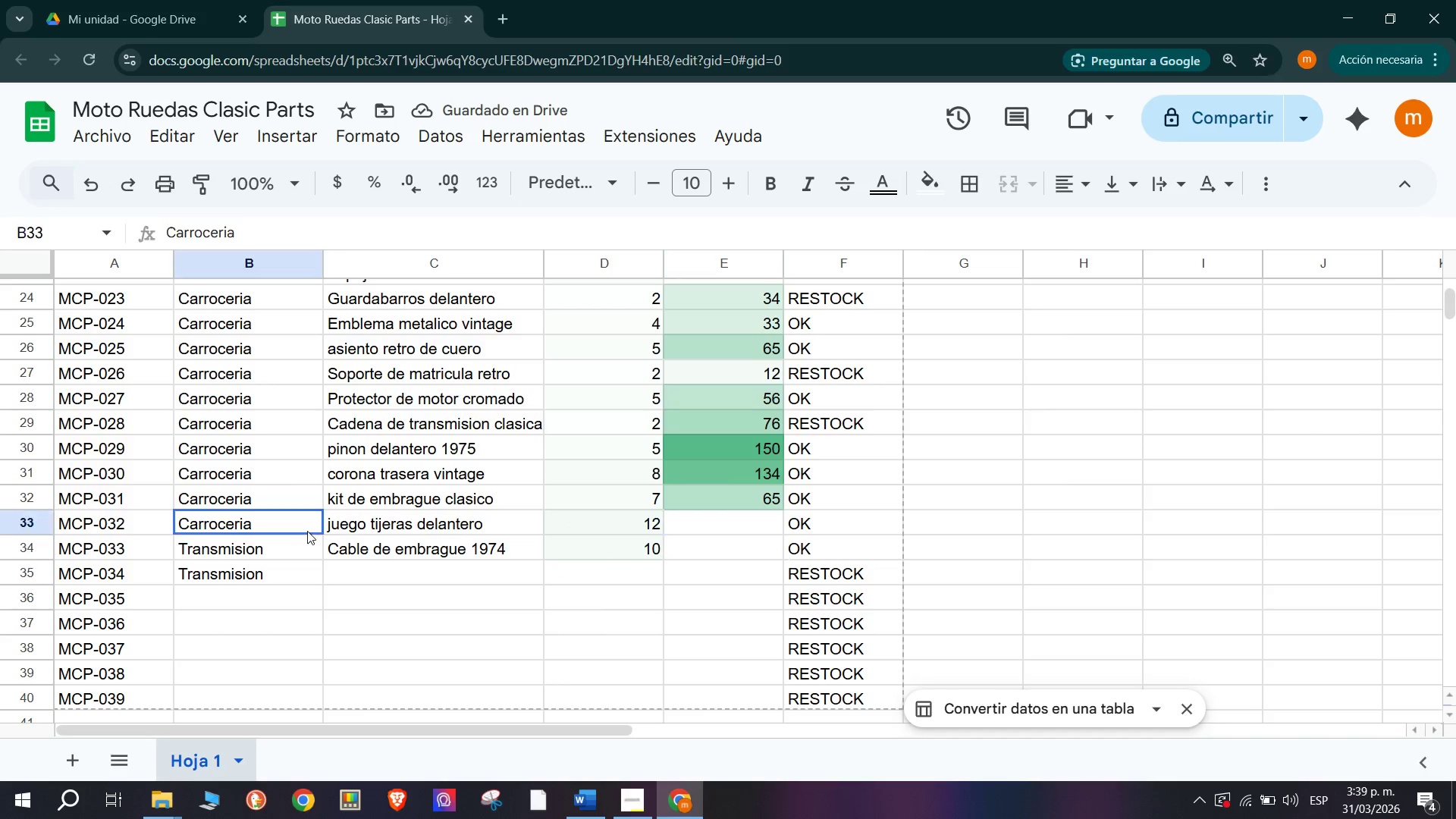 
left_click([446, 529])
 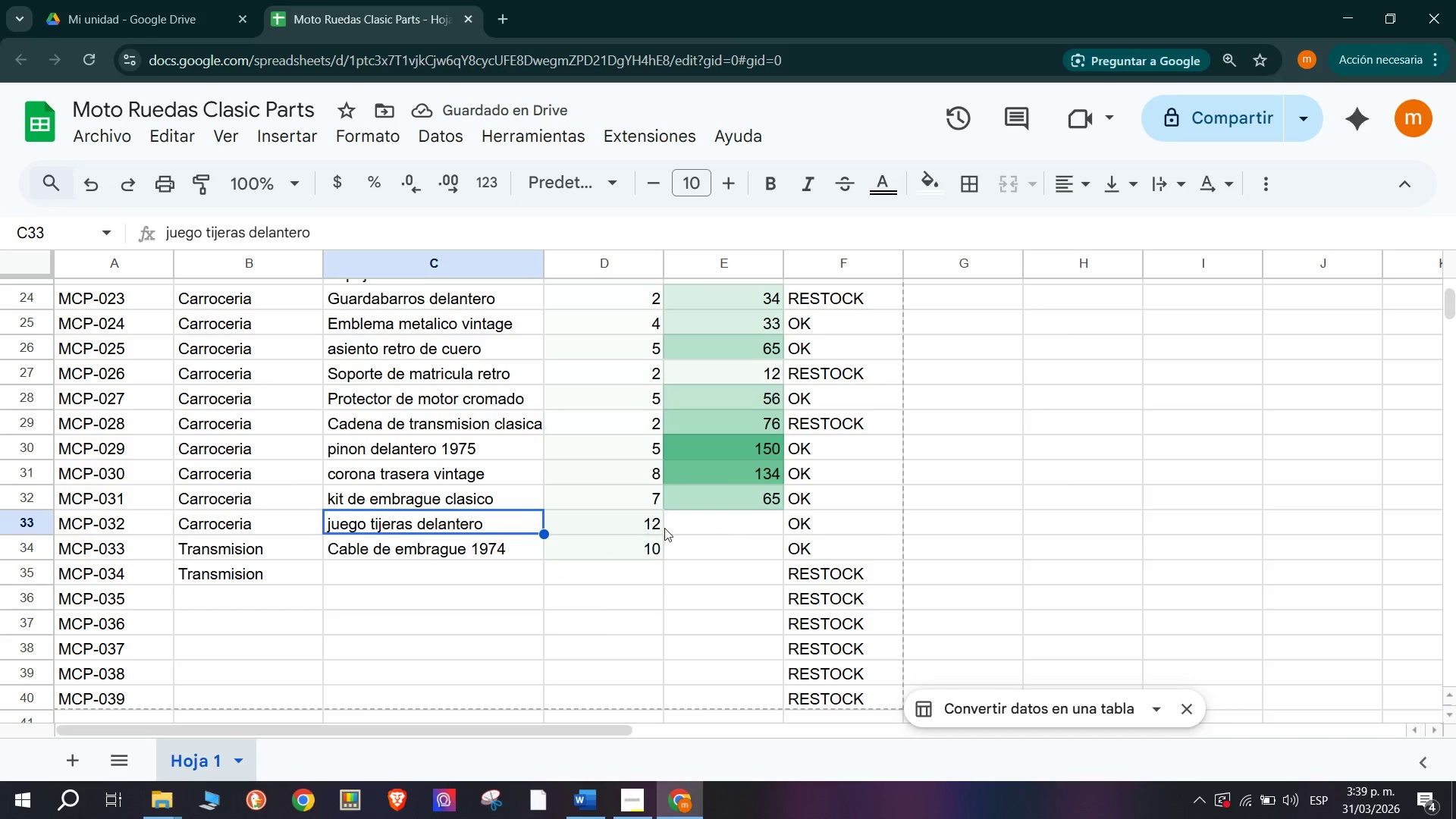 
left_click([689, 529])
 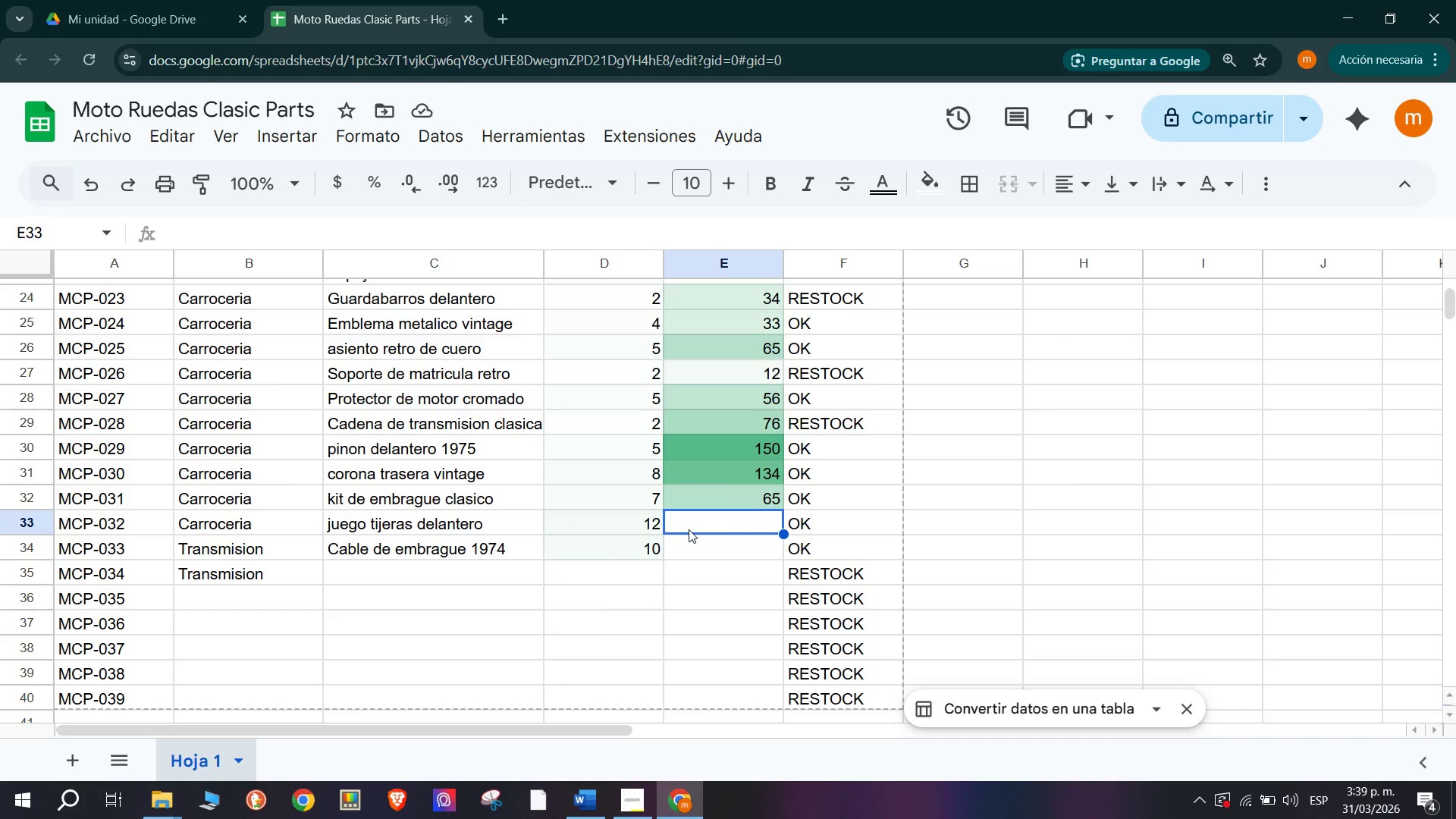 
type(235)
 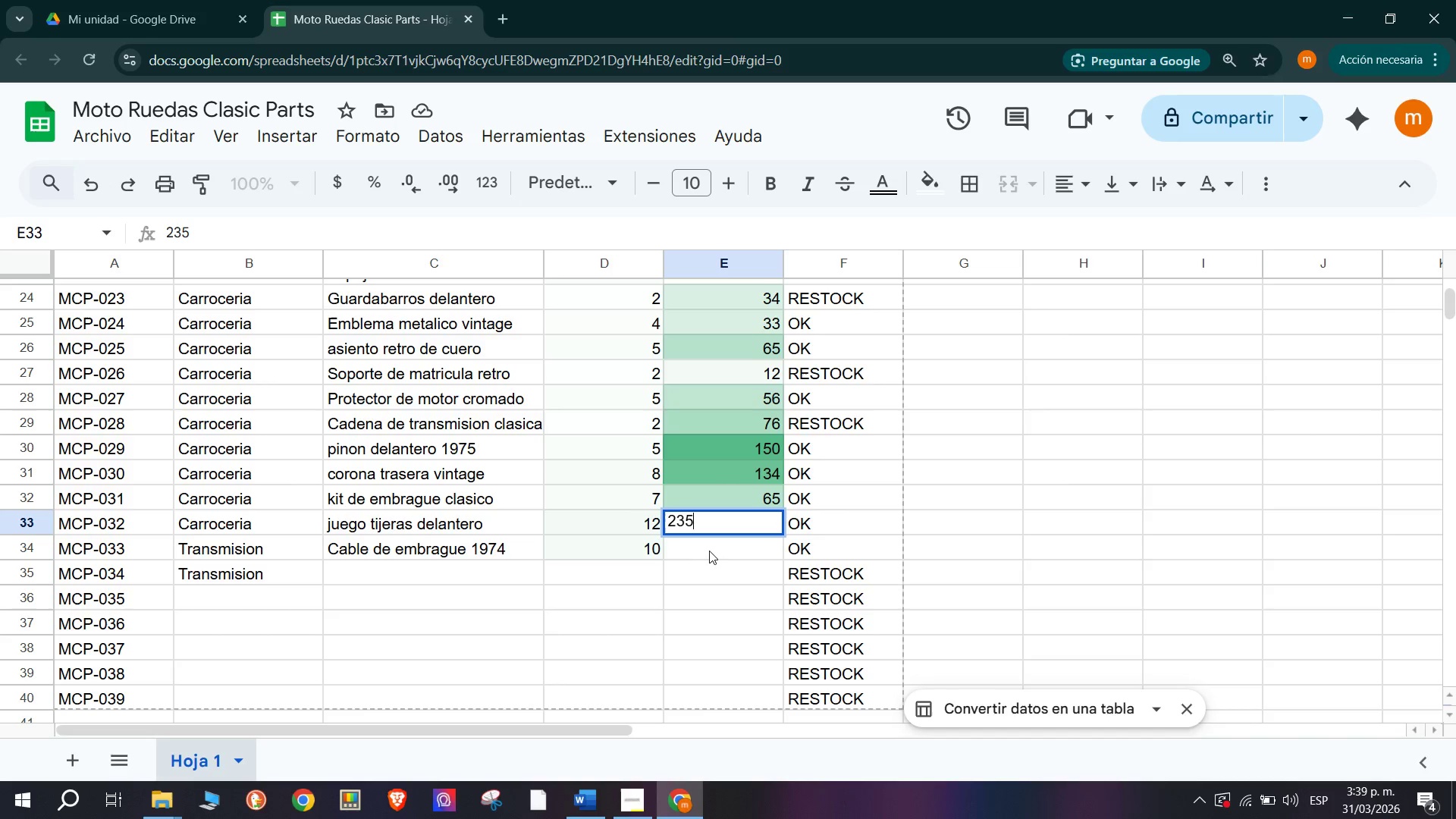 
left_click([714, 553])
 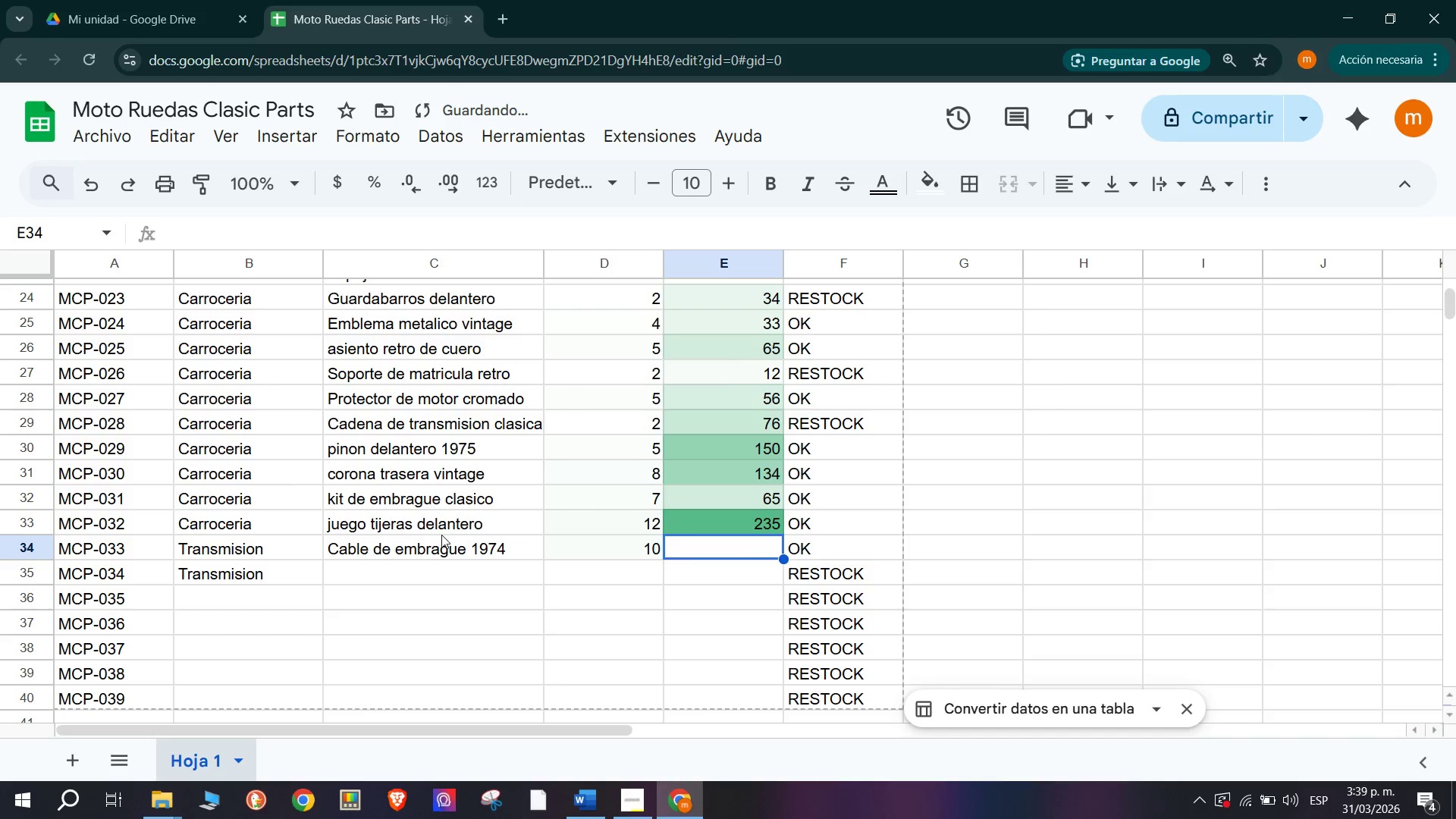 
scroll: coordinate [665, 498], scroll_direction: none, amount: 0.0
 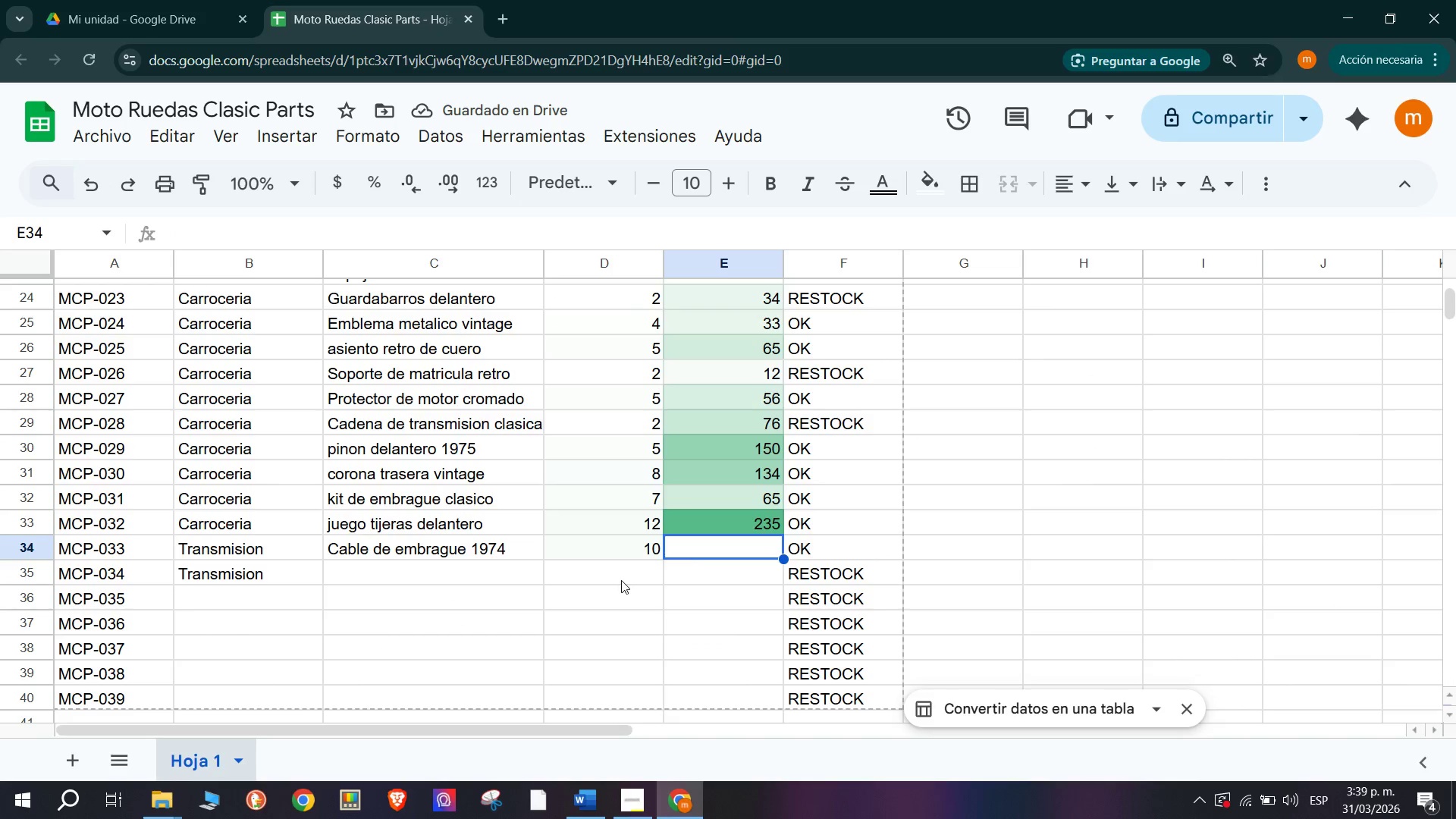 
type(35)
 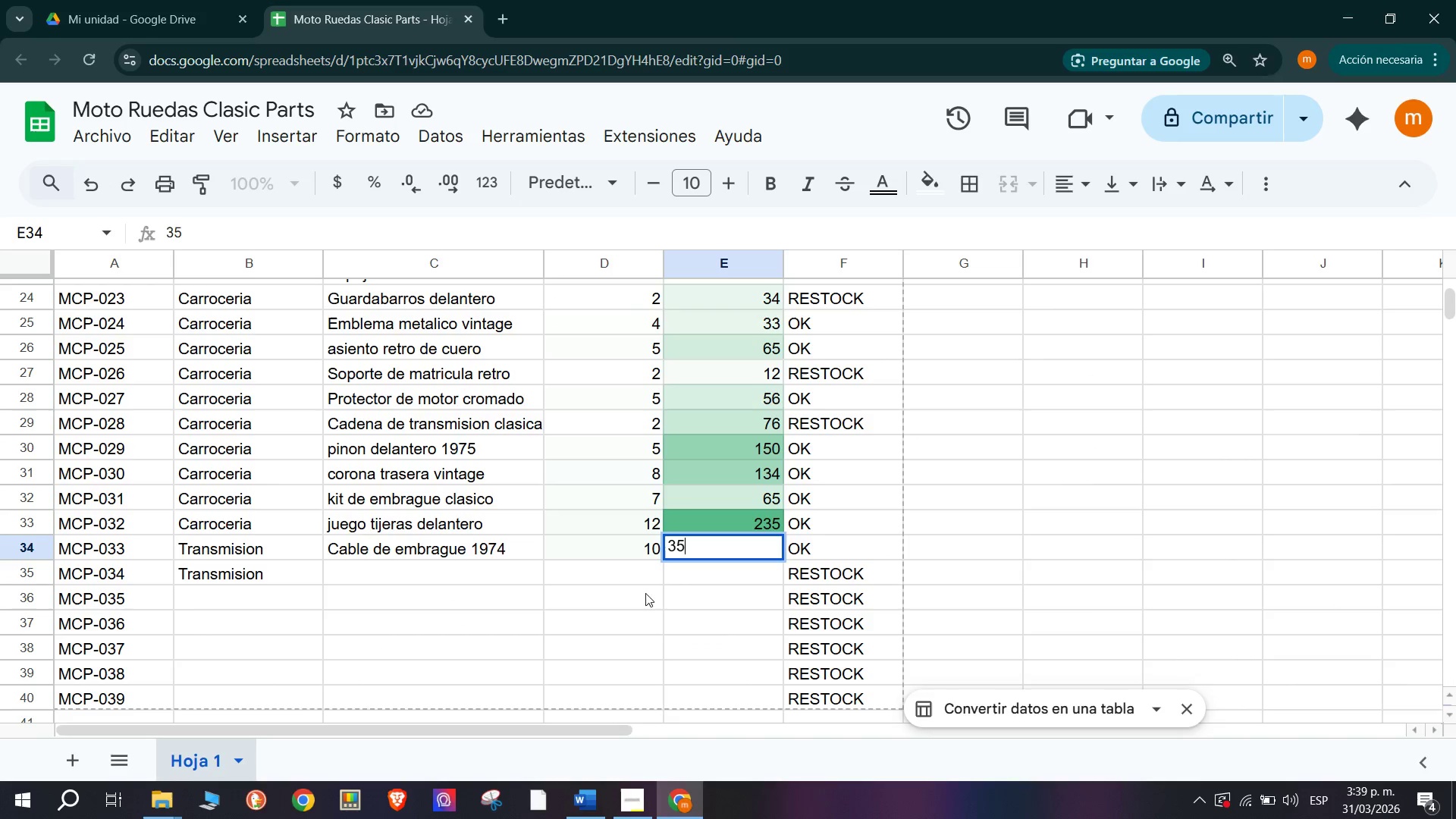 
left_click([713, 597])
 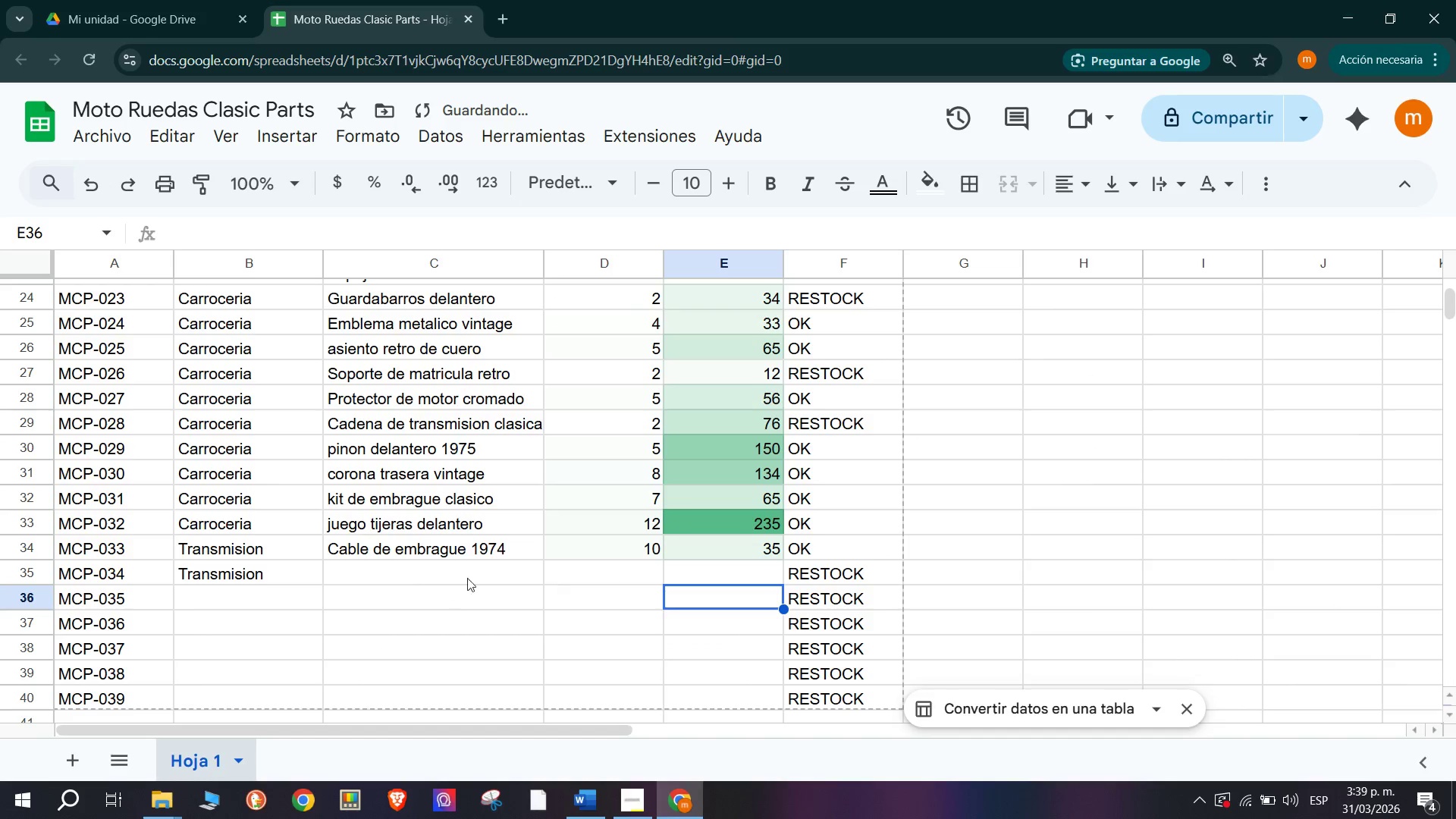 
left_click([388, 580])
 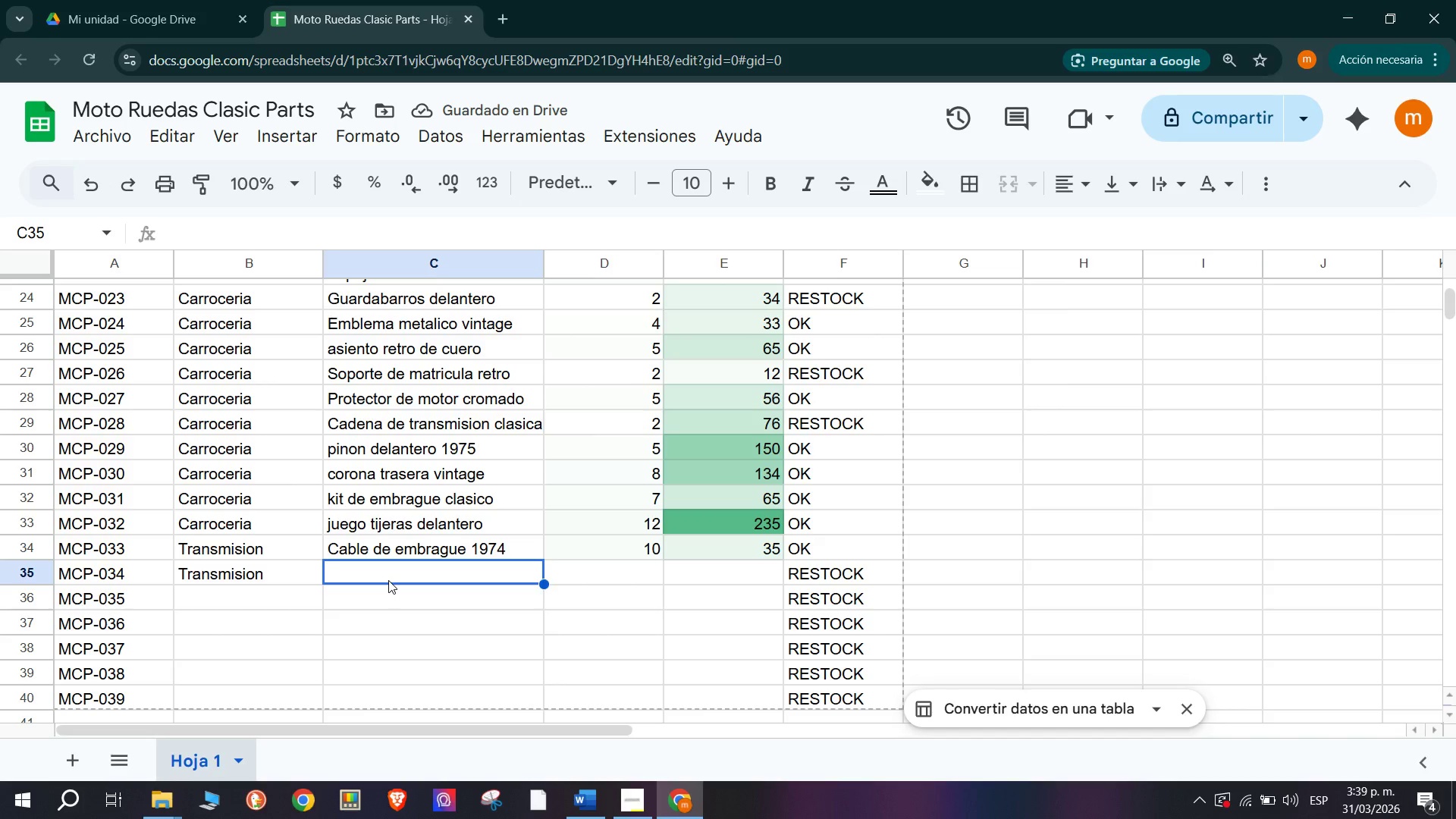 
type(Pedal de cambio retro )
 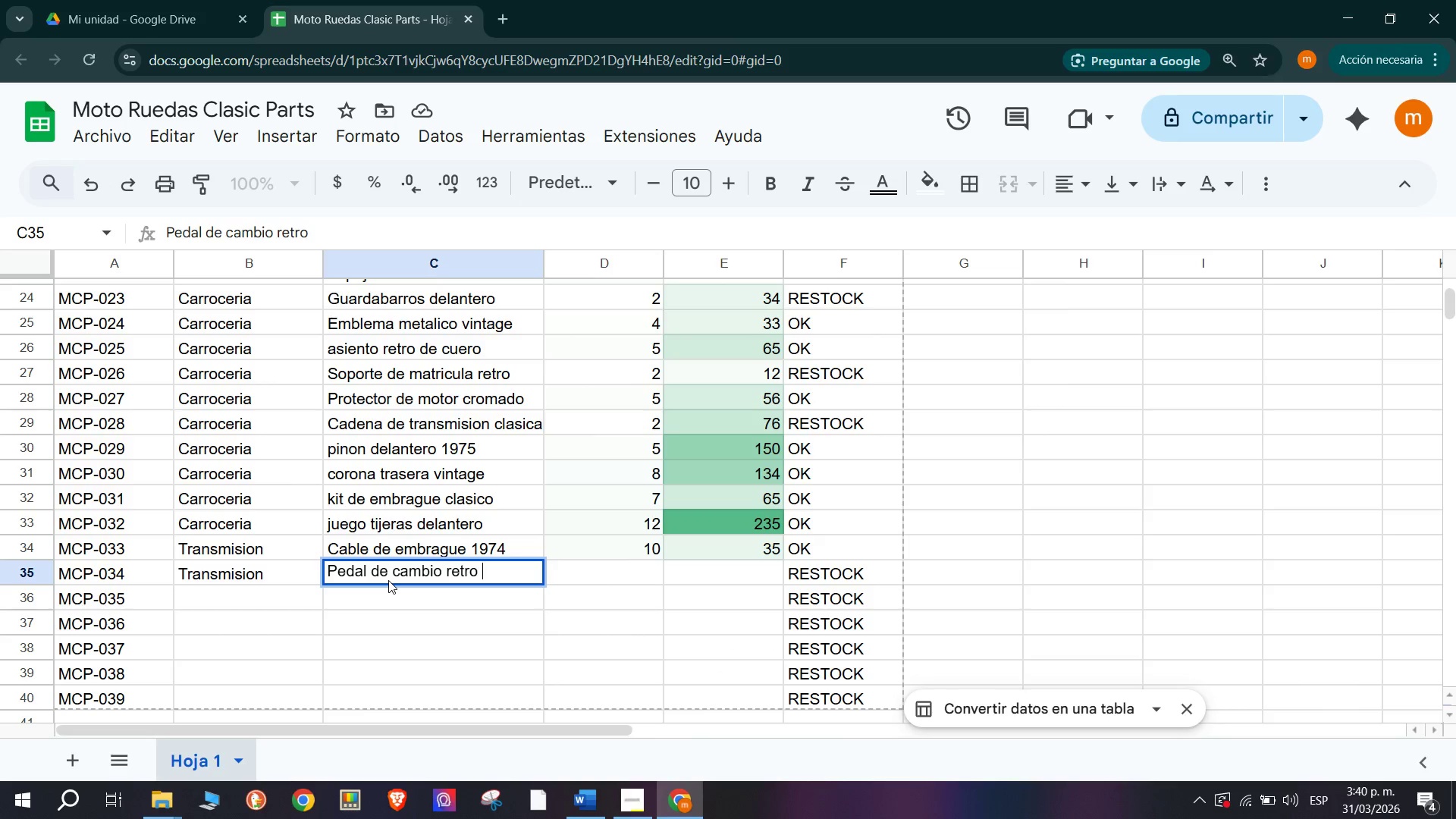 
key(Tab)
 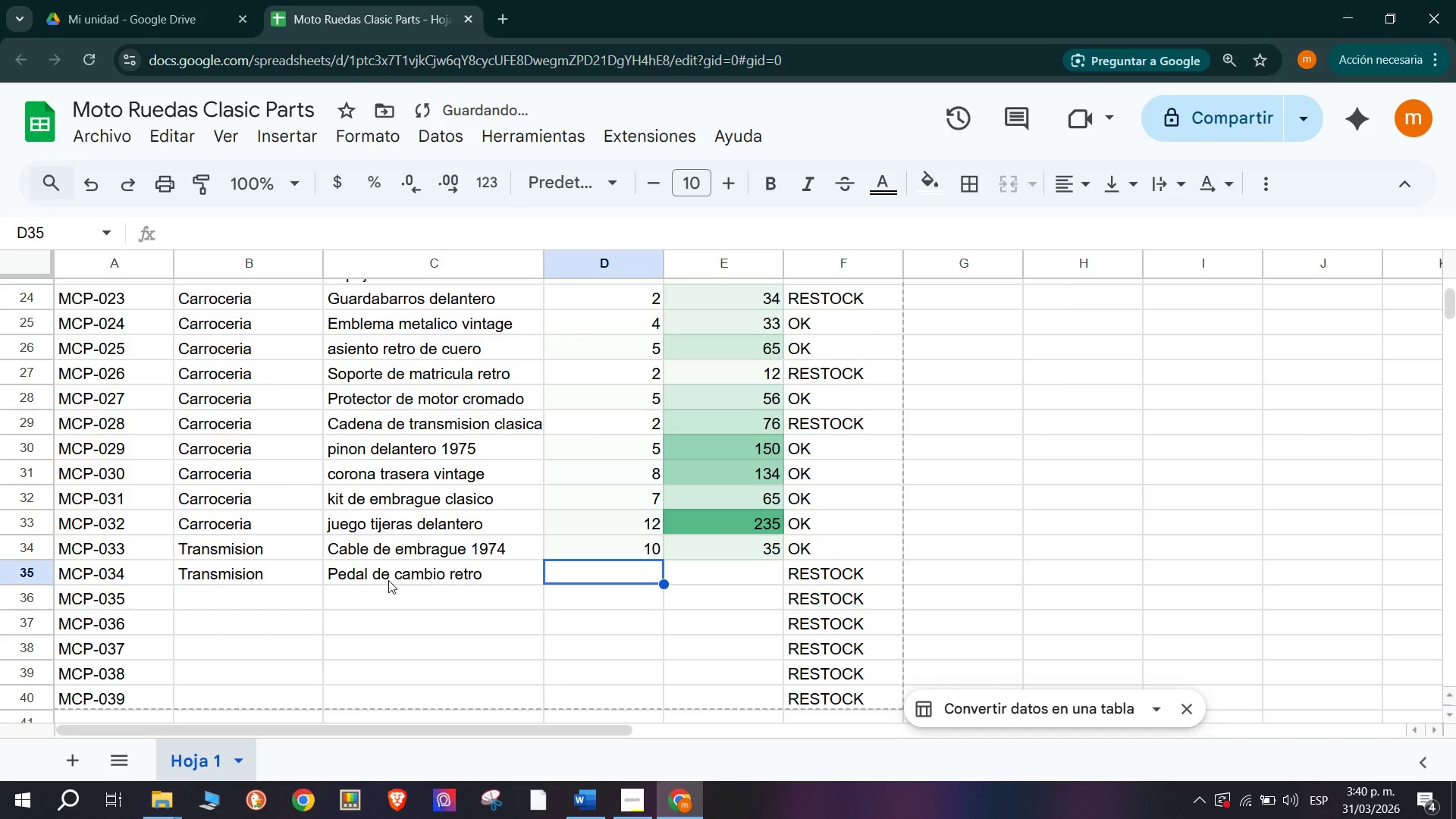 
key(4)
 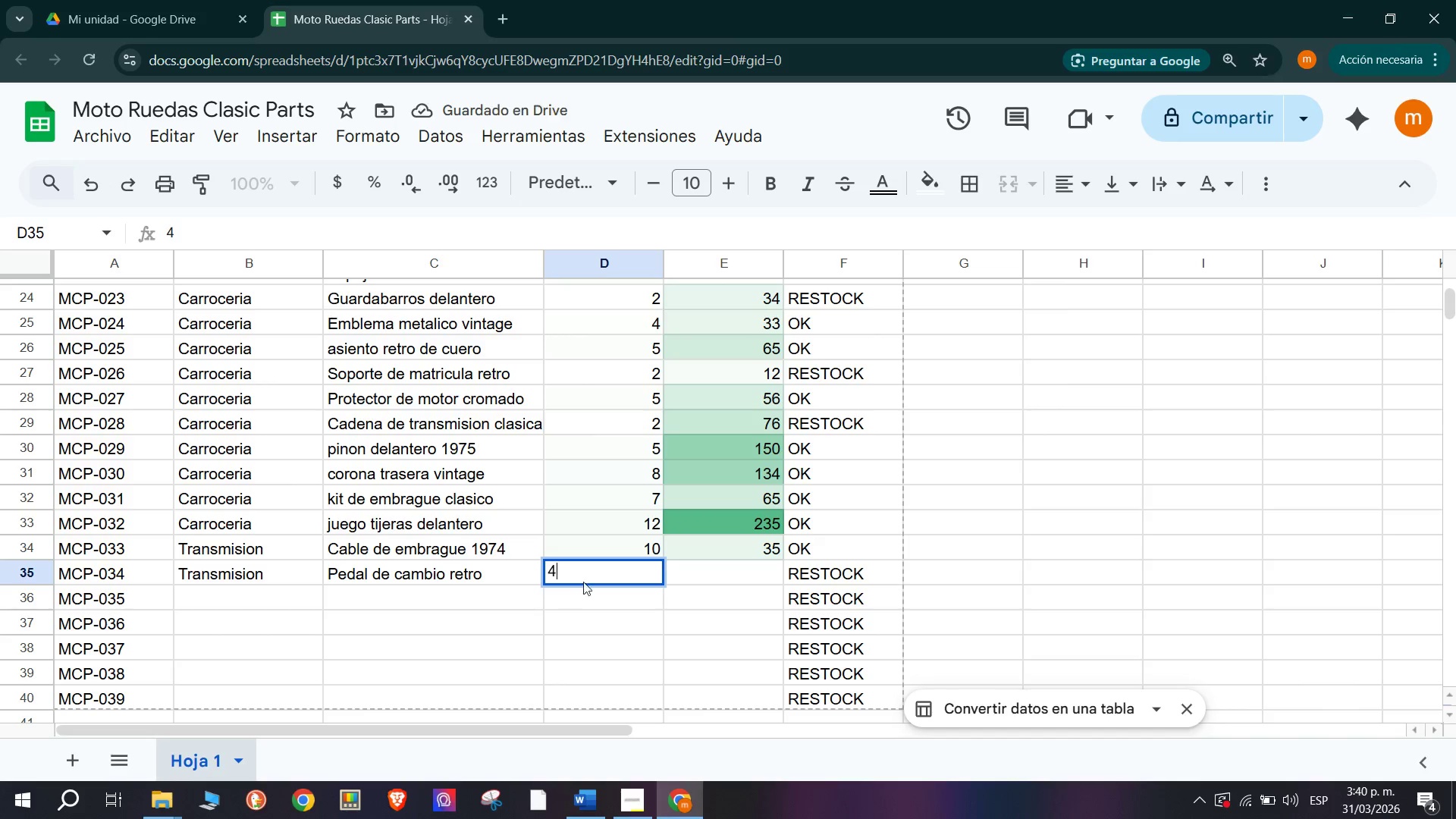 
left_click([686, 585])
 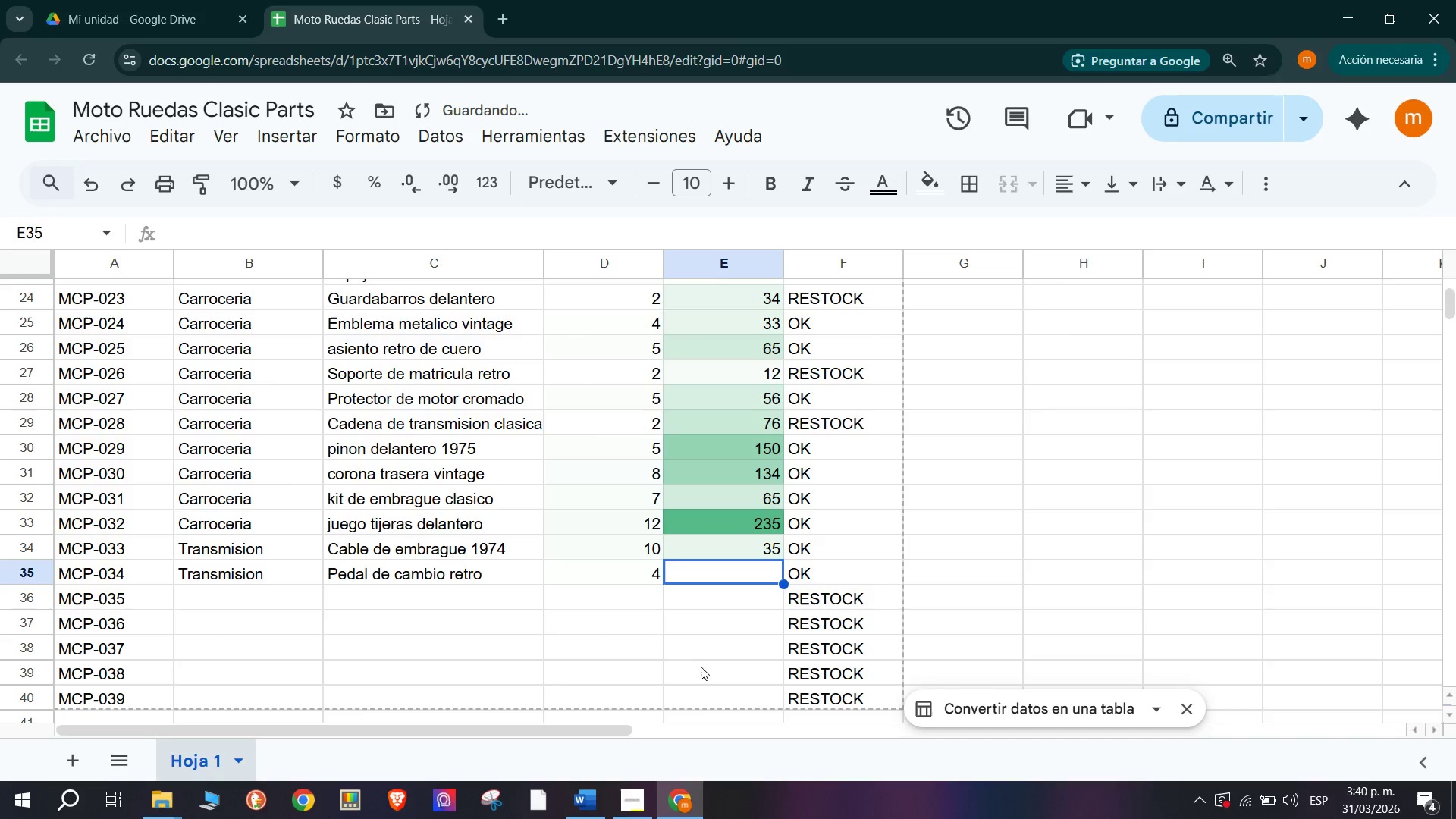 
type(43)
 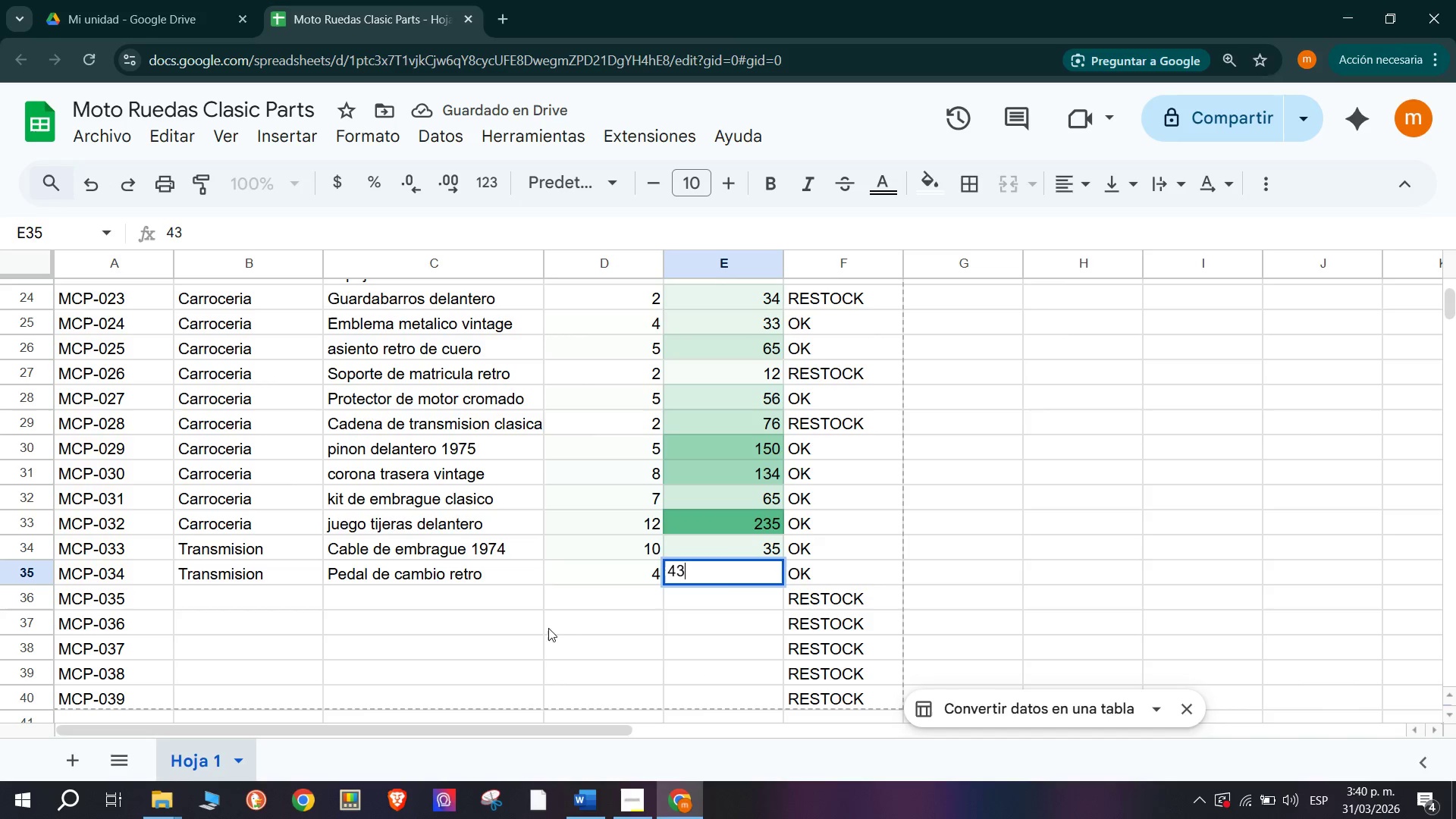 
left_click([545, 615])
 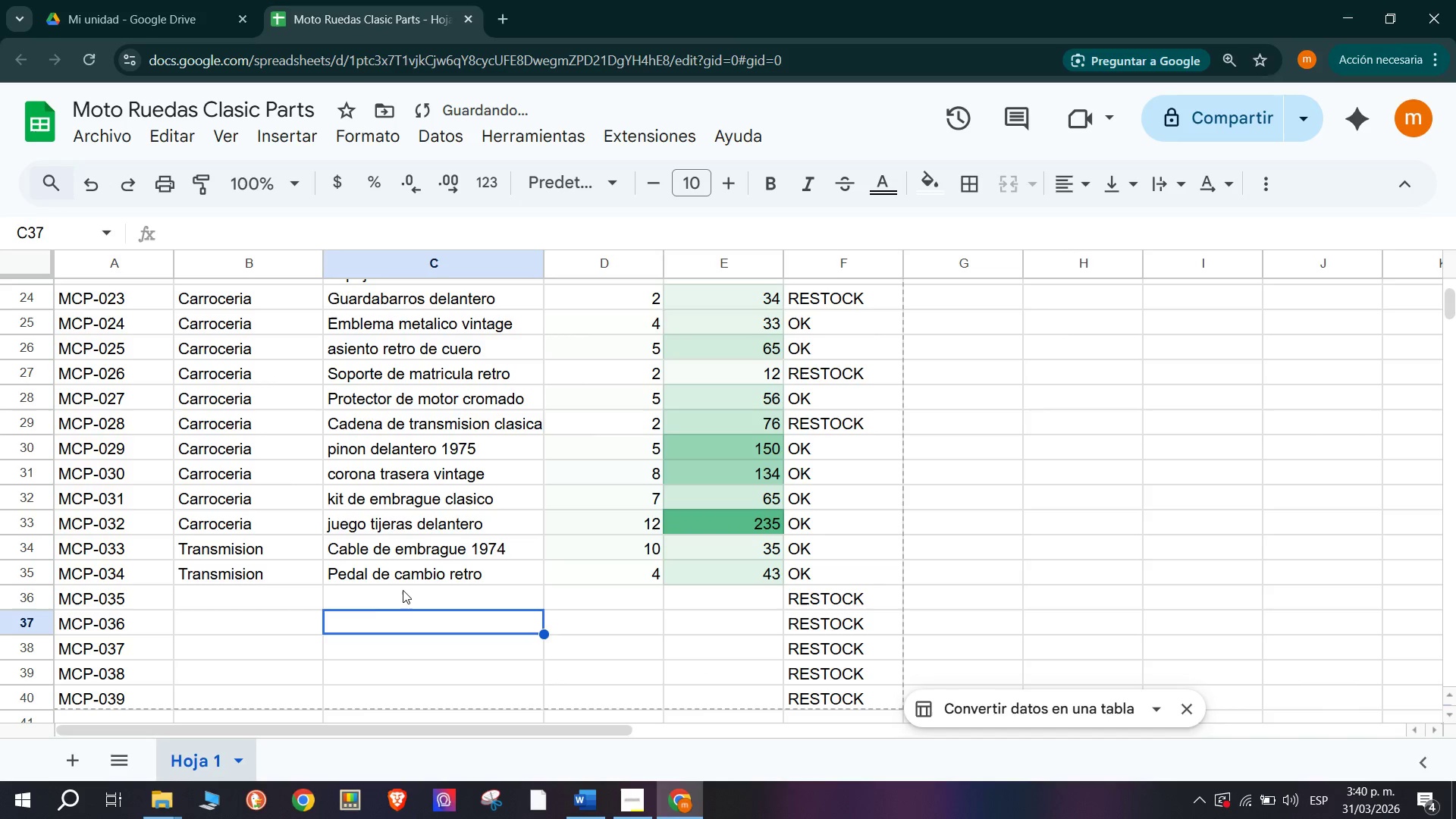 
left_click([369, 597])
 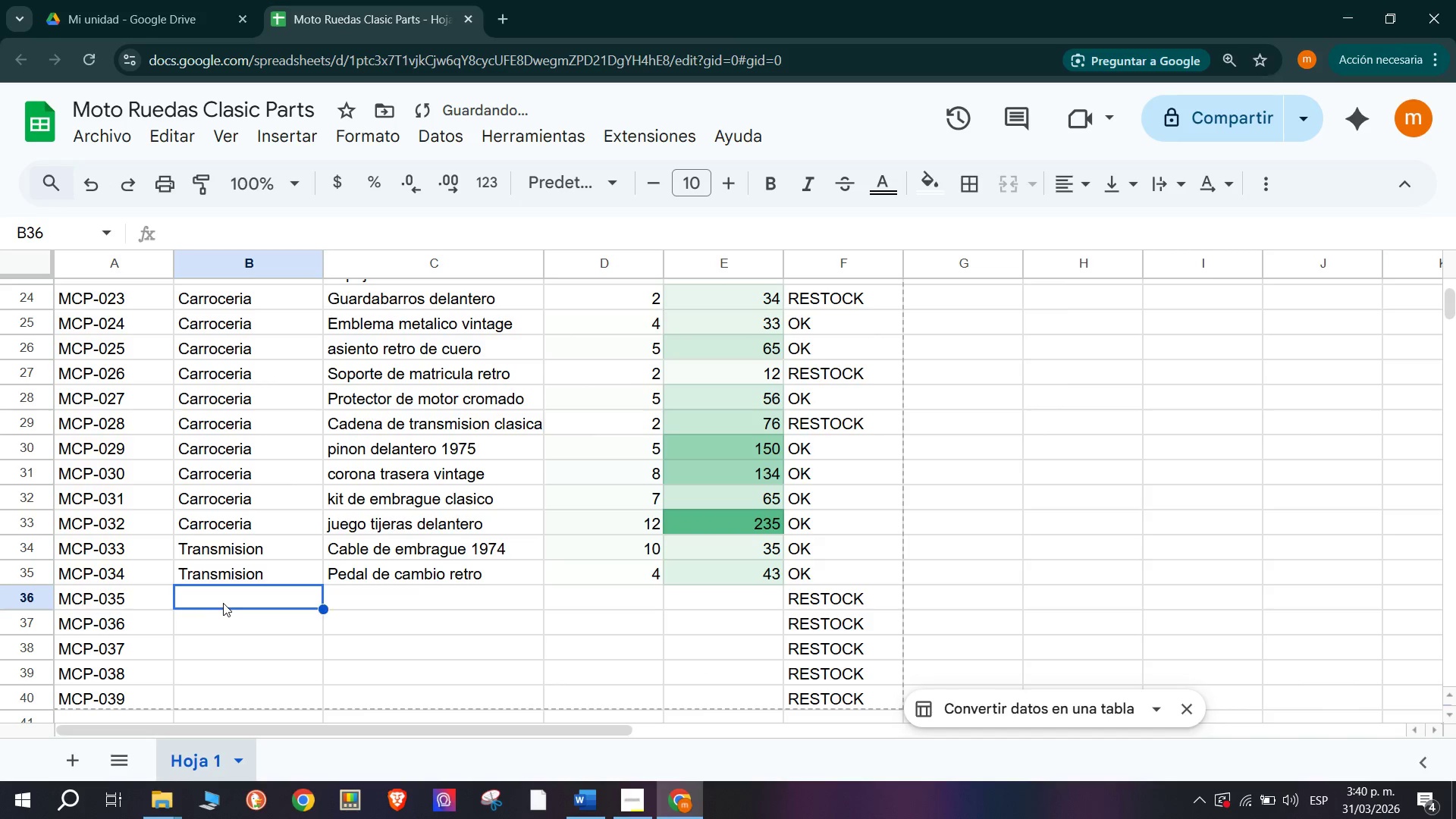 
key(CapsLock)
 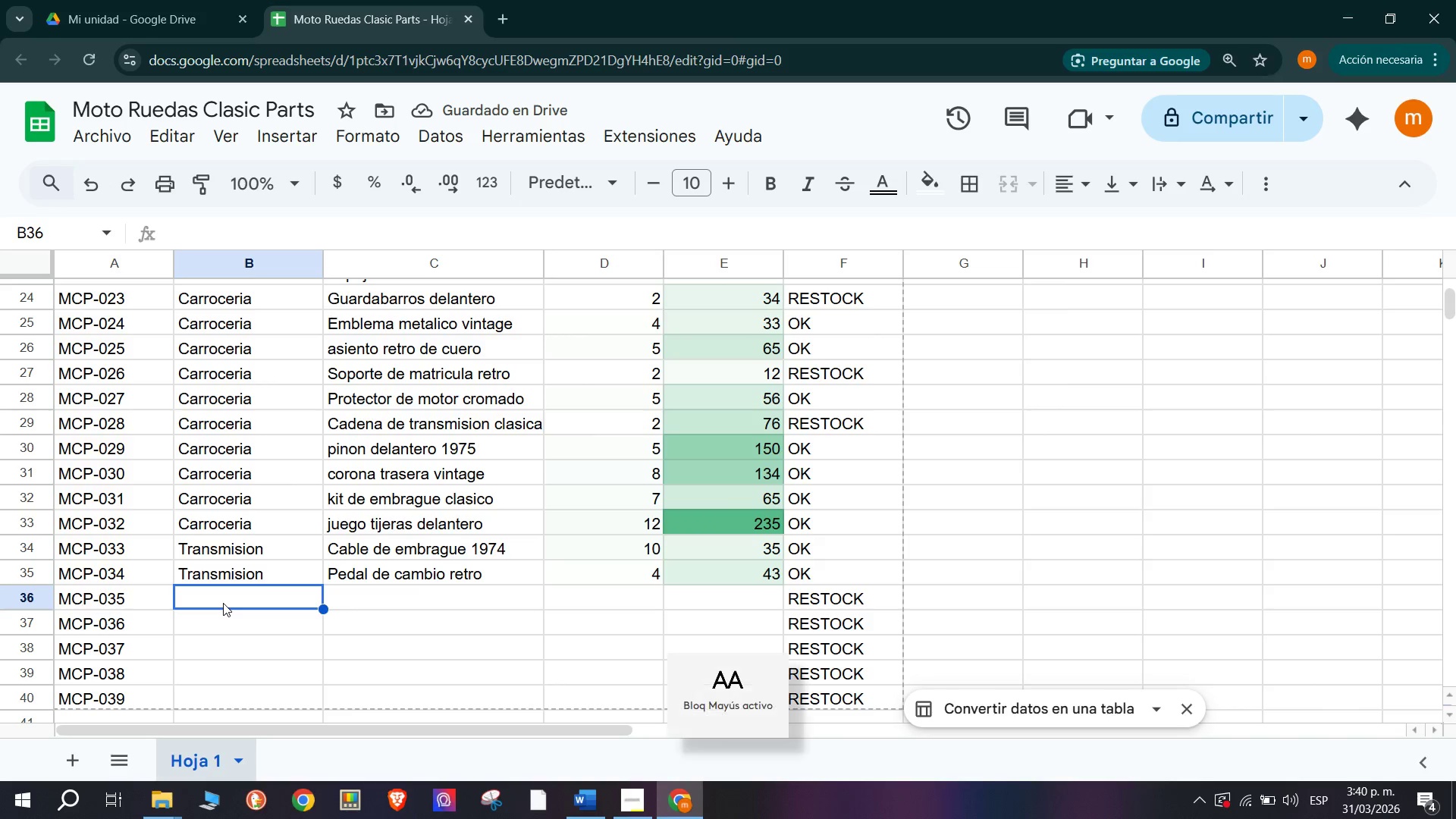 
key(T)
 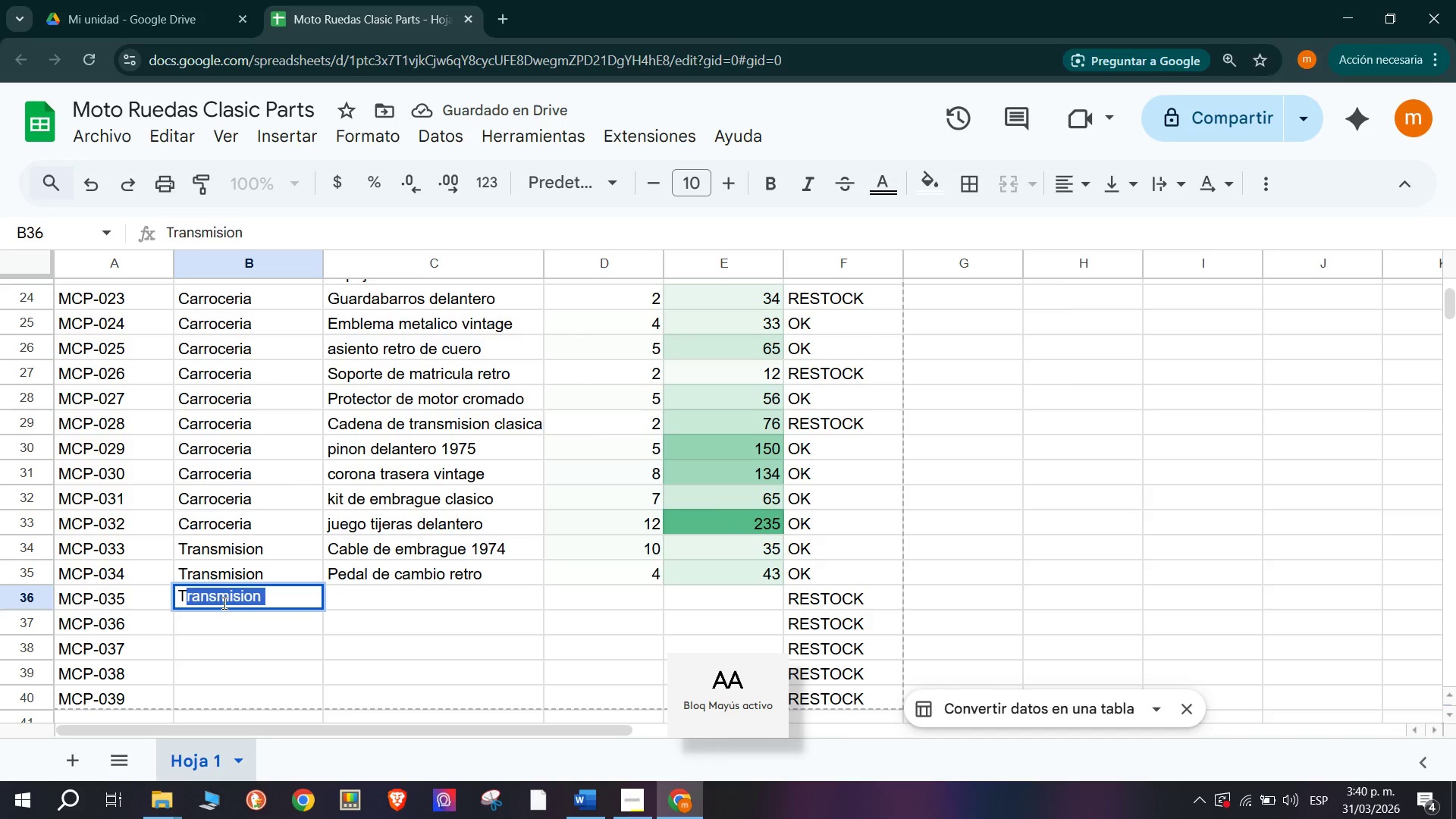 
key(CapsLock)
 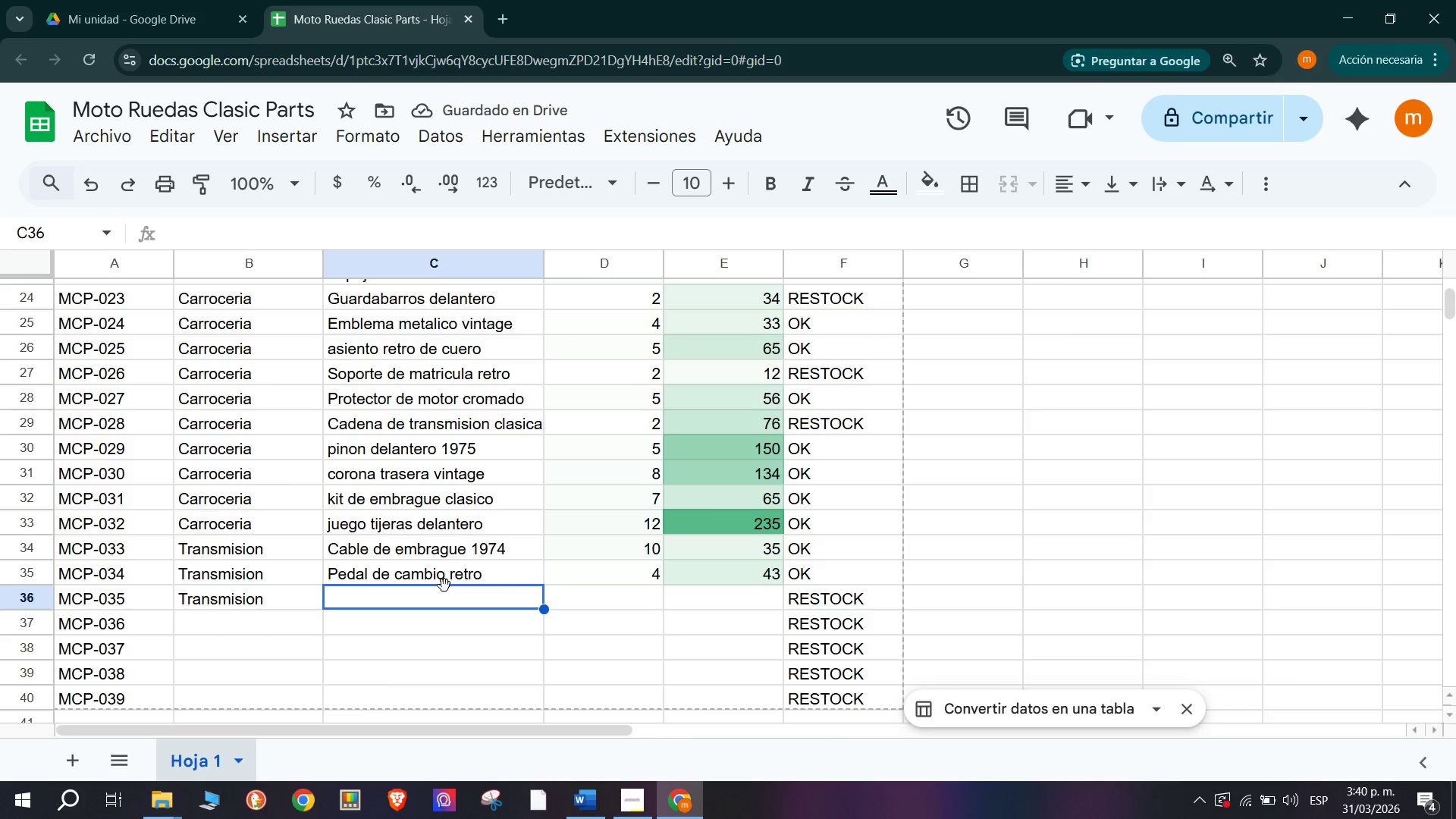 
wait(9.86)
 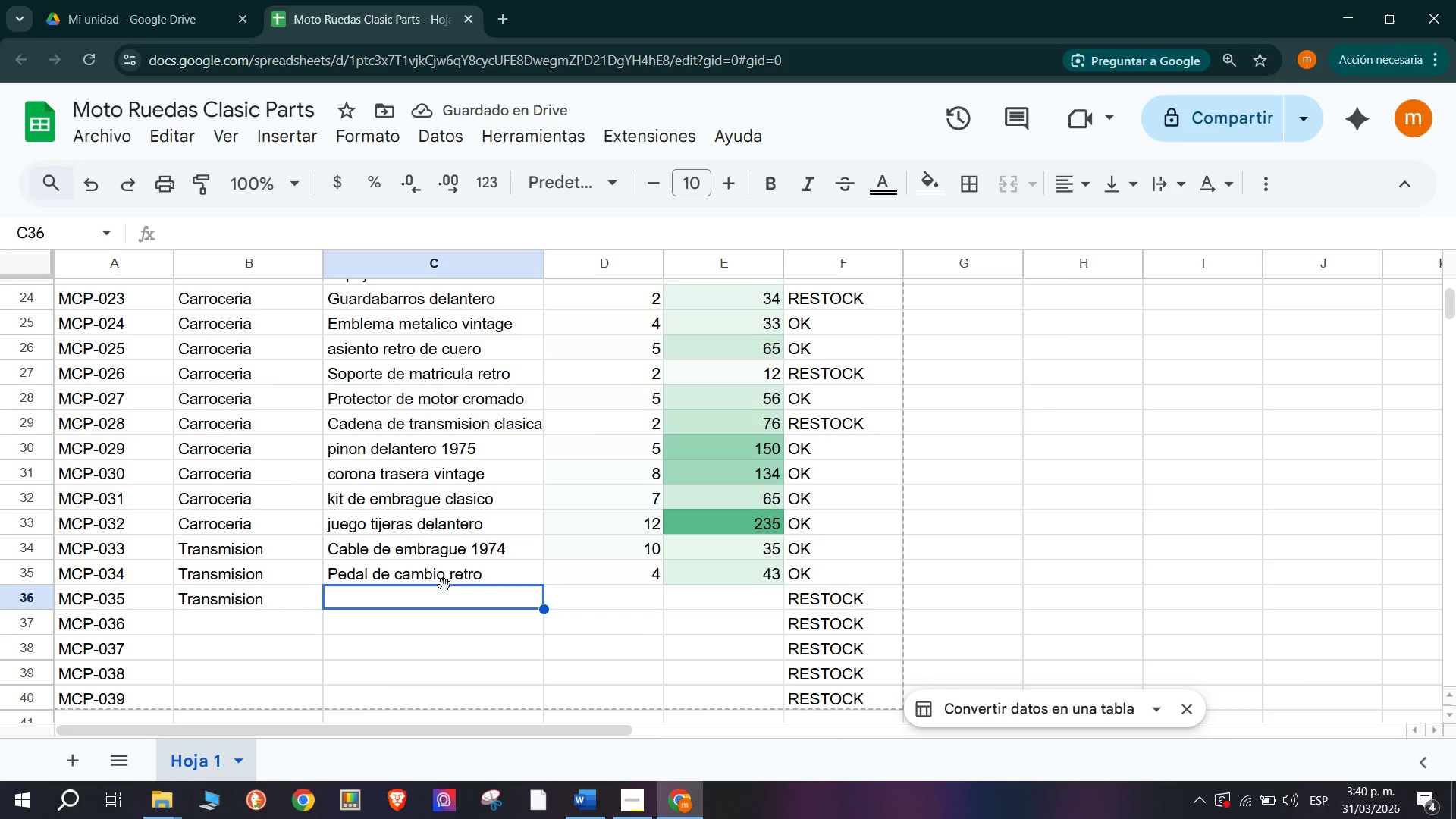 
type(r)
key(Backspace)
type(Rodamiento transmision vintage)
key(Tab)
 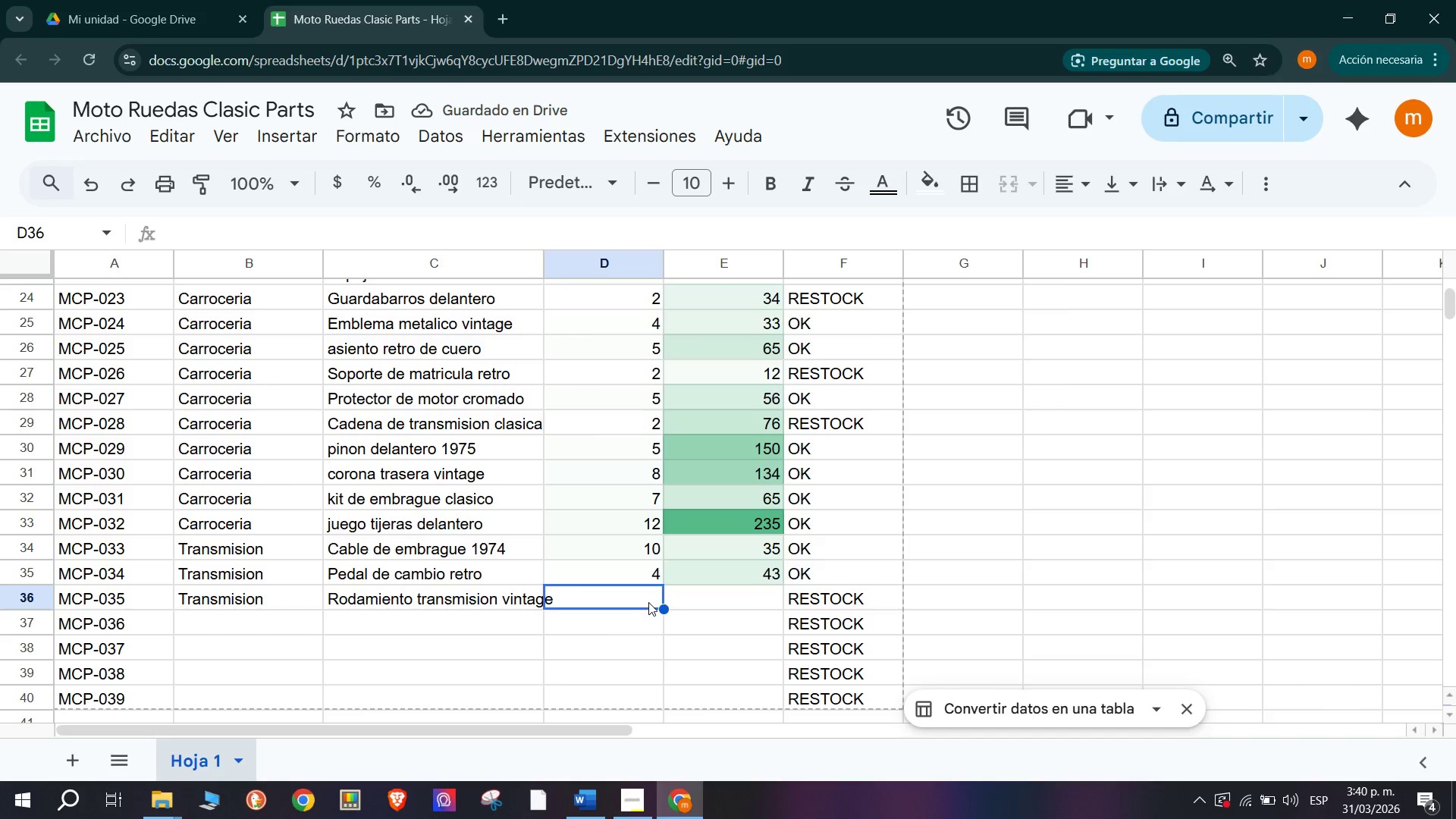 
wait(8.22)
 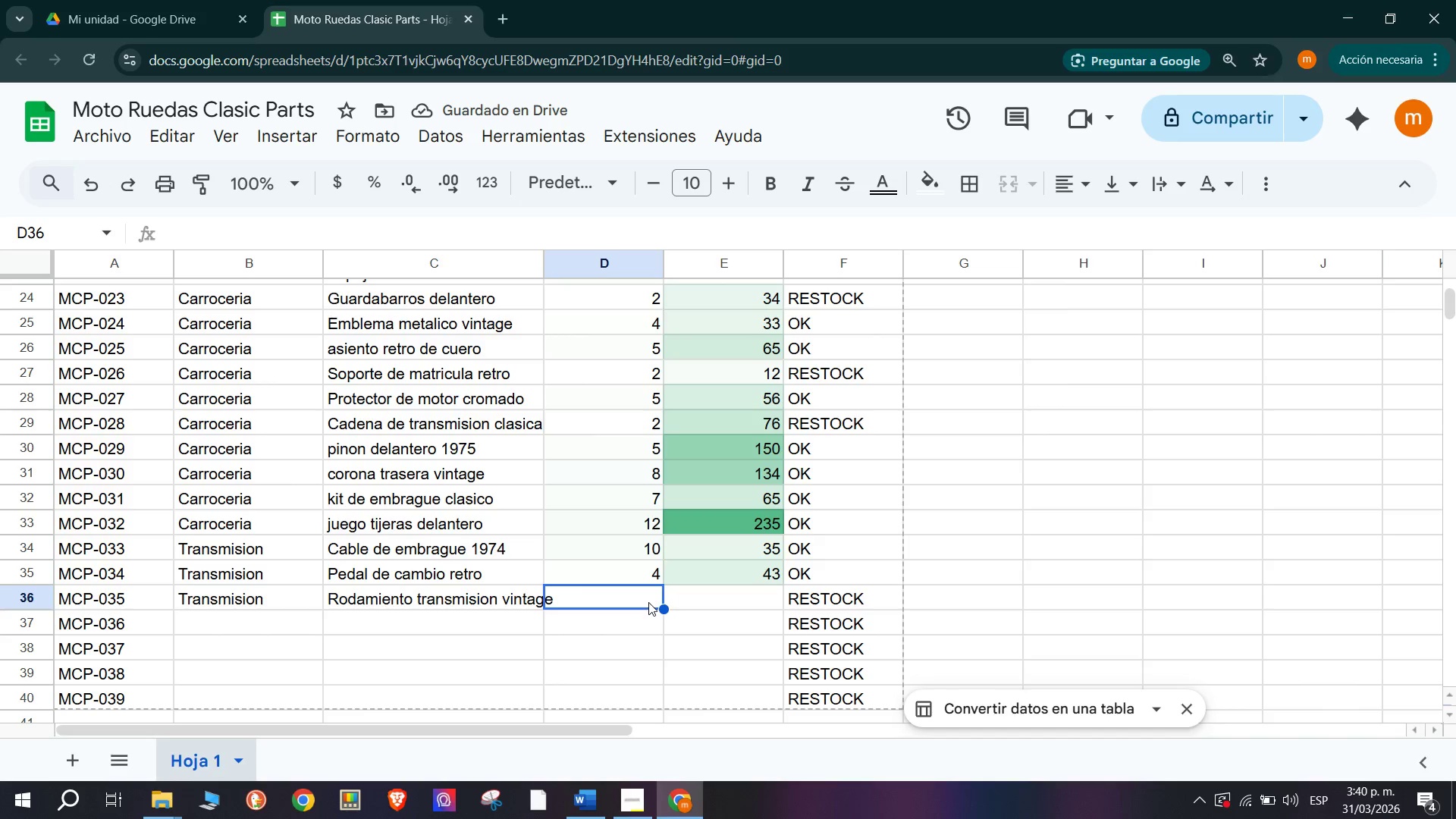 
key(2)
 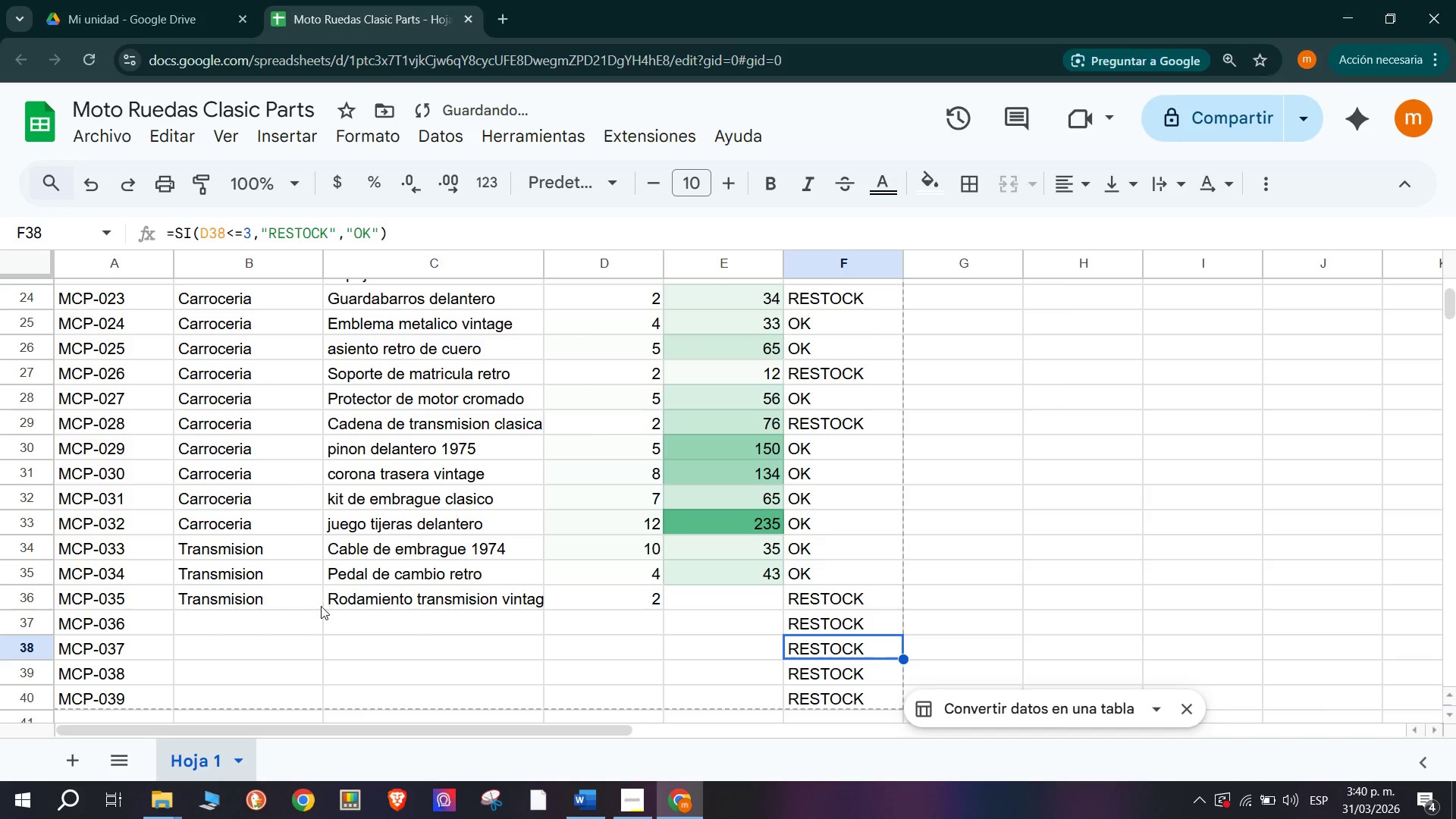 
left_click([701, 600])
 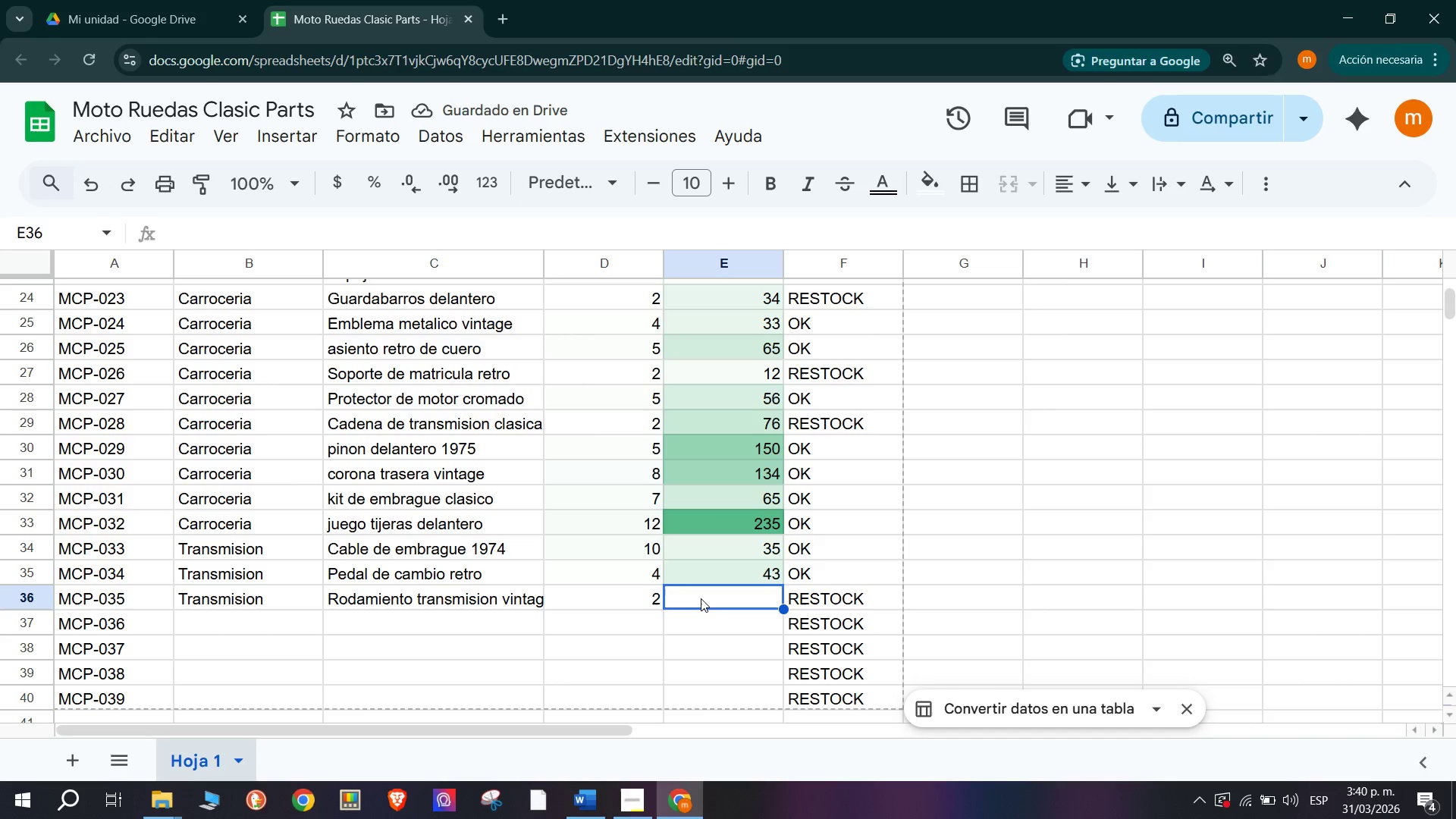 
type(52)
 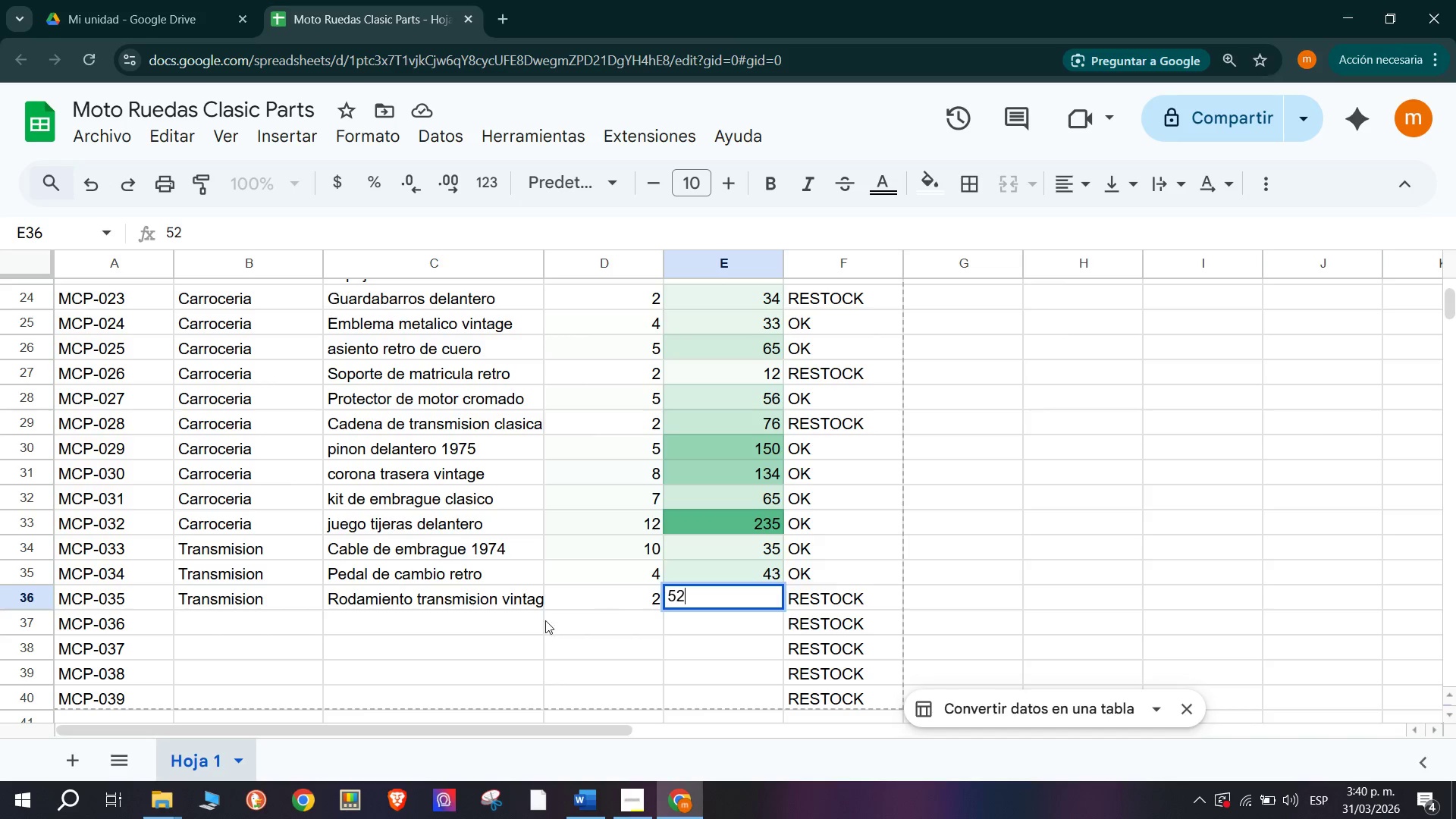 
left_click([481, 613])
 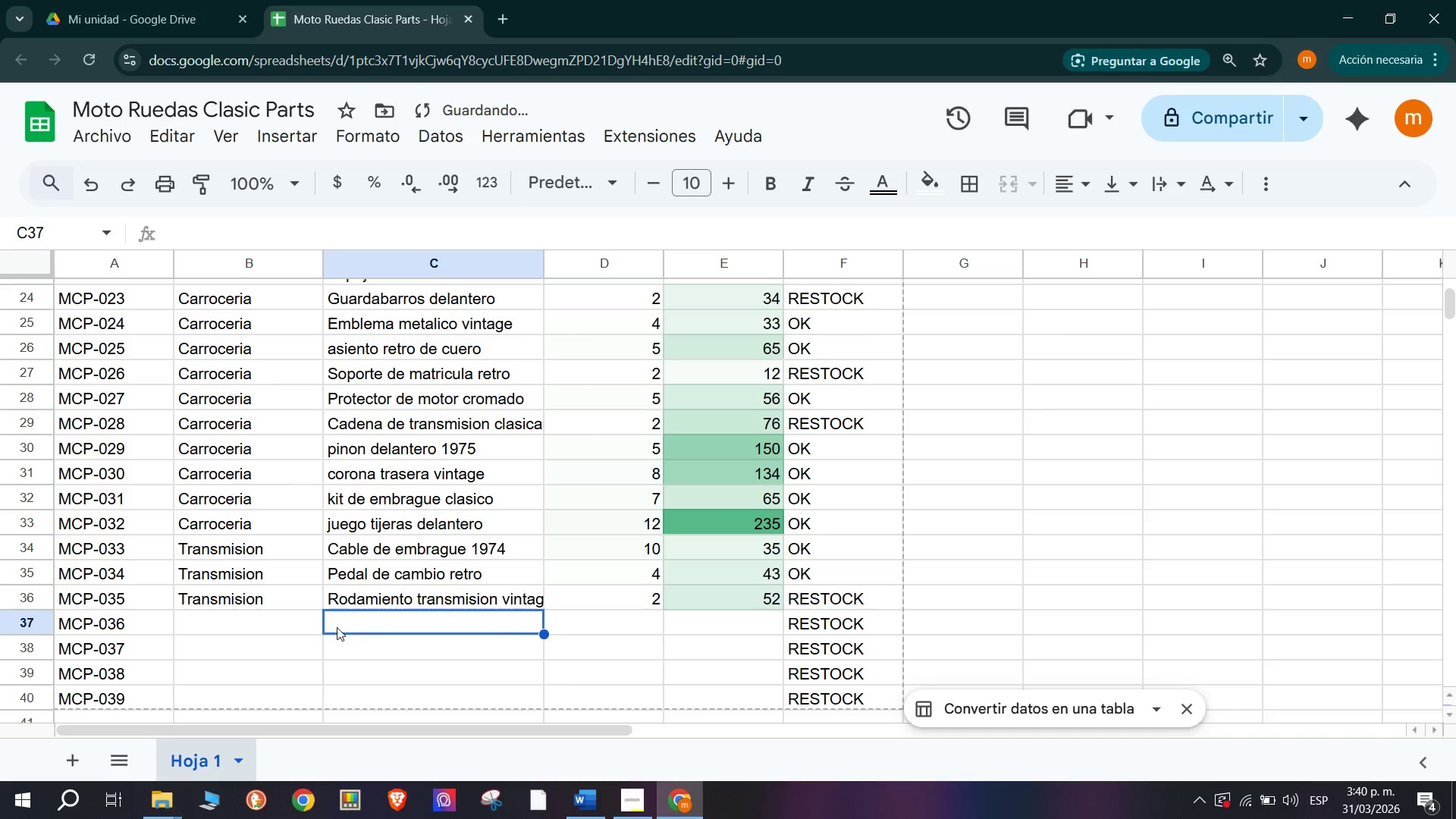 
left_click([223, 621])
 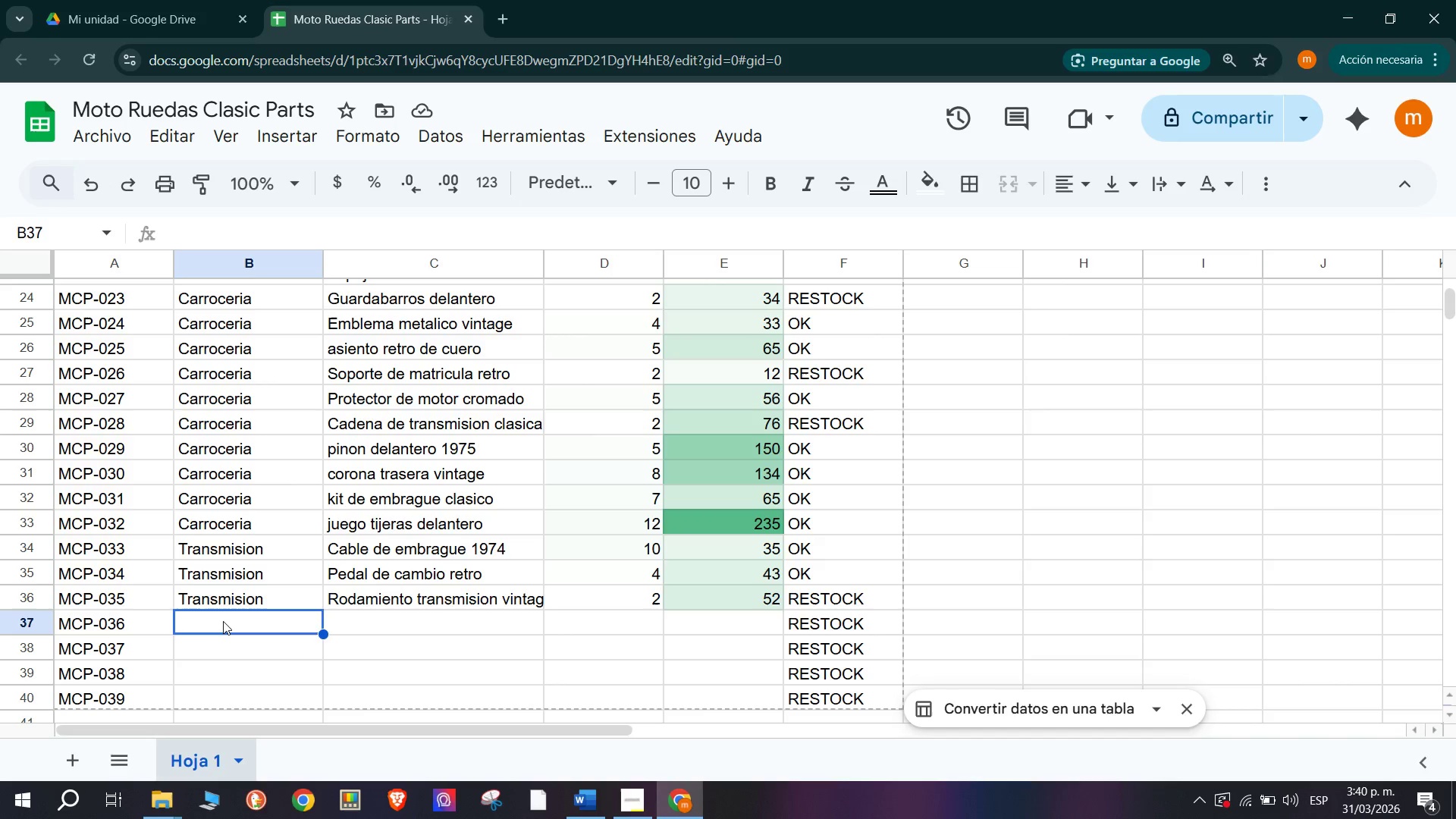 
wait(9.77)
 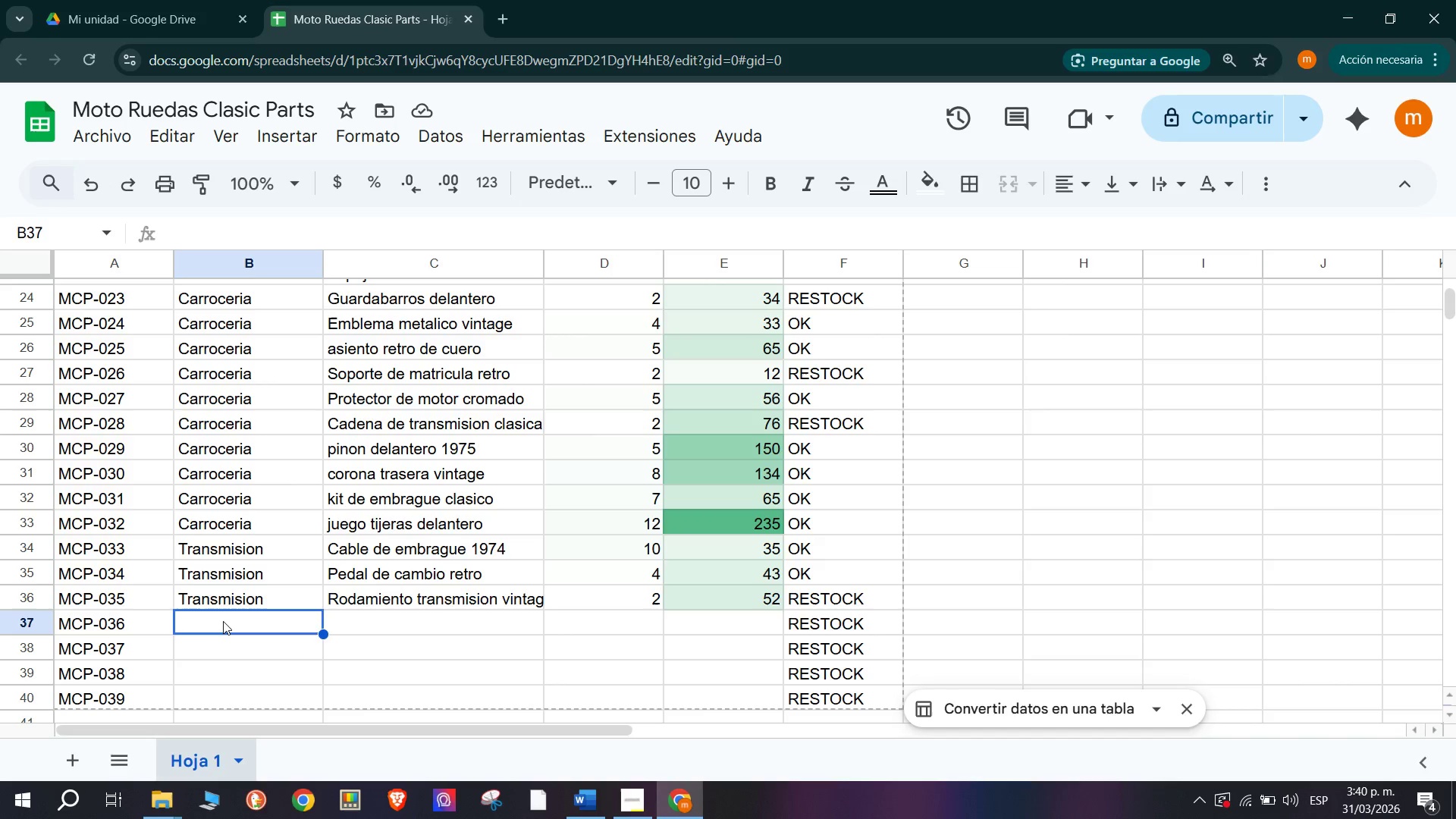 
type(tr)
 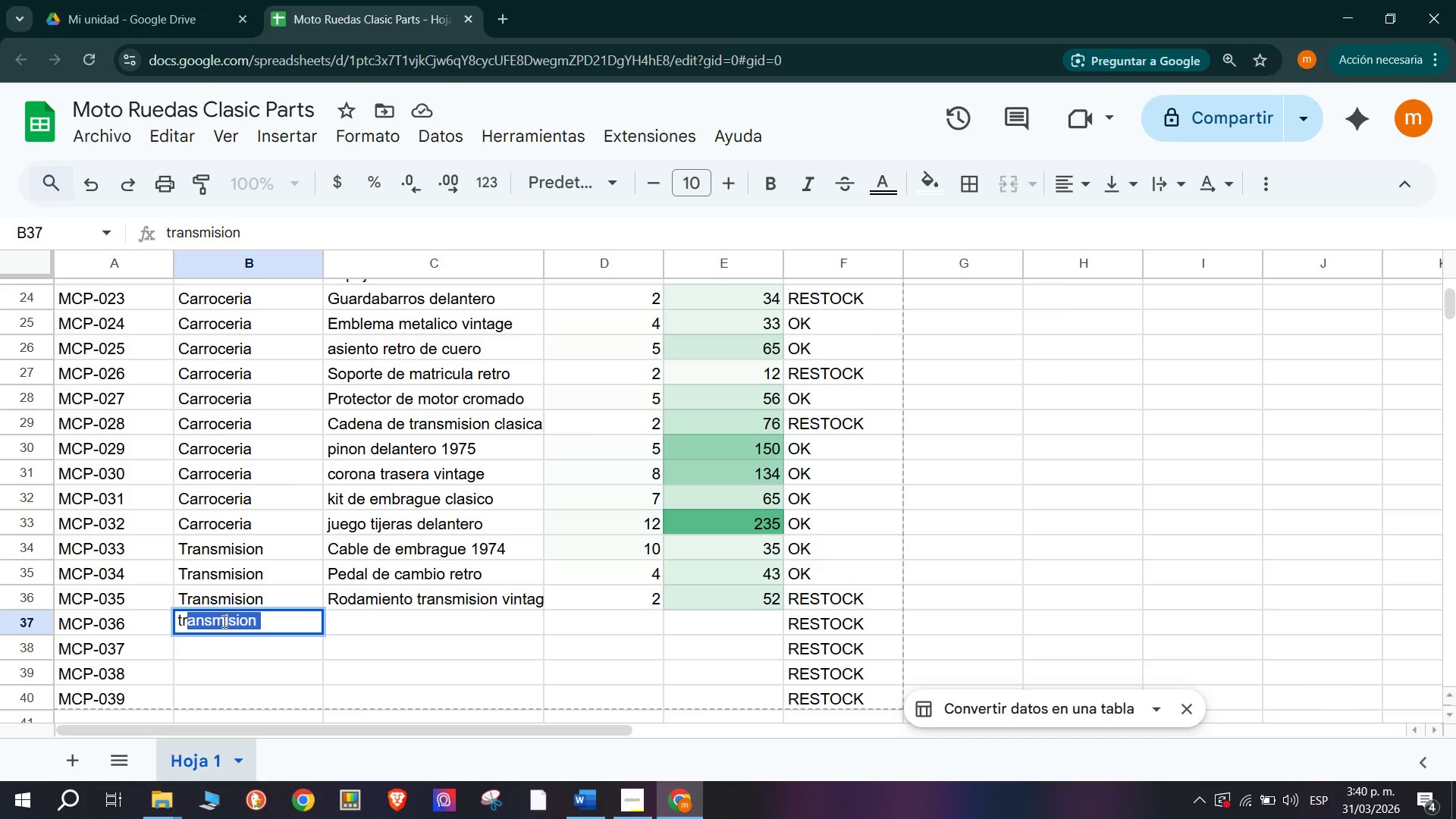 
key(Enter)
 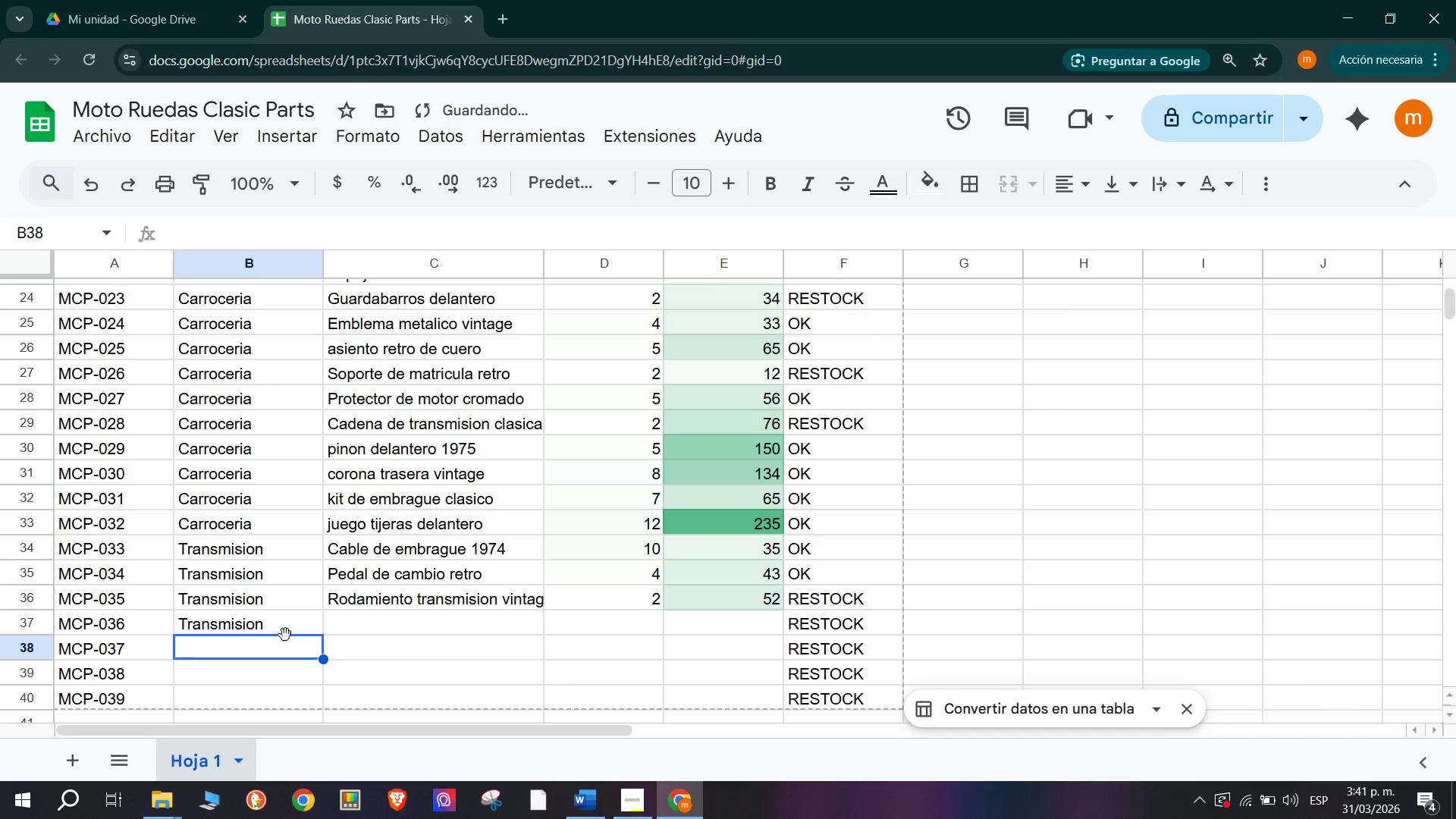 
left_click([353, 626])
 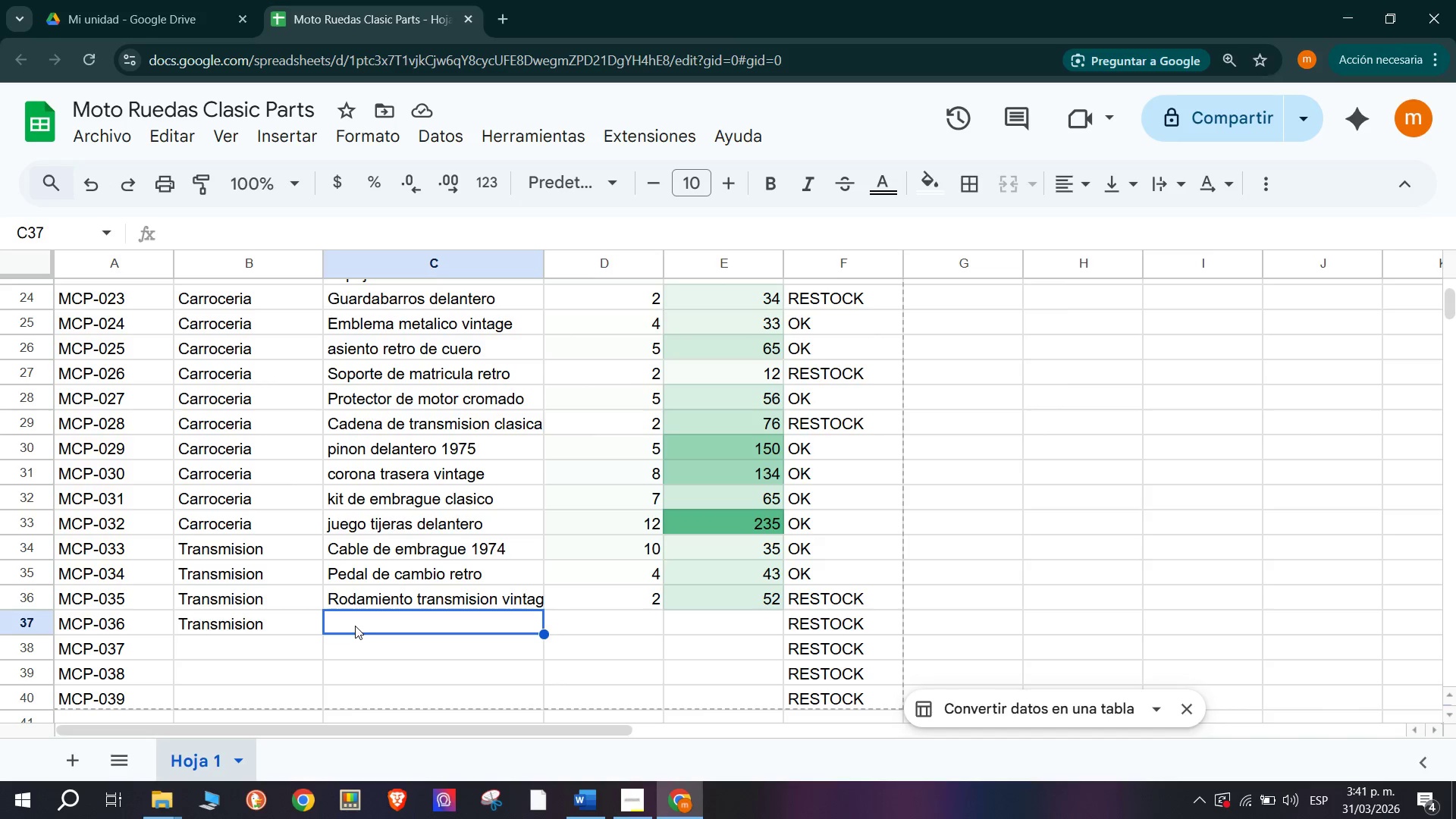 
wait(7.73)
 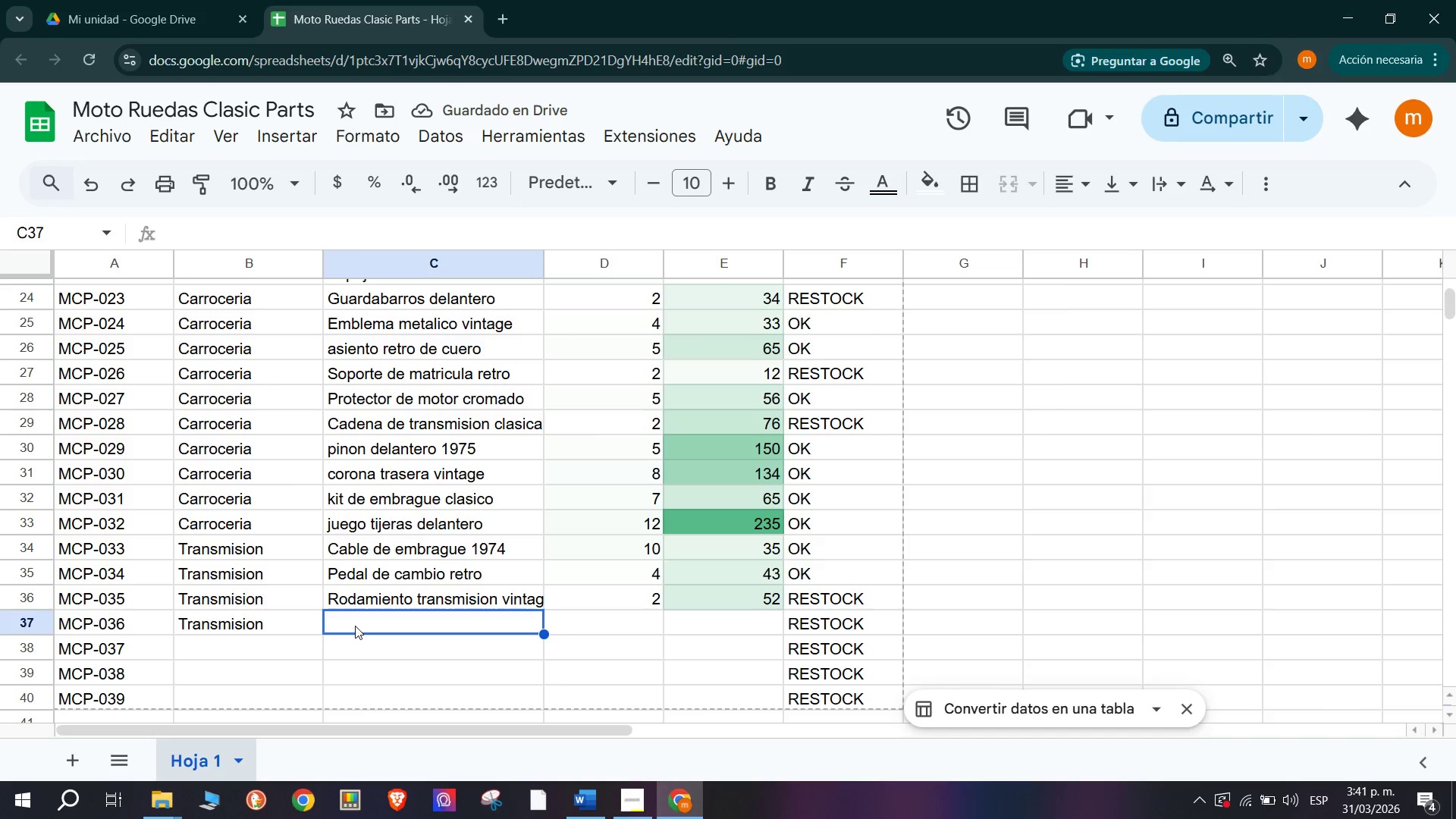 
type(Eje secundario clasico)
 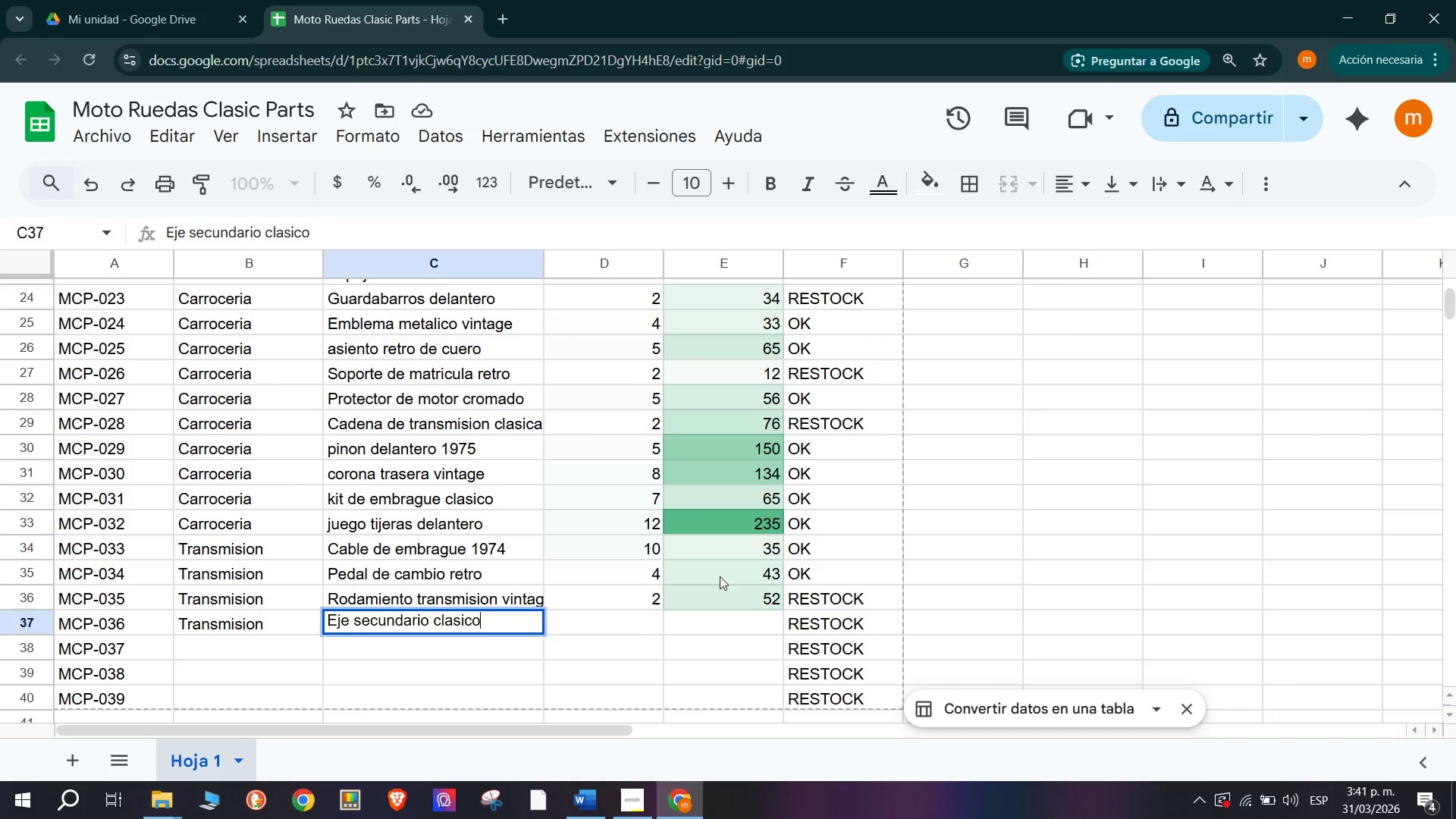 
left_click([601, 620])
 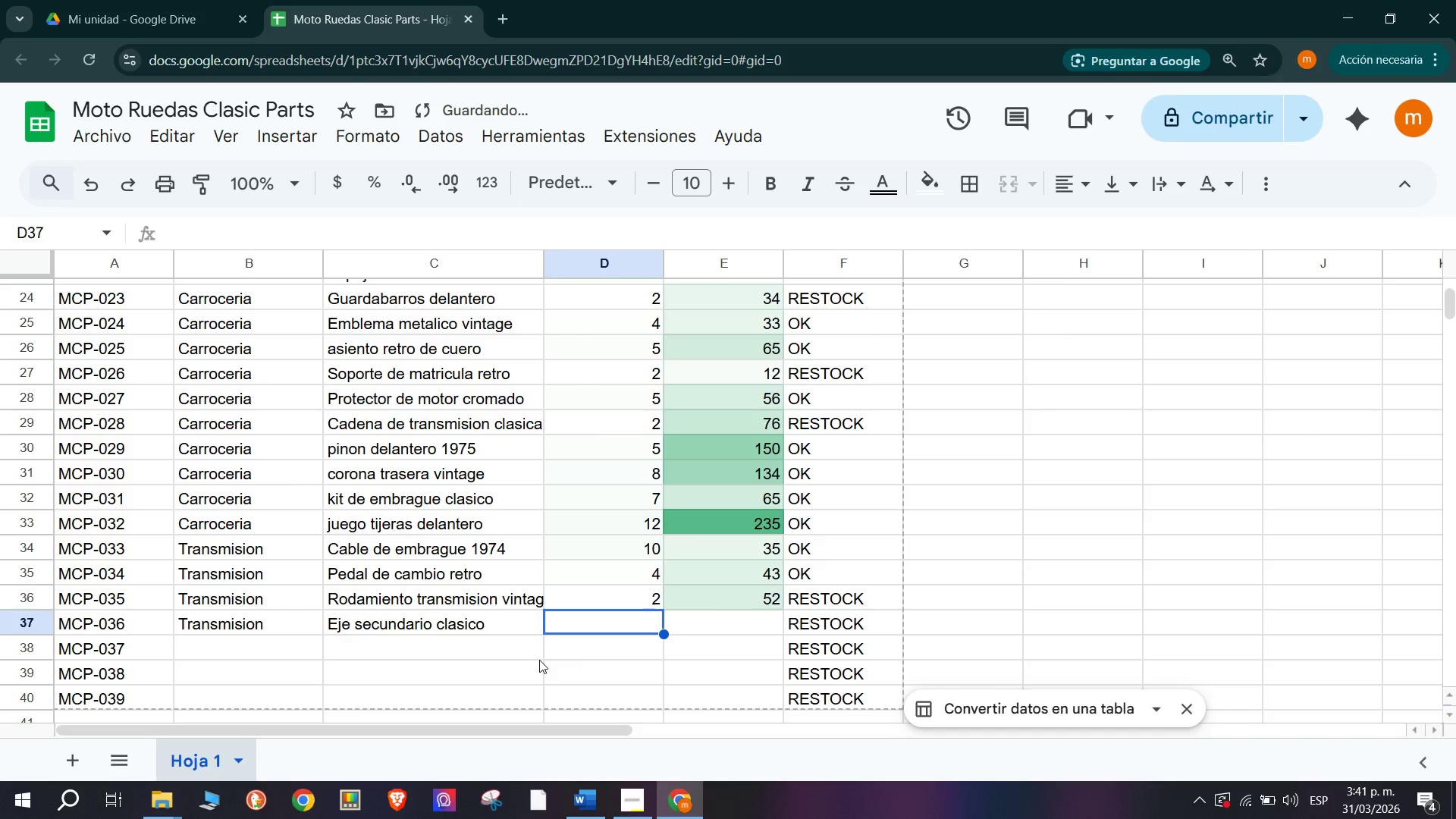 
wait(8.73)
 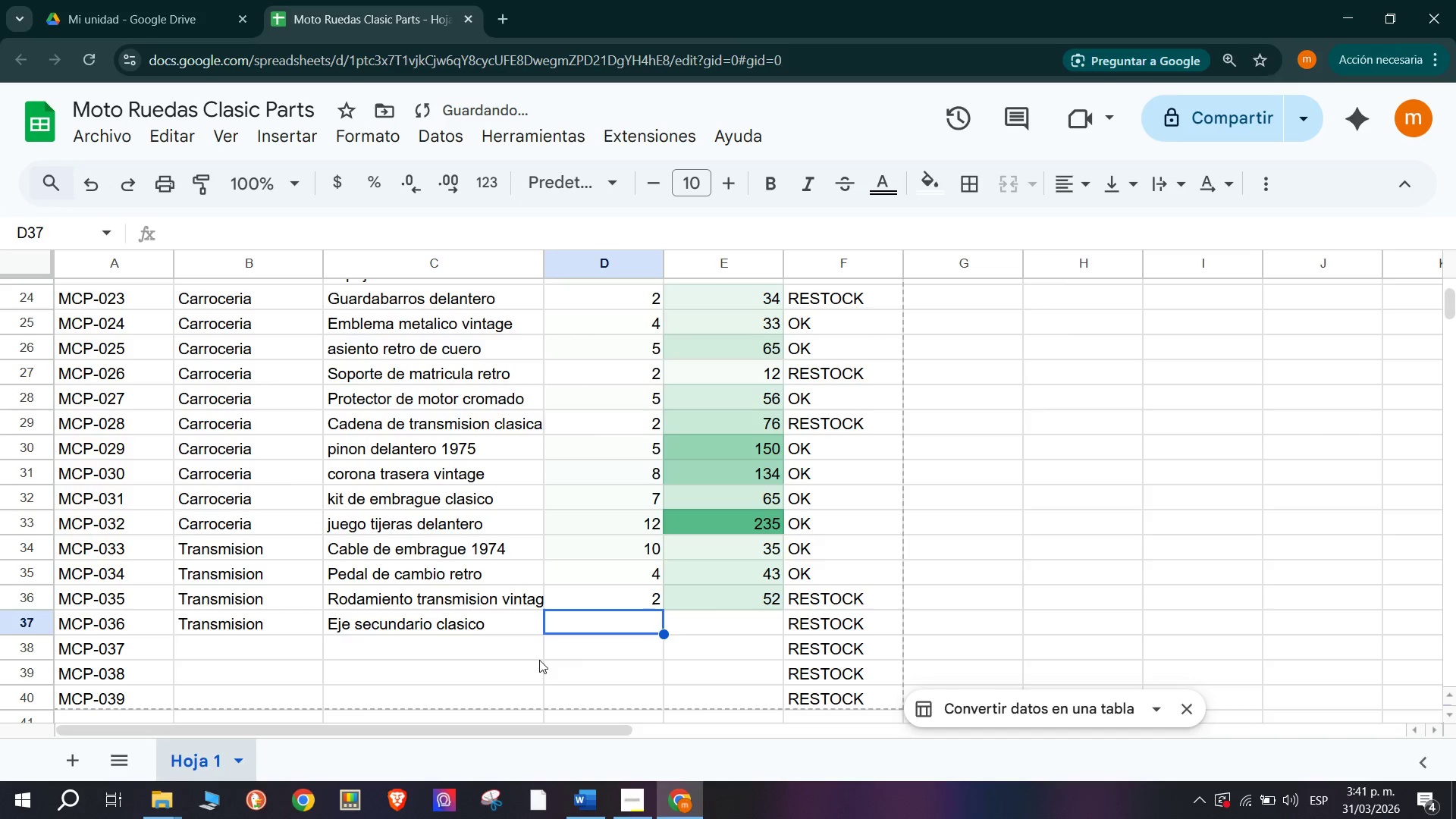 
key(5)
 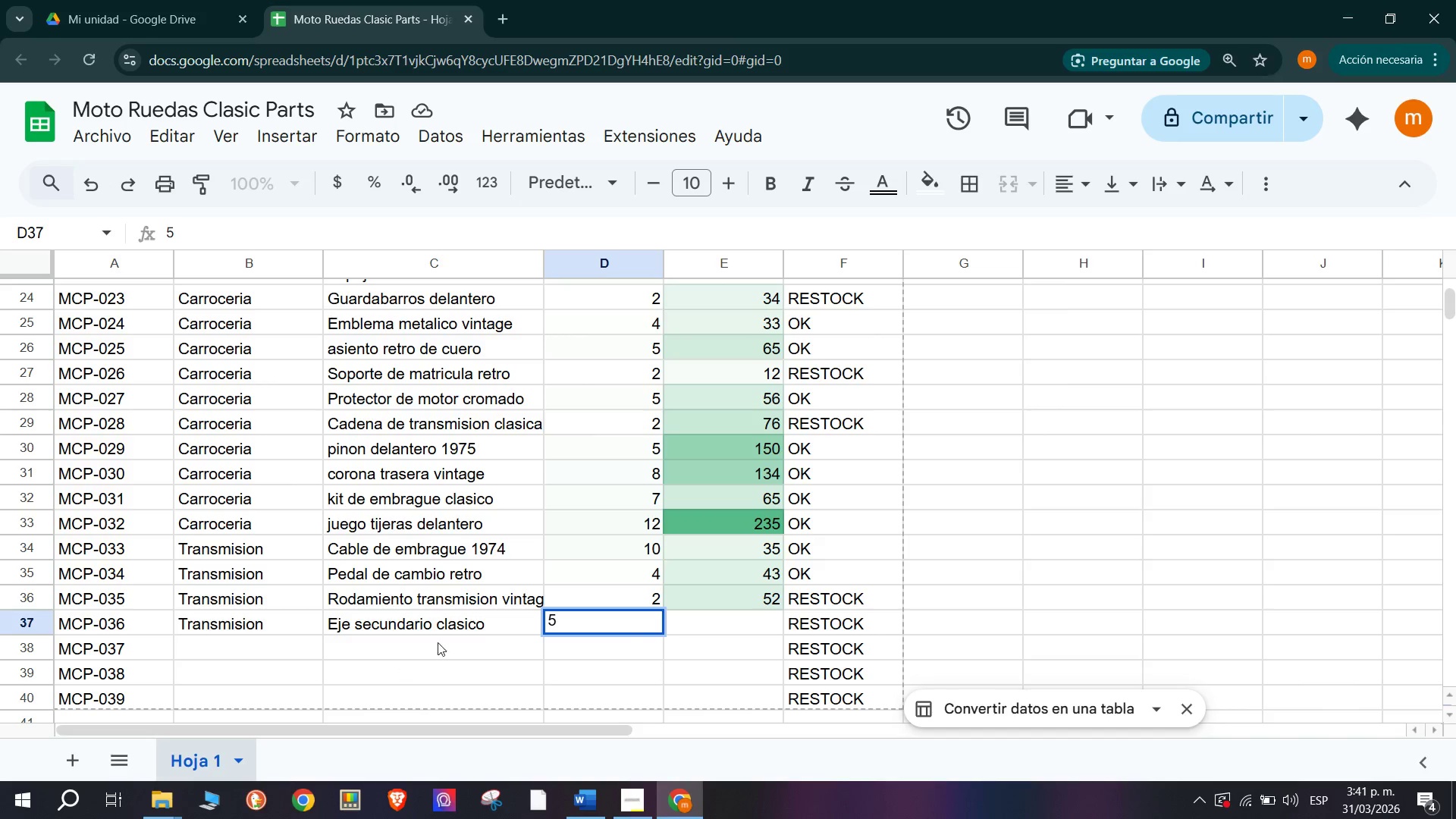 
left_click([702, 619])
 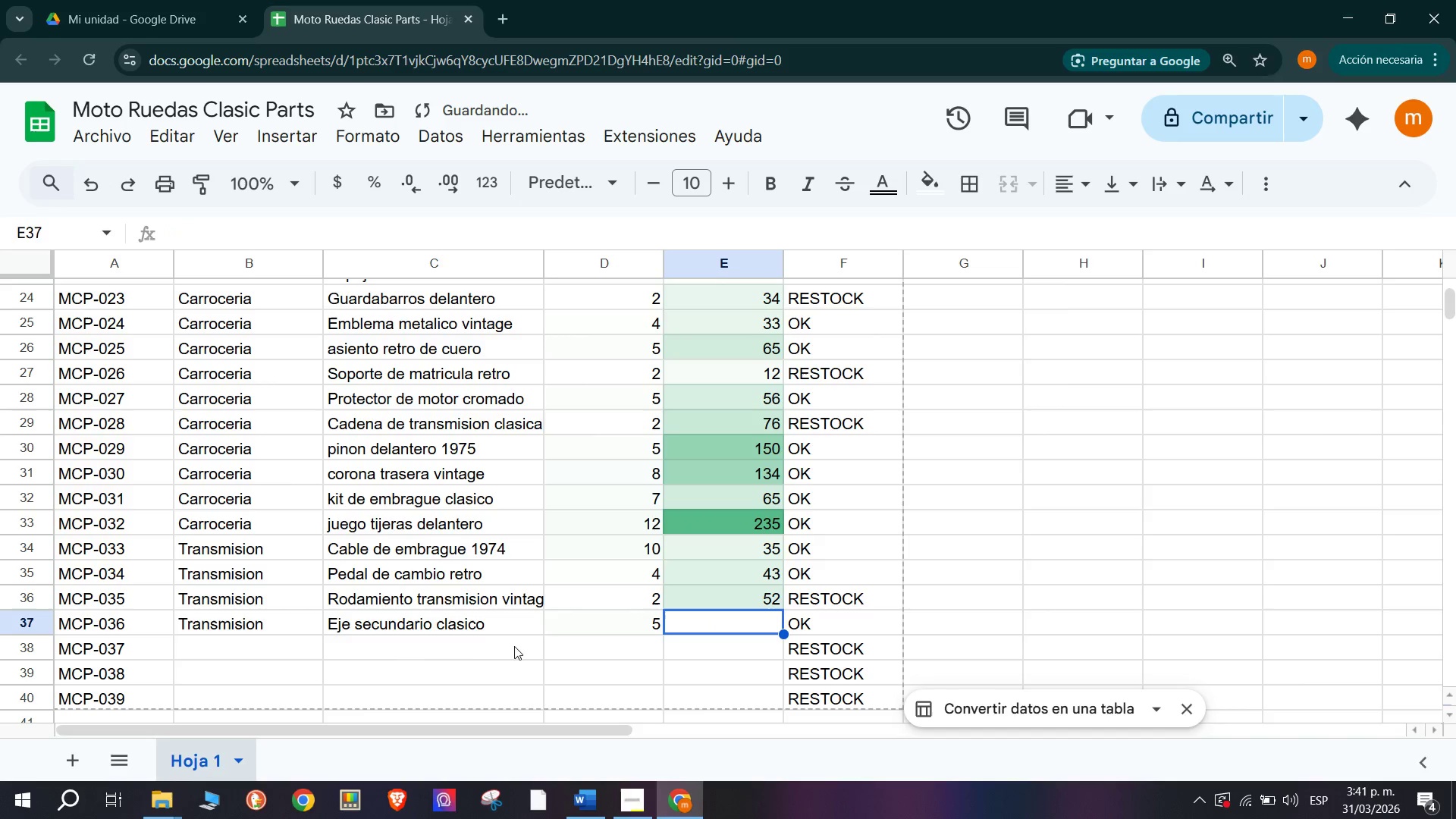 
left_click([369, 648])
 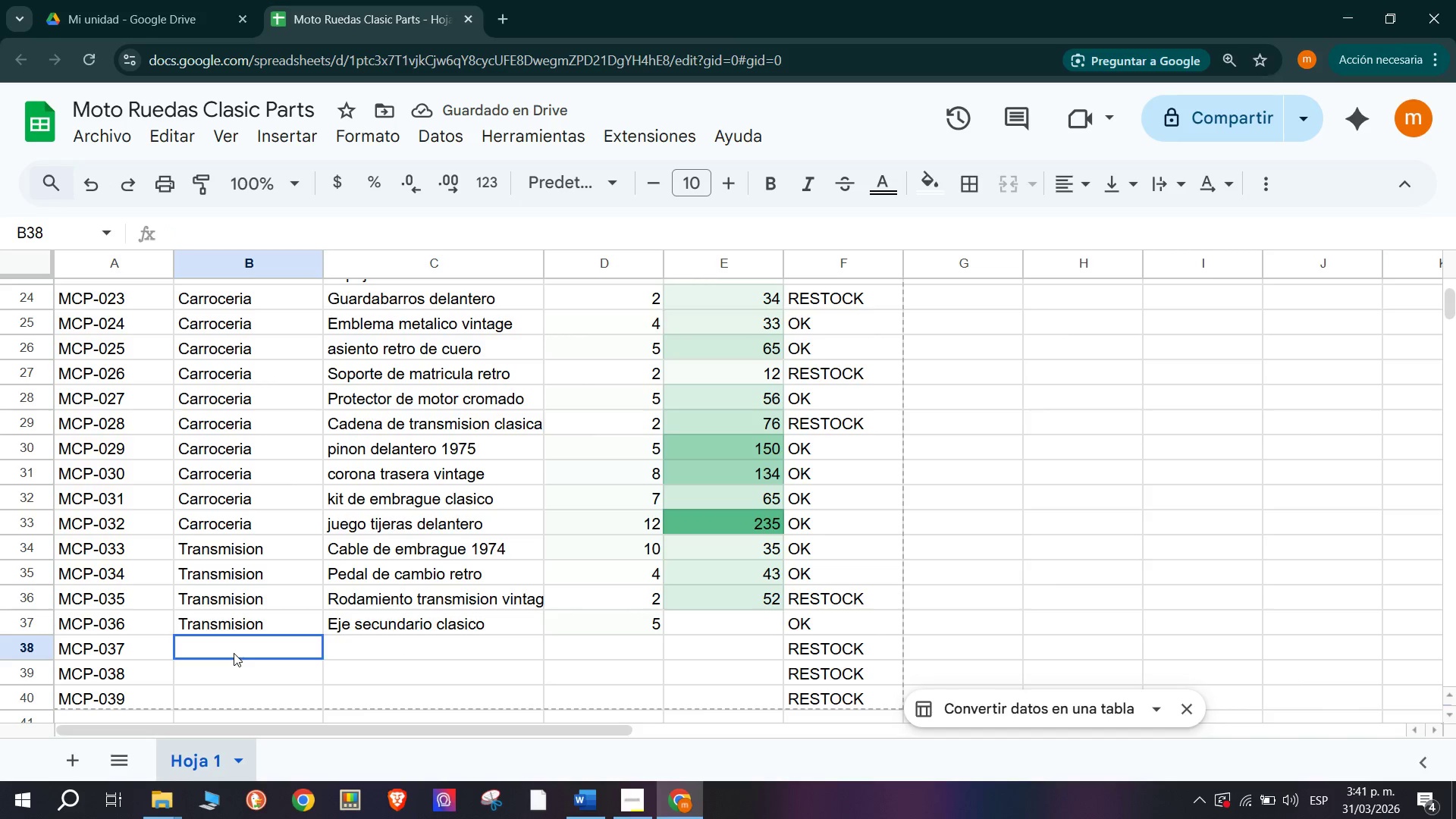 
scroll: coordinate [232, 651], scroll_direction: down, amount: 1.0
 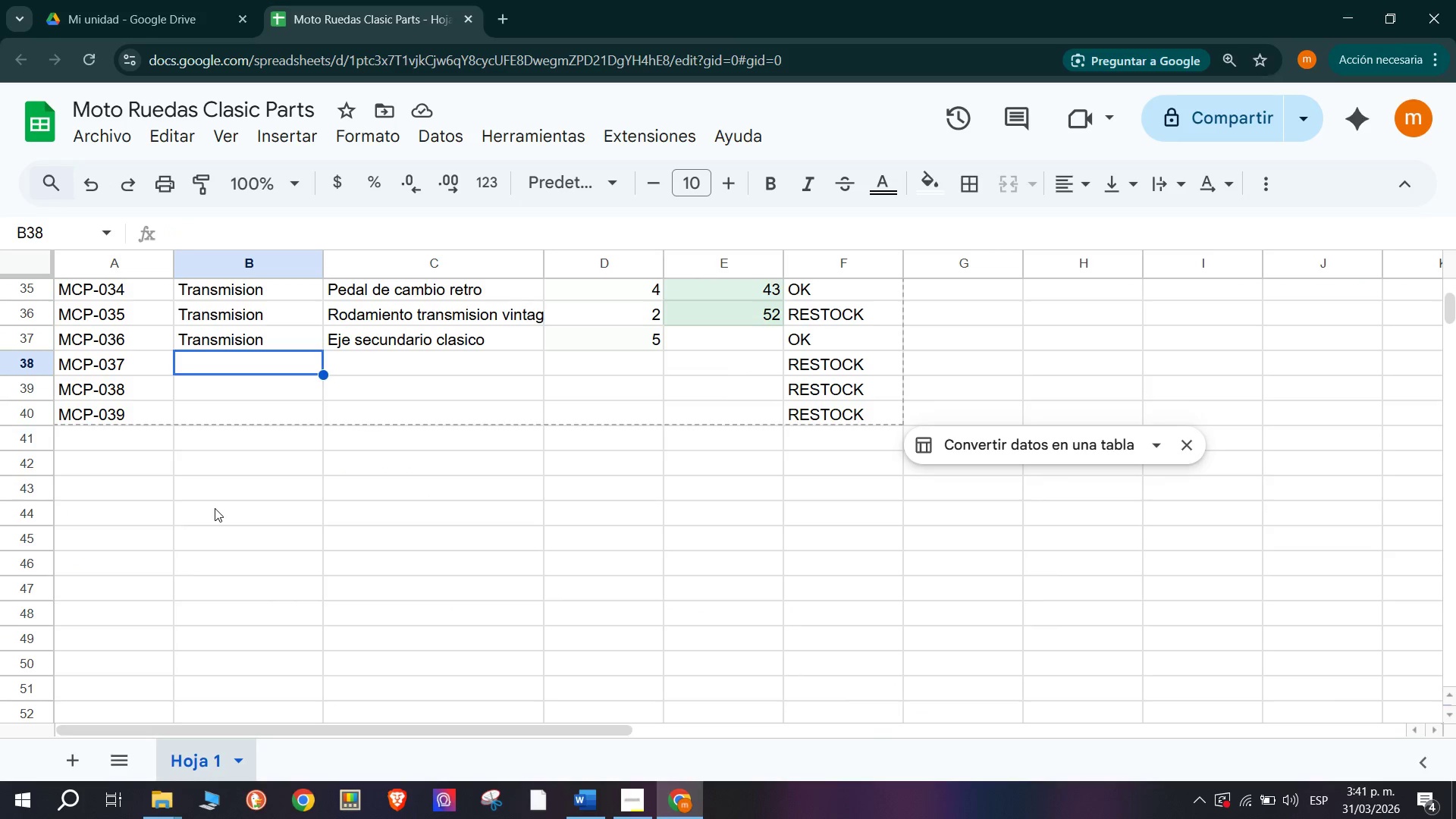 
type(Tensor T)
key(Tab)
type(Tensor de correa )
 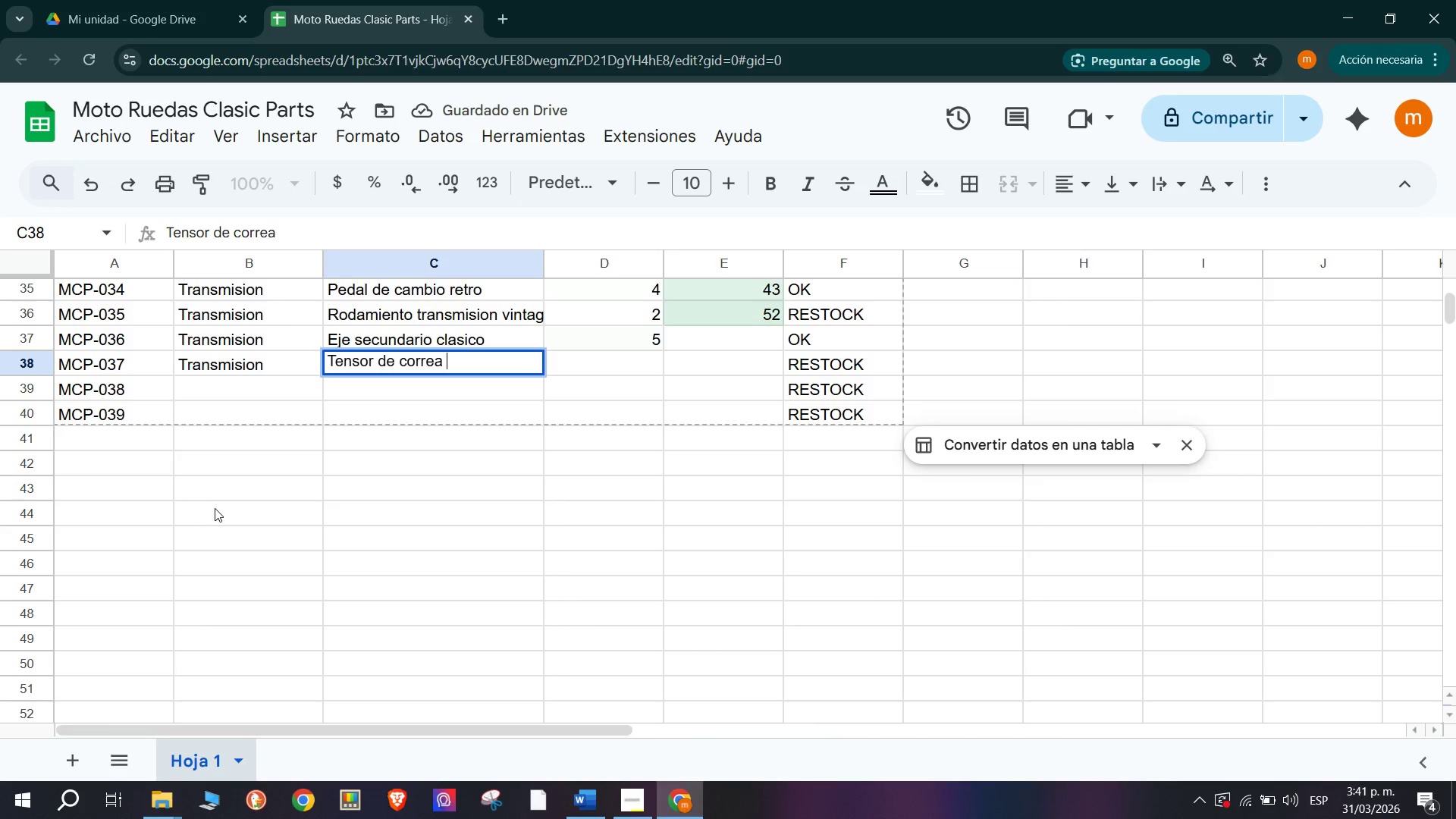 
hold_key(key=Backspace, duration=0.88)
 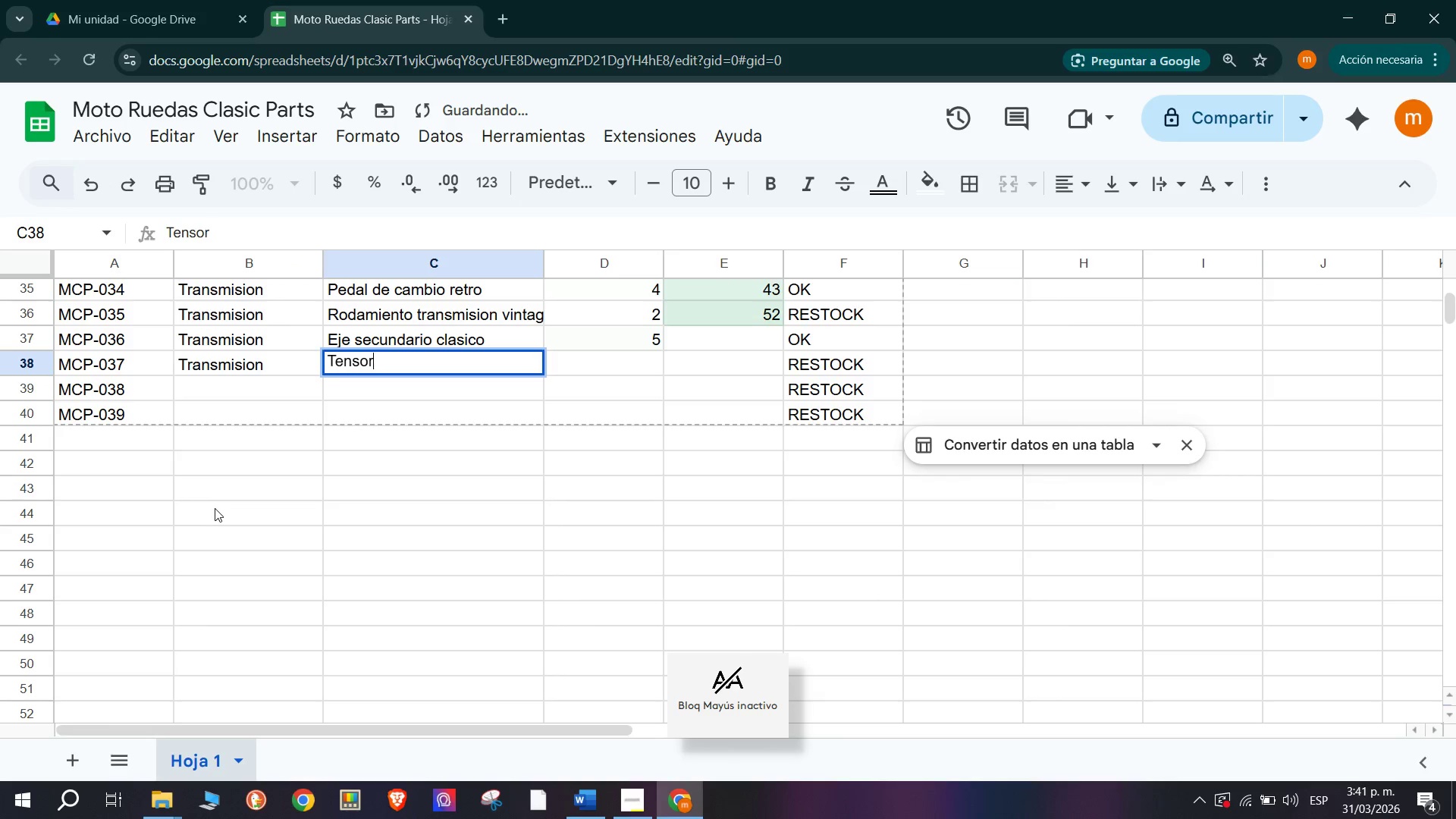 
left_click([616, 363])
 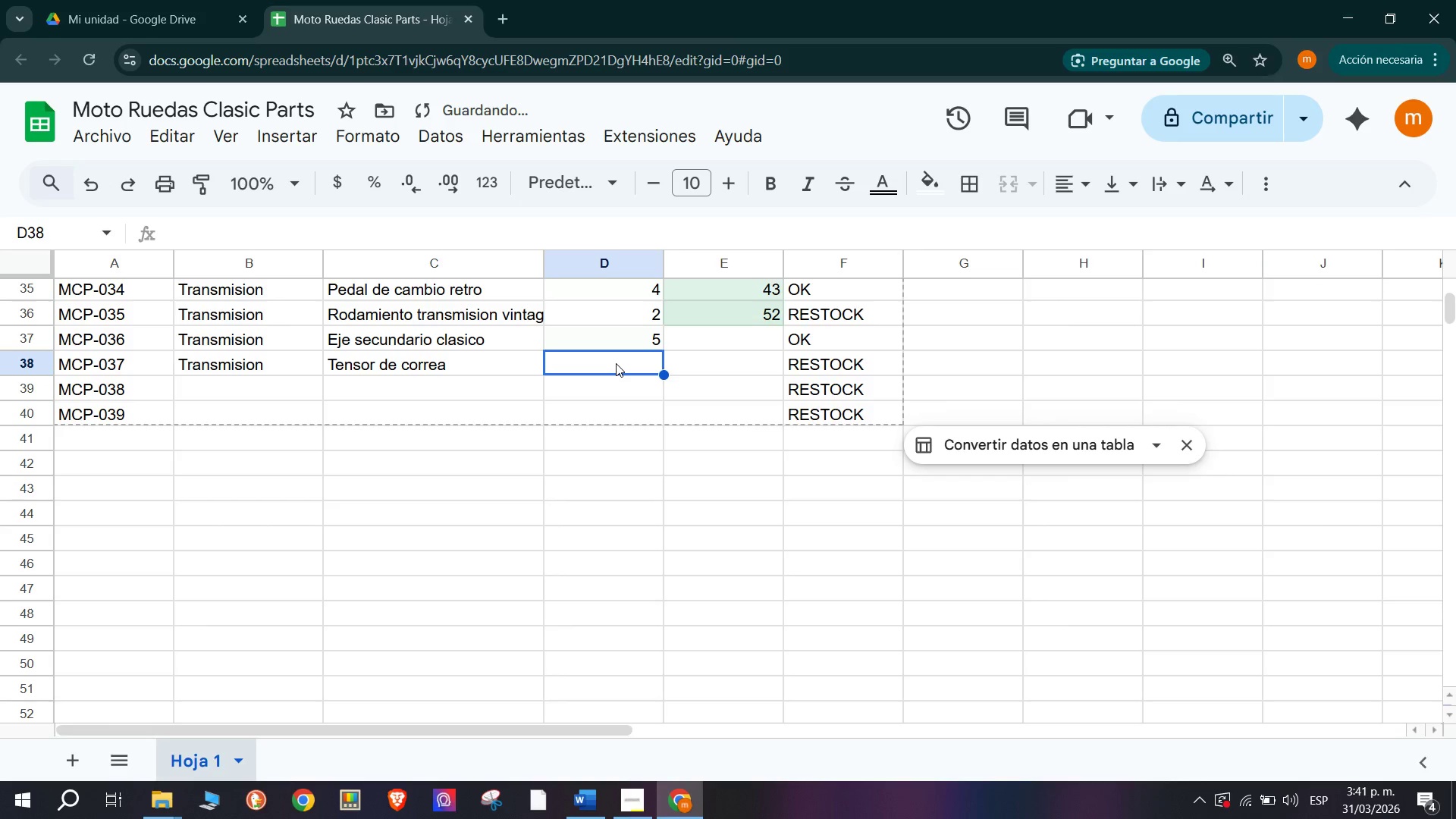 
key(5)
 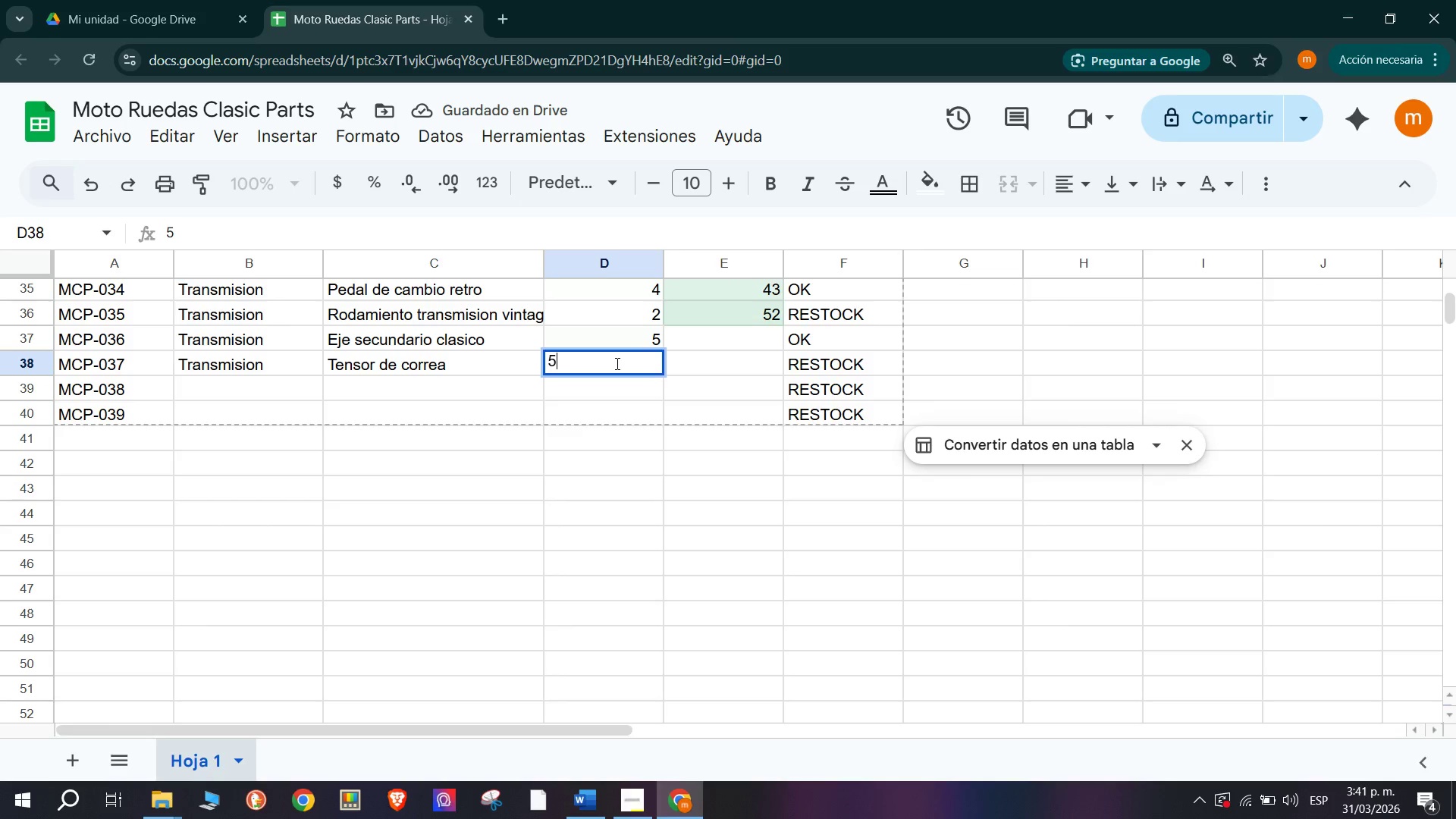 
key(Backspace)
 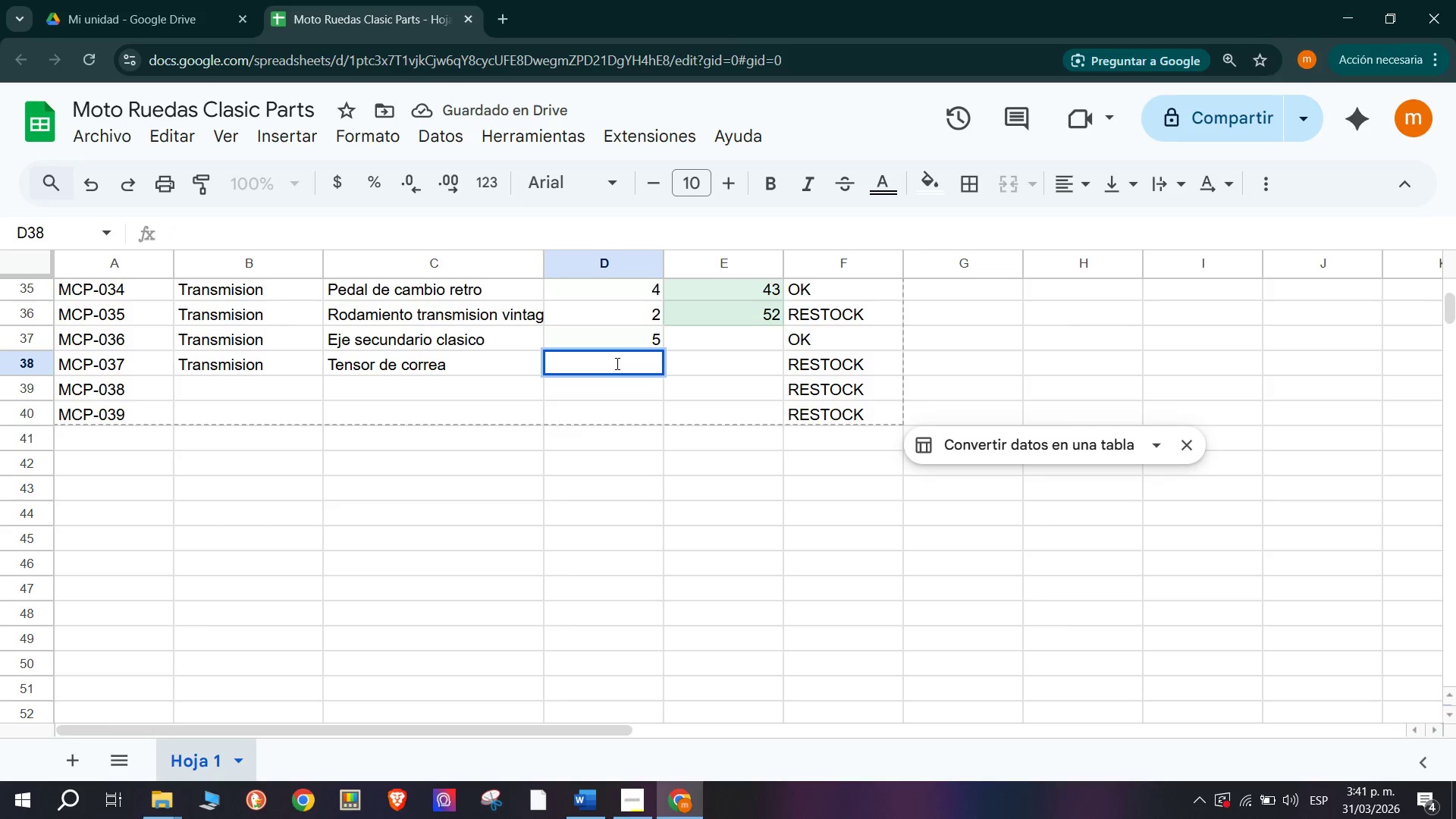 
key(2)
 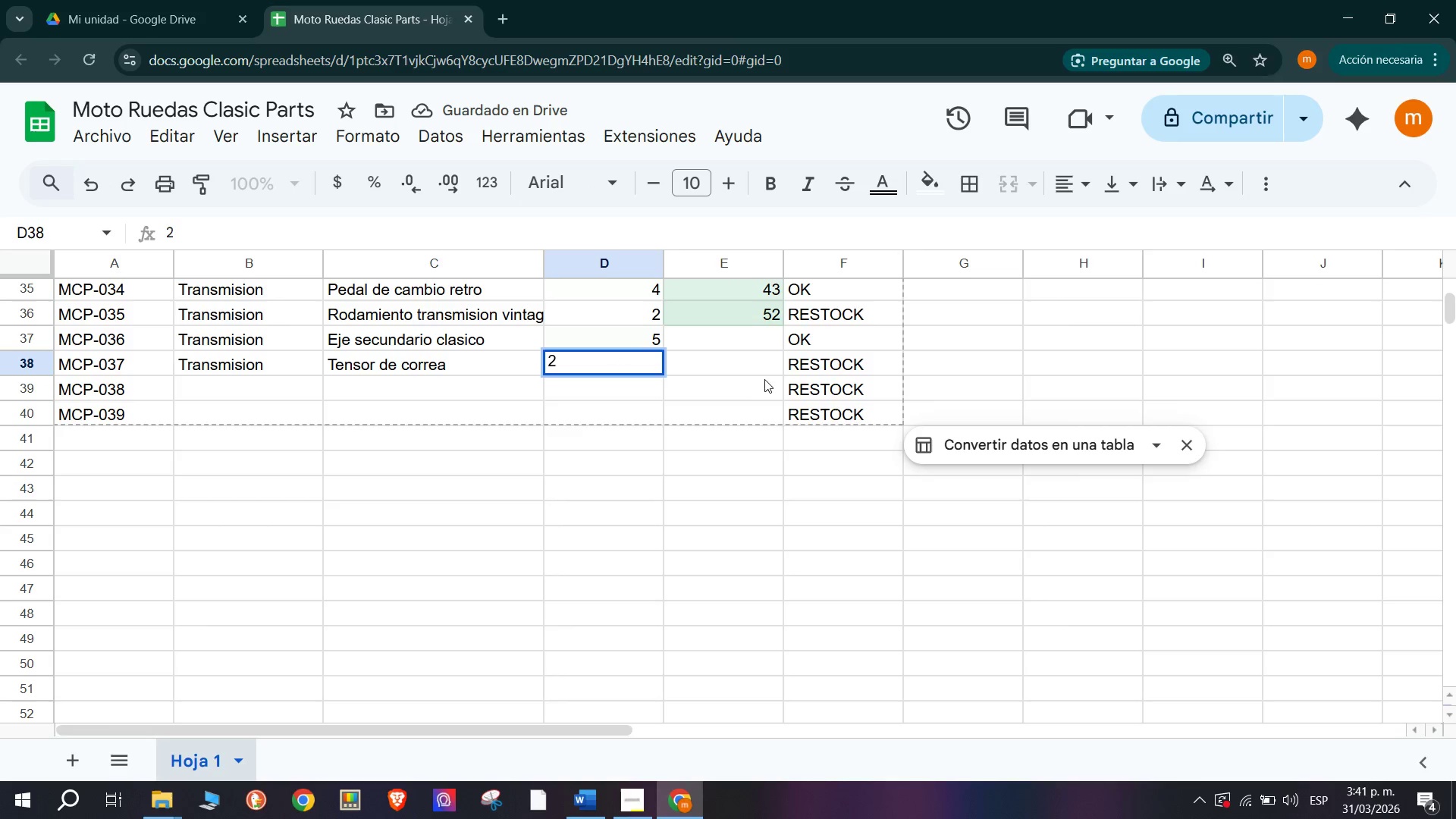 
left_click([730, 375])
 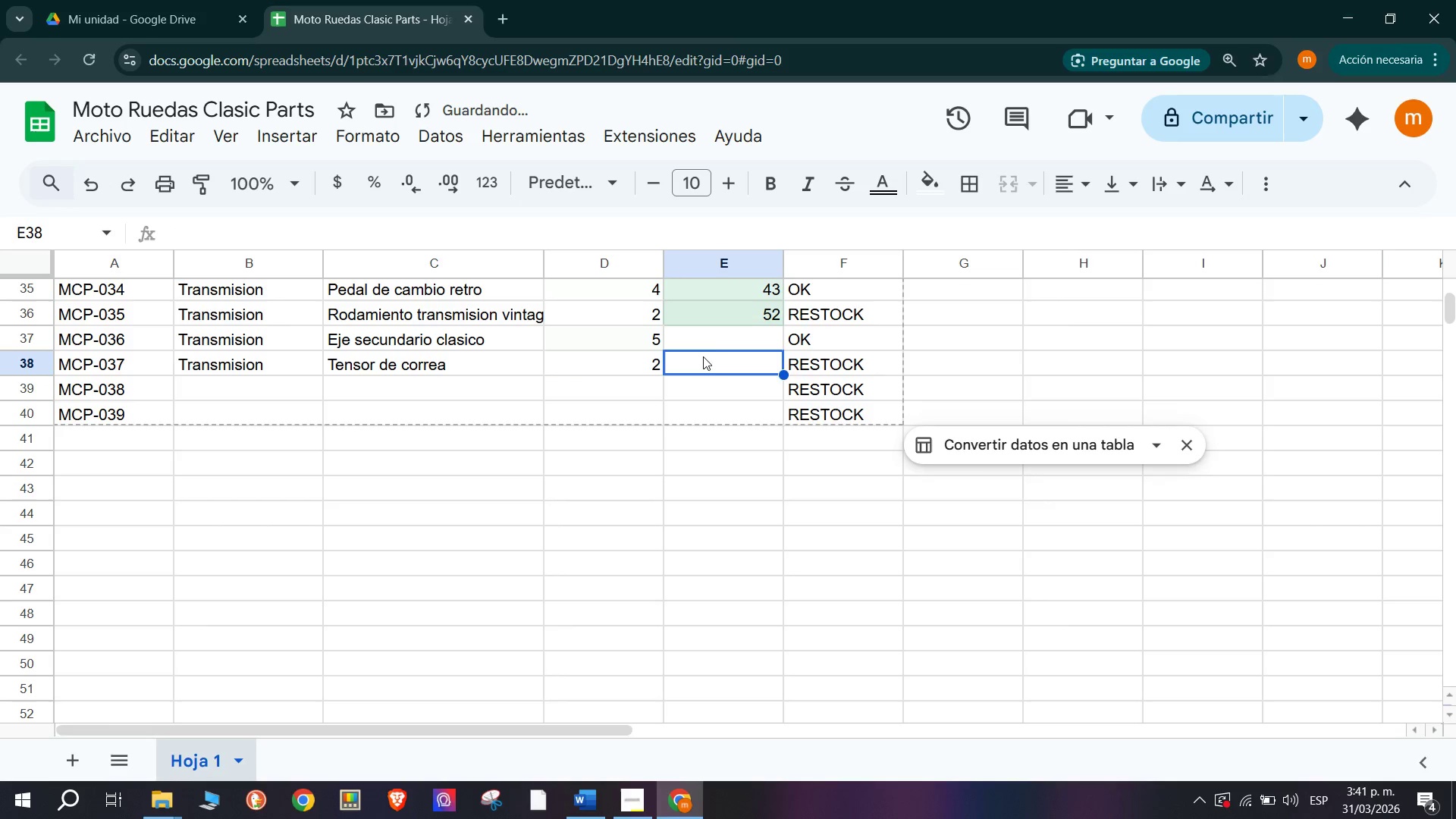 
left_click([713, 340])
 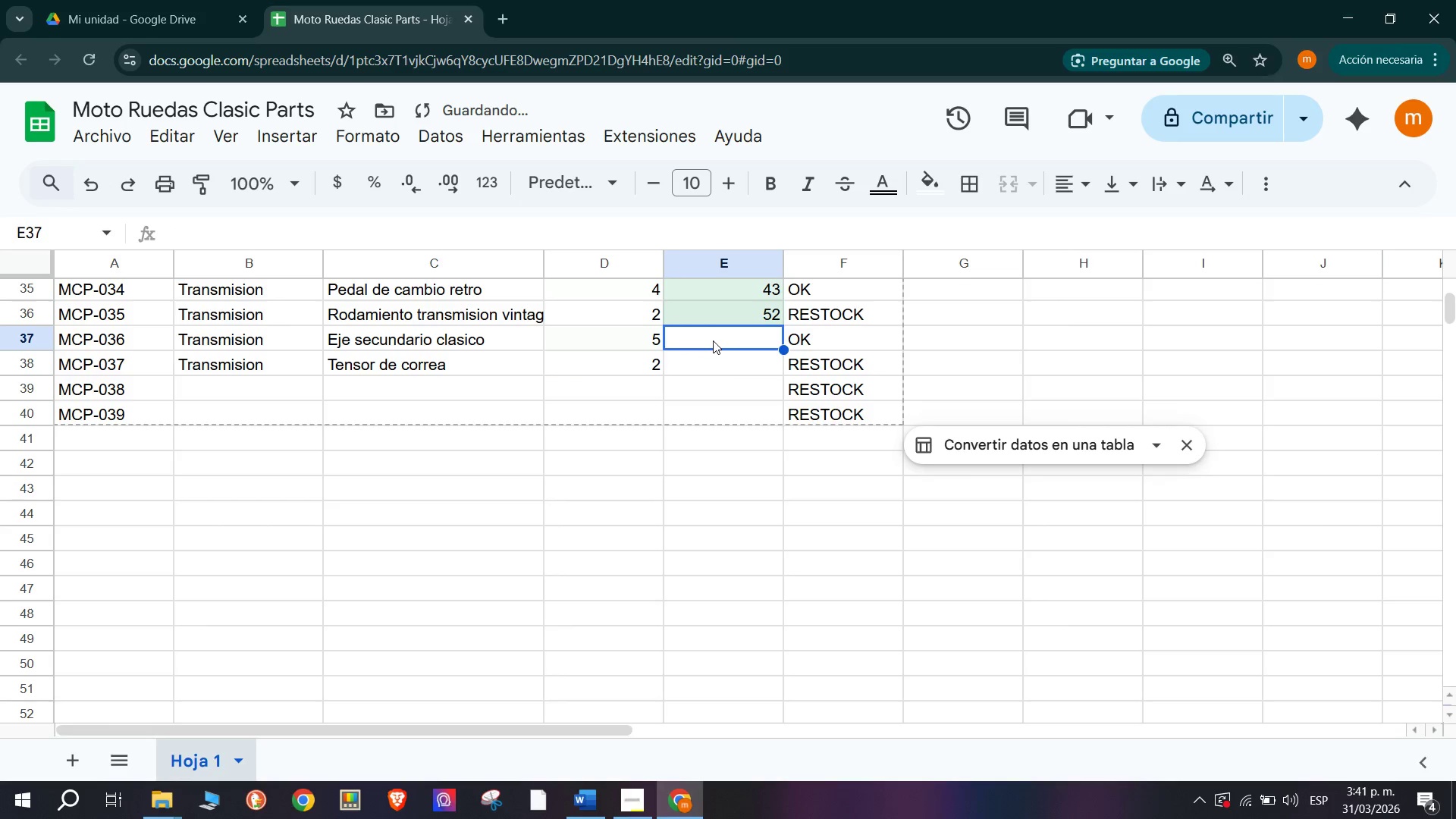 
type(41)
 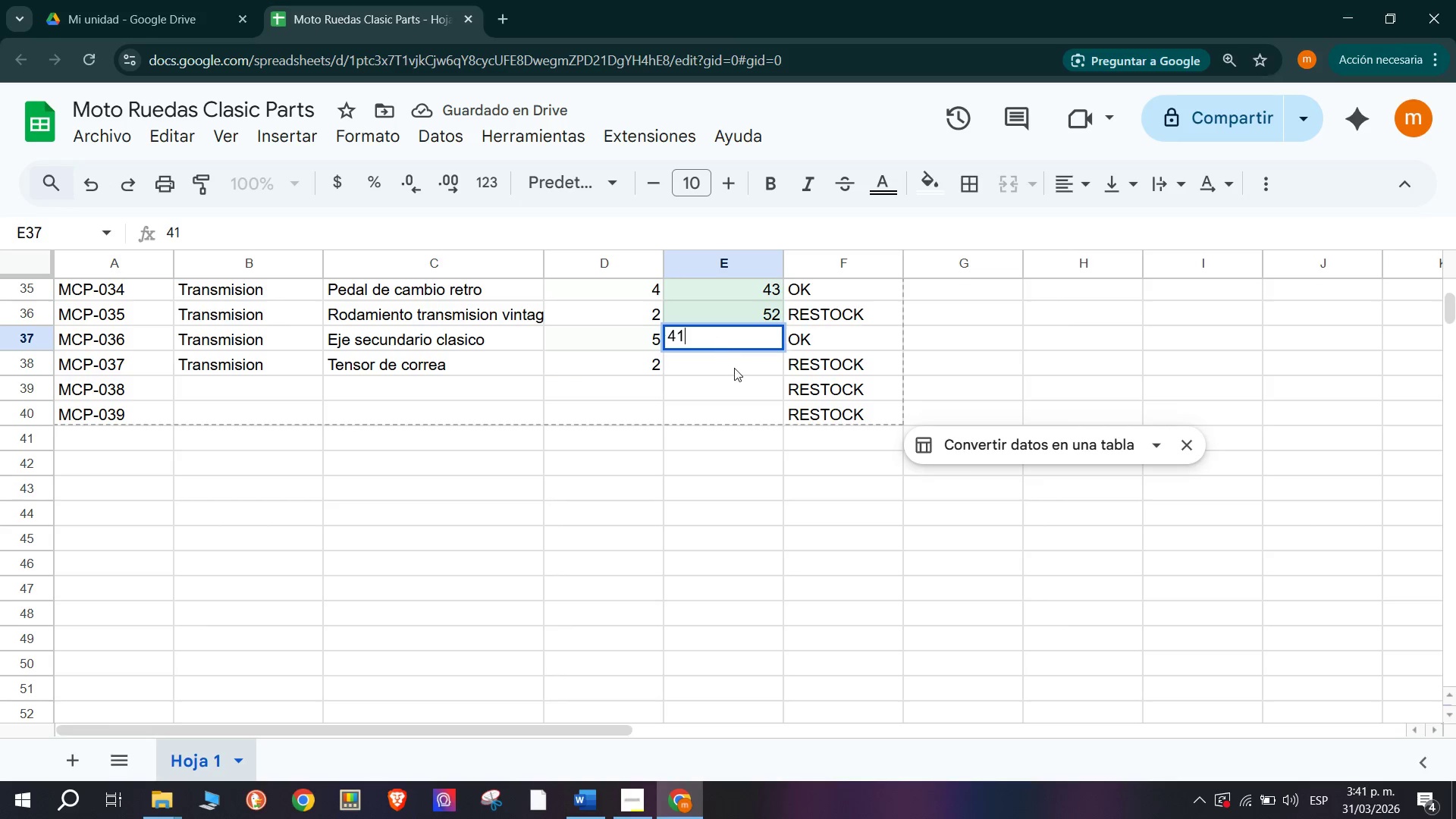 
left_click([734, 368])
 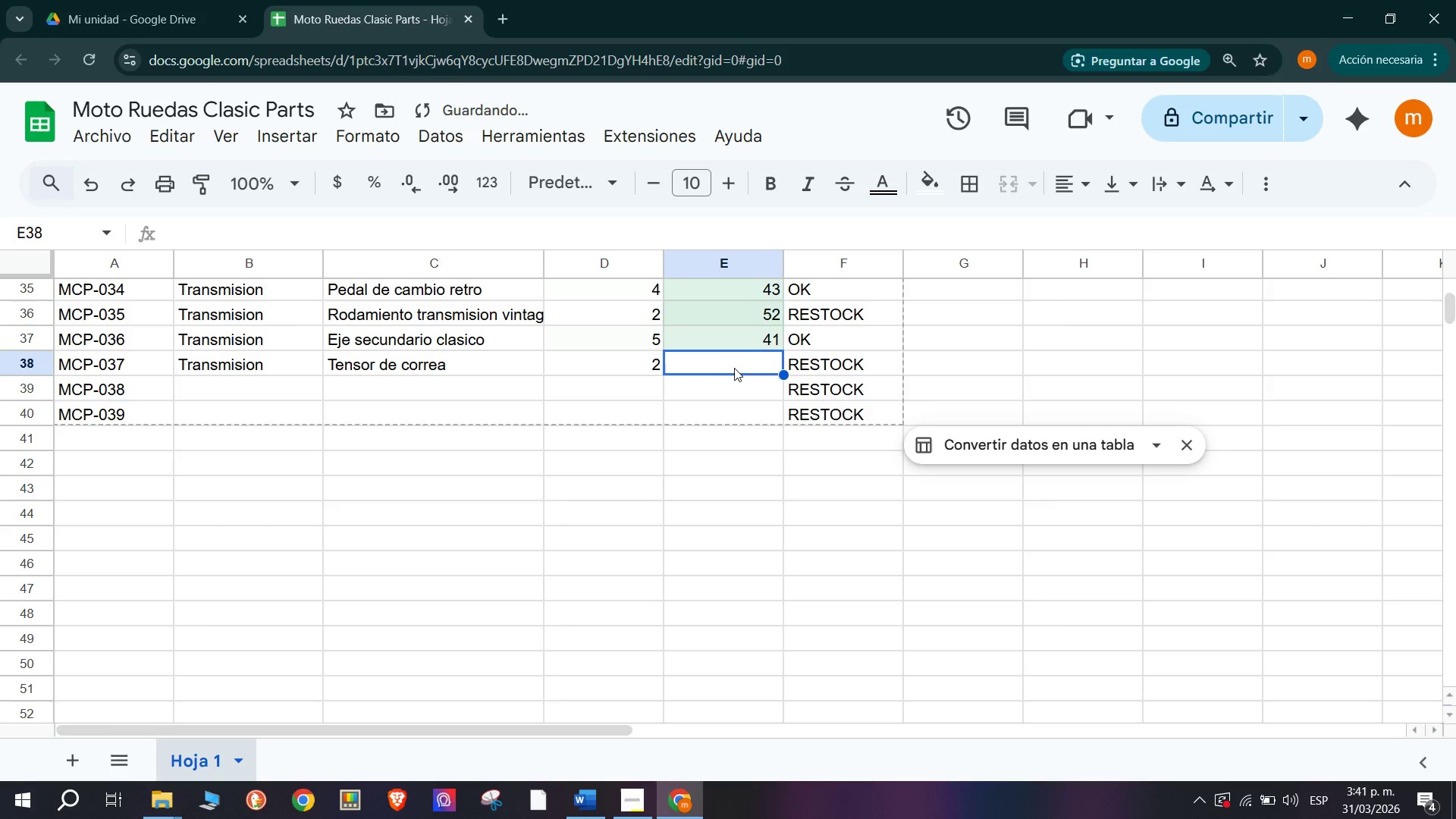 
type(22)
 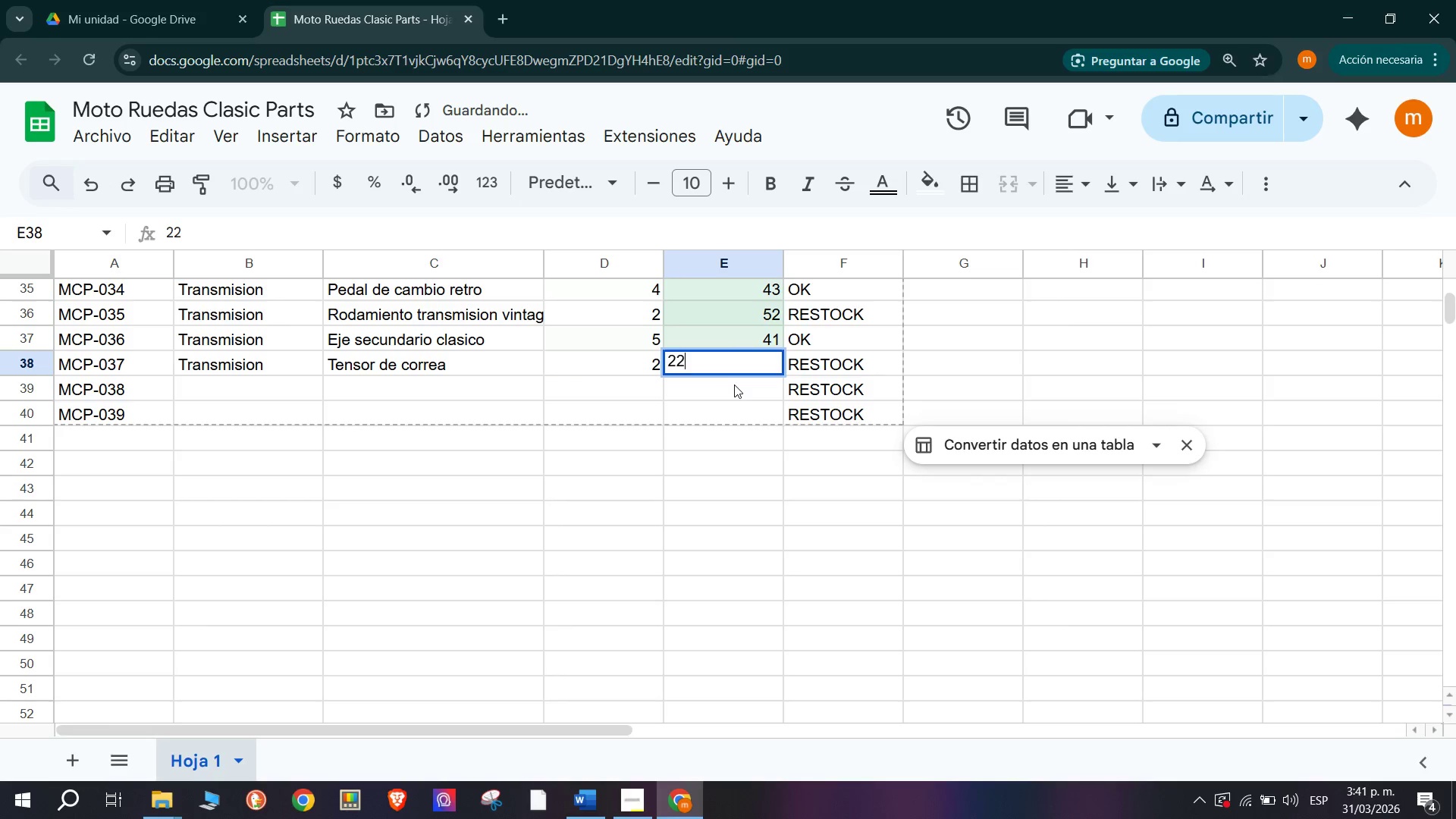 
left_click([734, 384])
 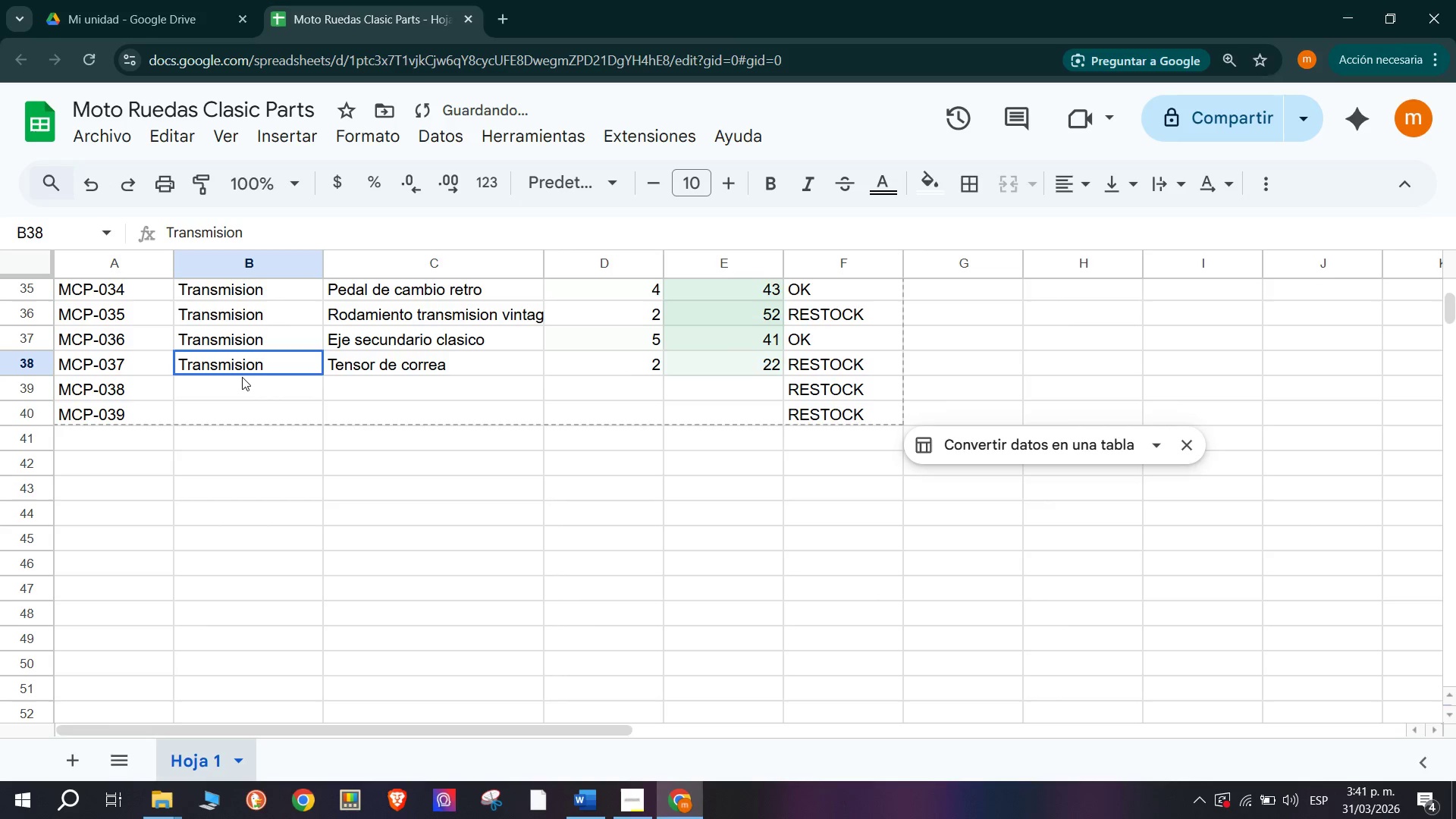 
double_click([244, 386])
 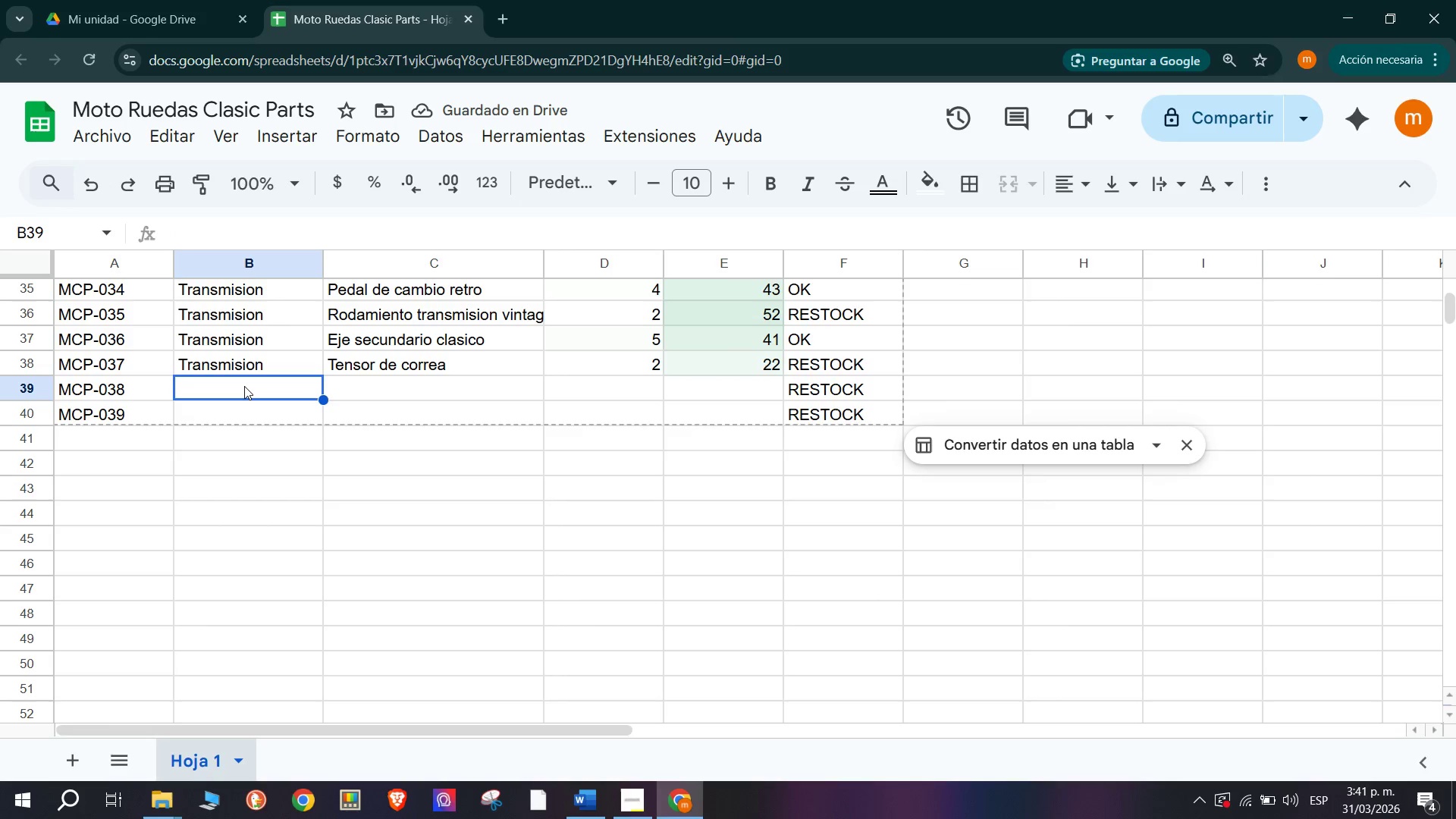 
key(T)
 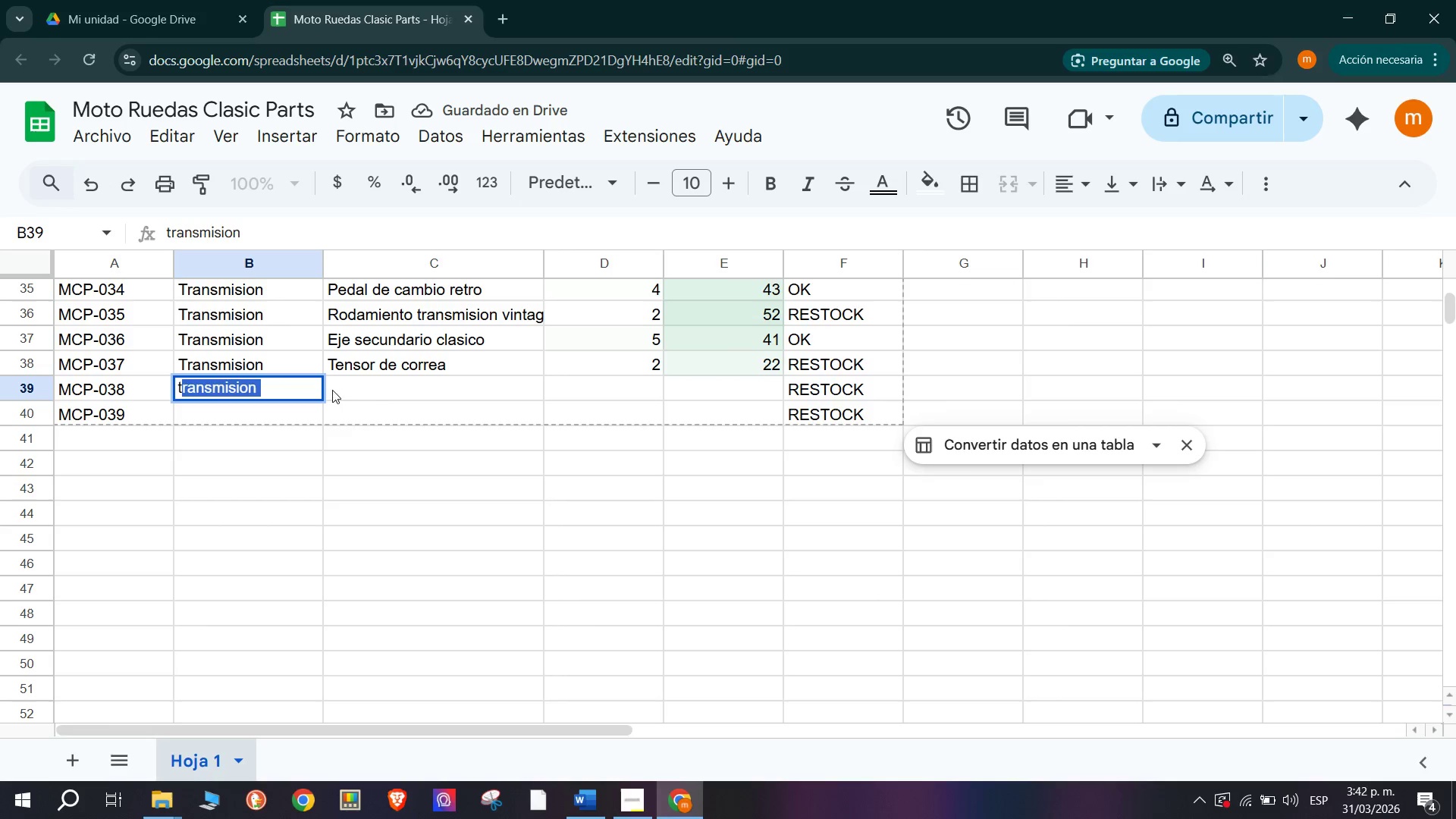 
left_click([380, 399])
 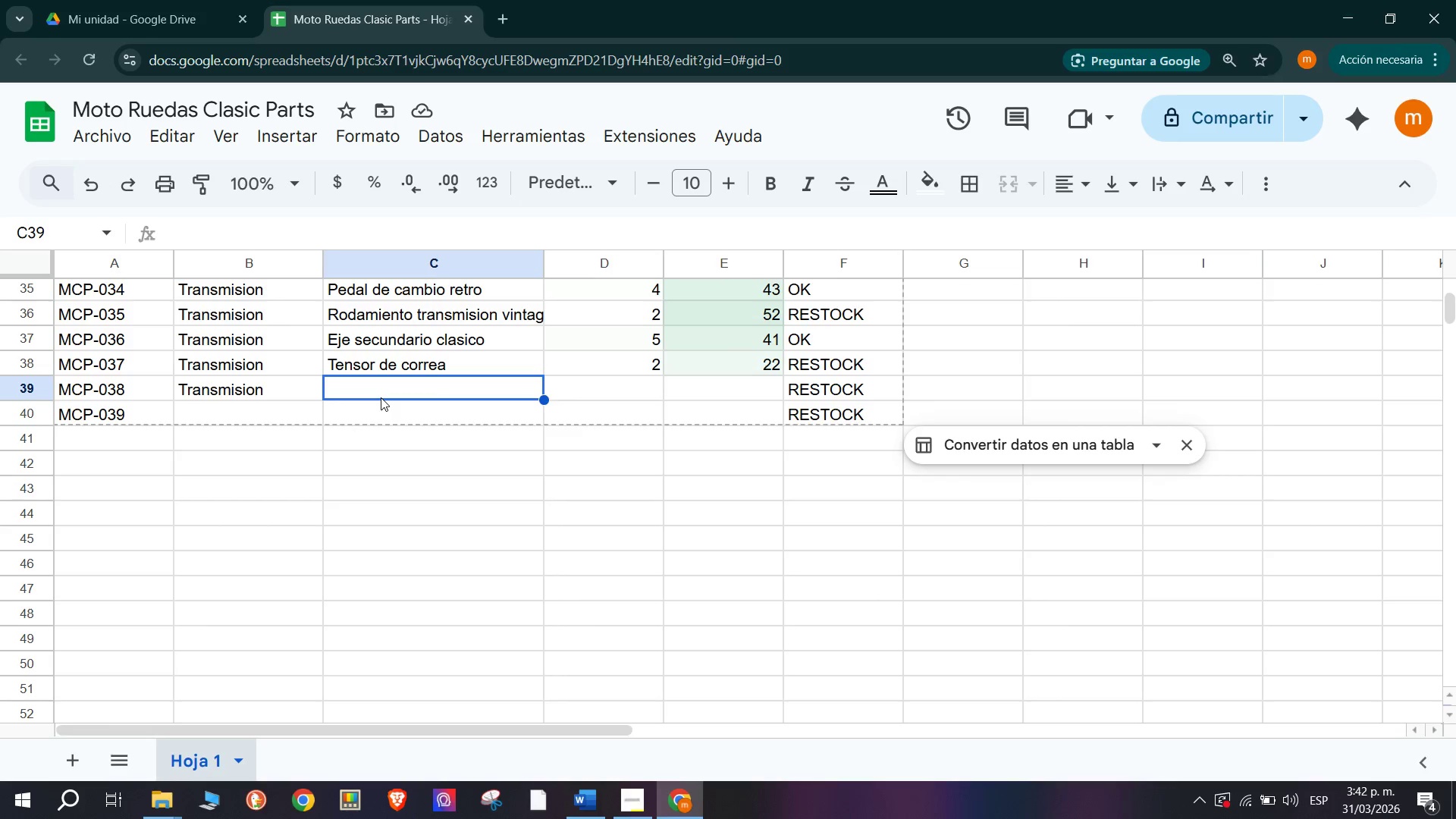 
wait(17.92)
 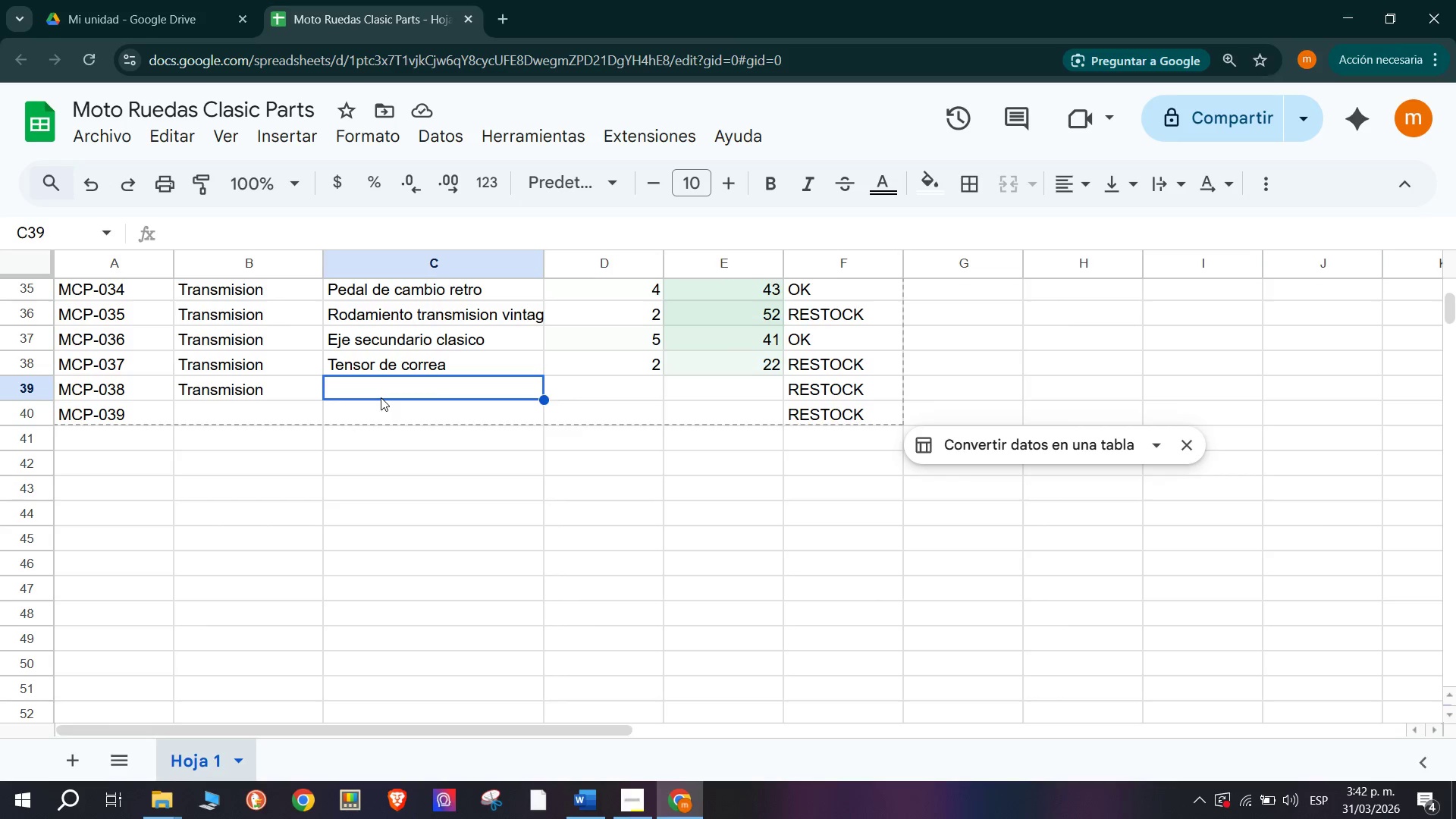 
type(cubierta de )
 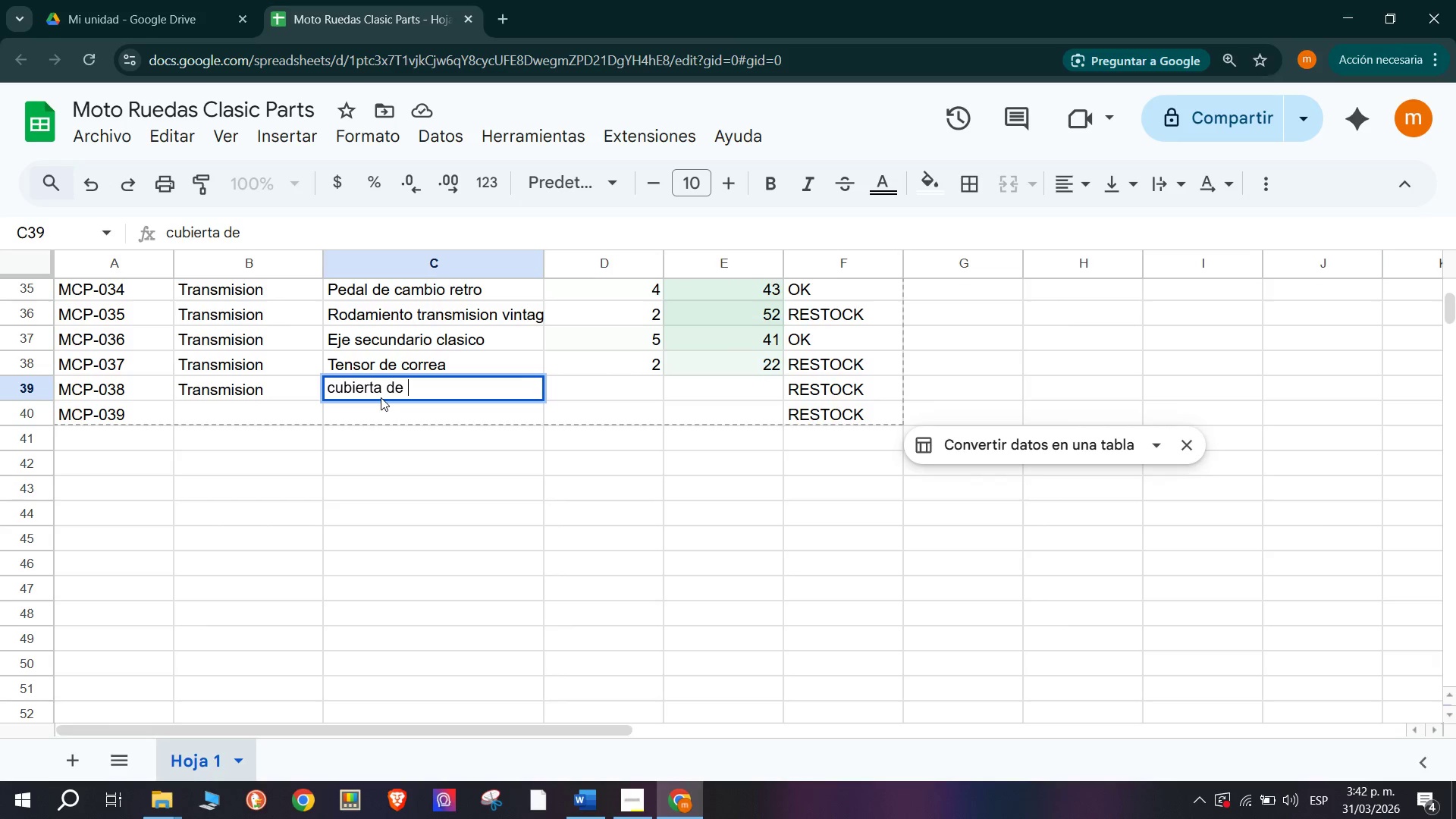 
type(pinon clasica)
 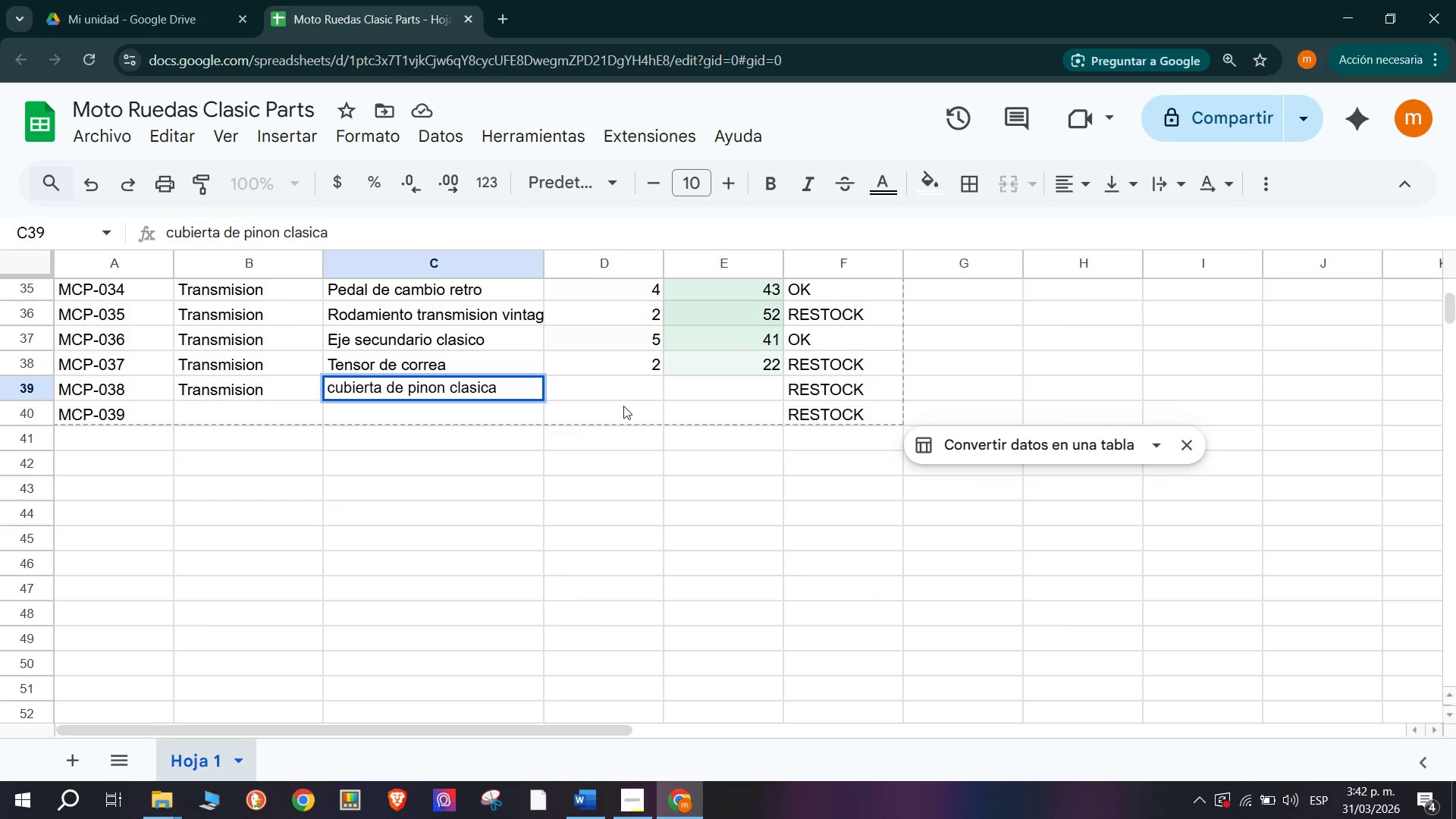 
left_click([632, 388])
 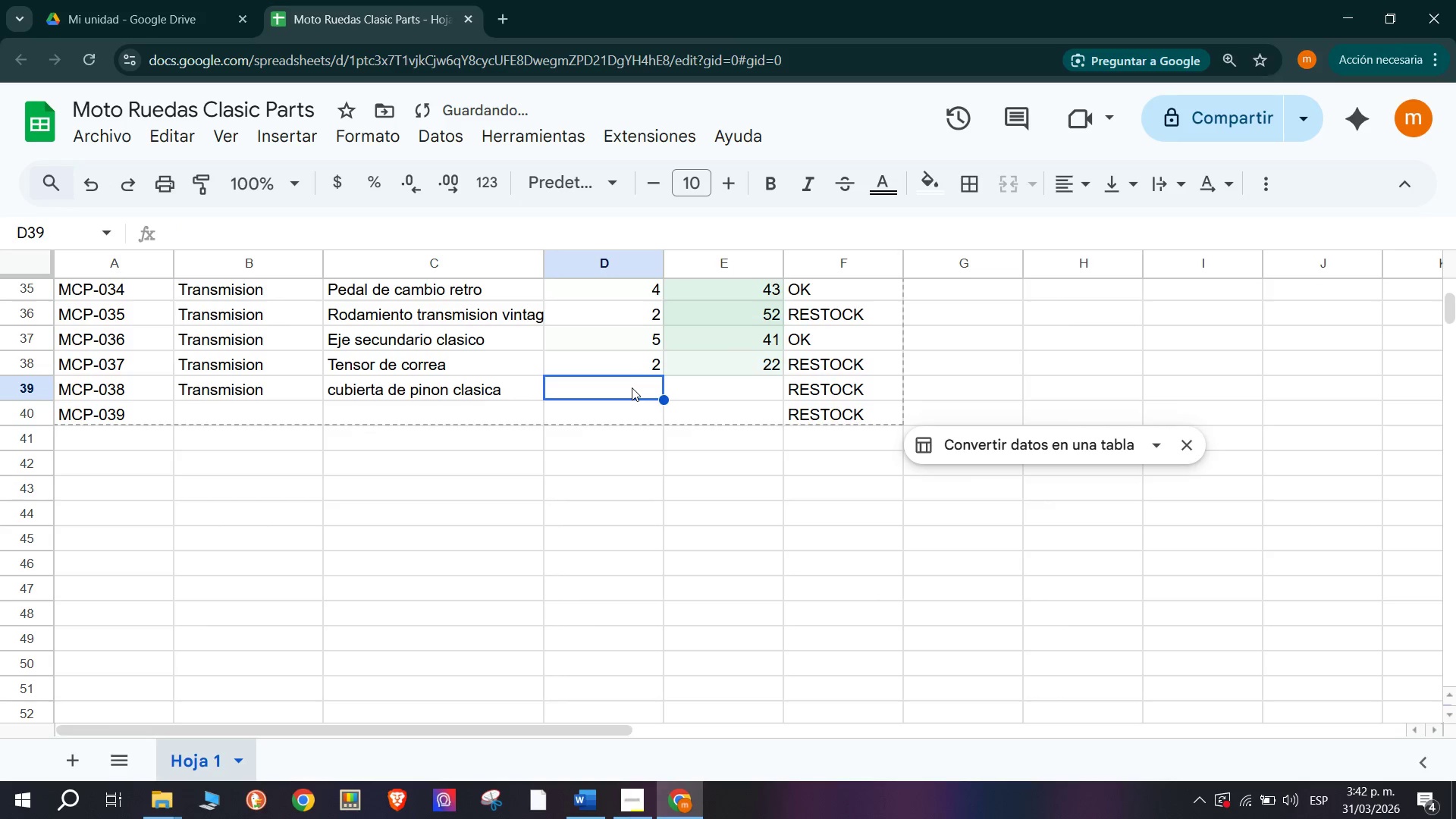 
key(4)
 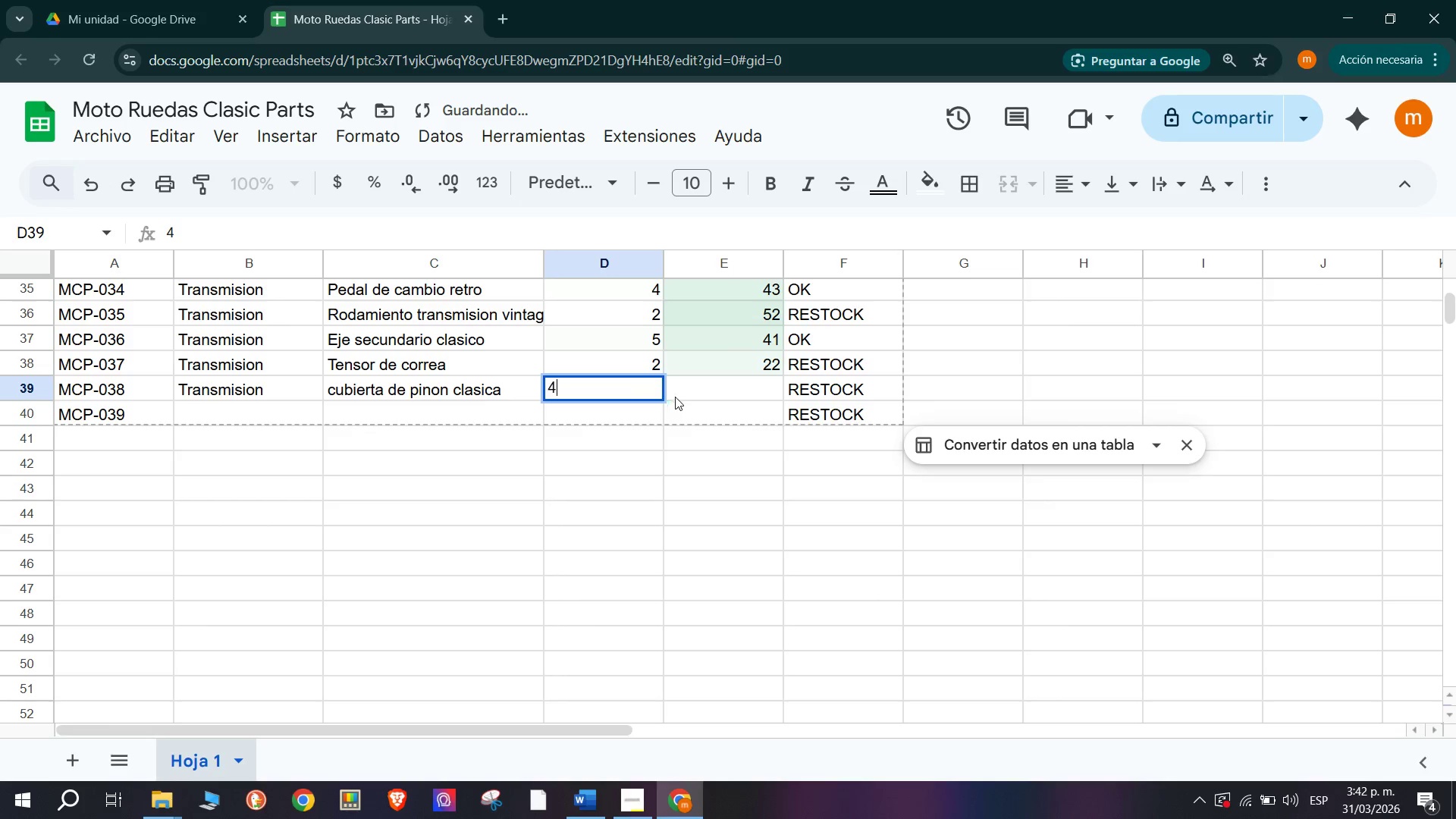 
left_click([695, 390])
 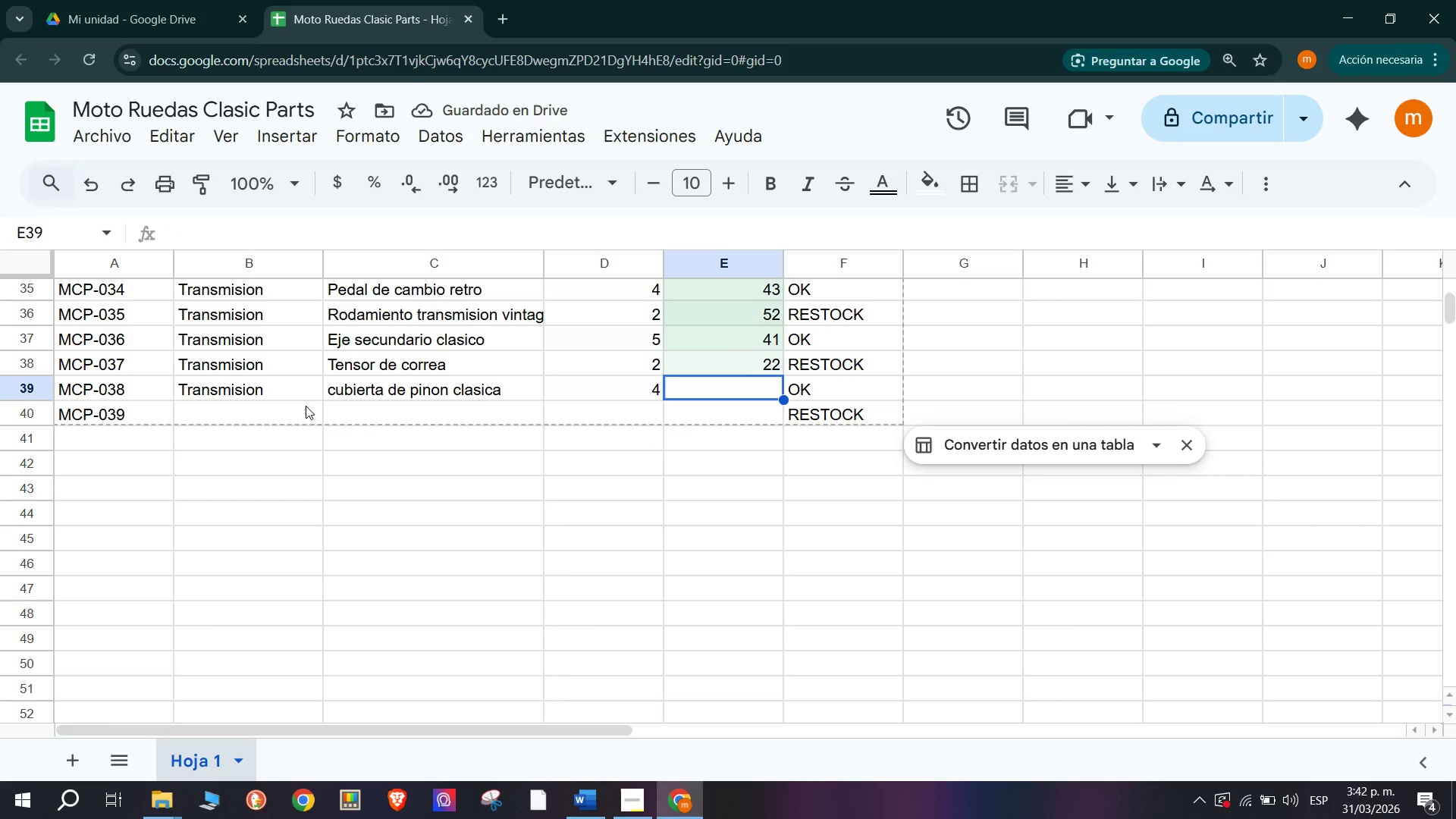 
left_click([215, 419])
 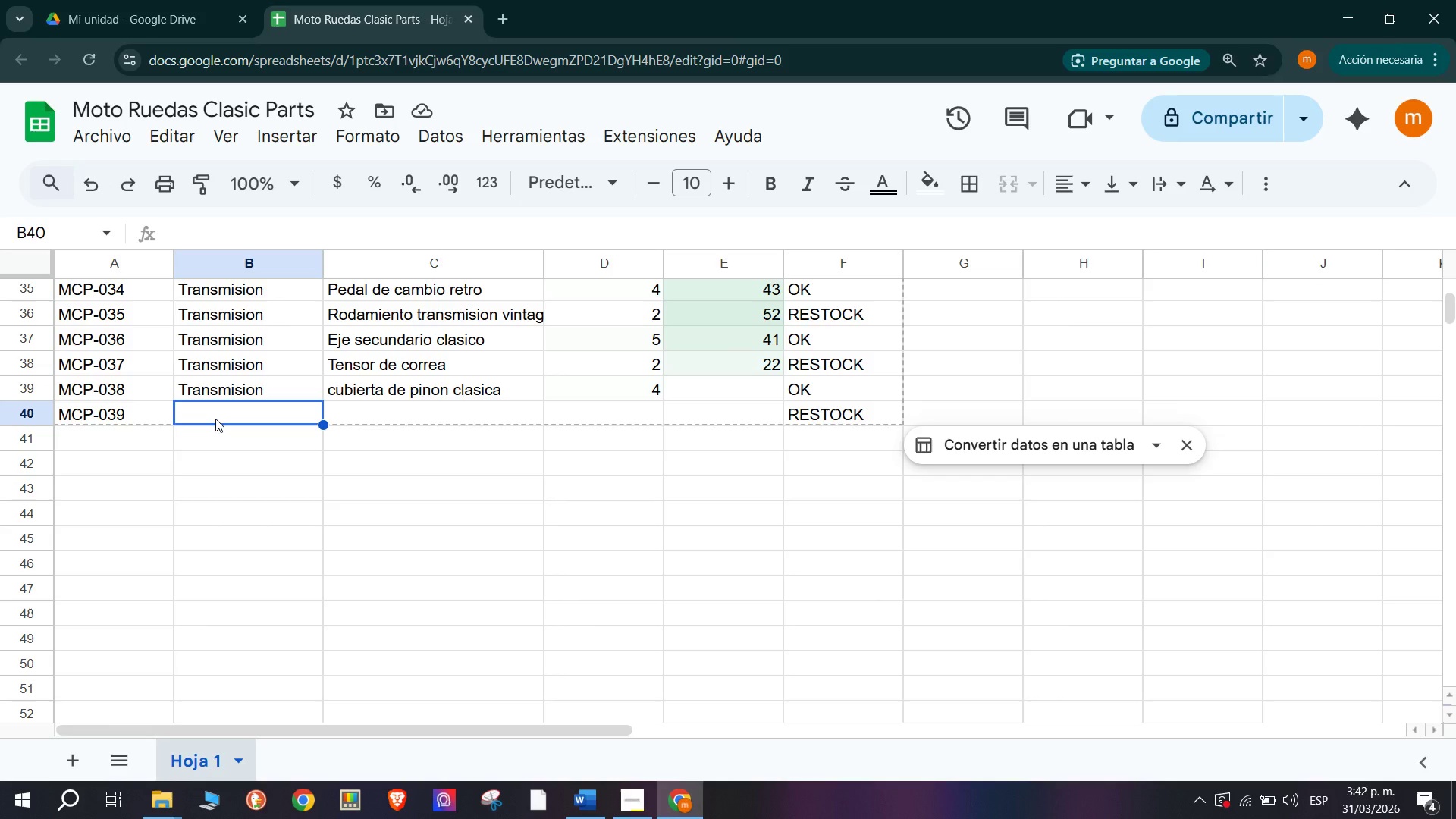 
type(Trans)
key(Tab)
 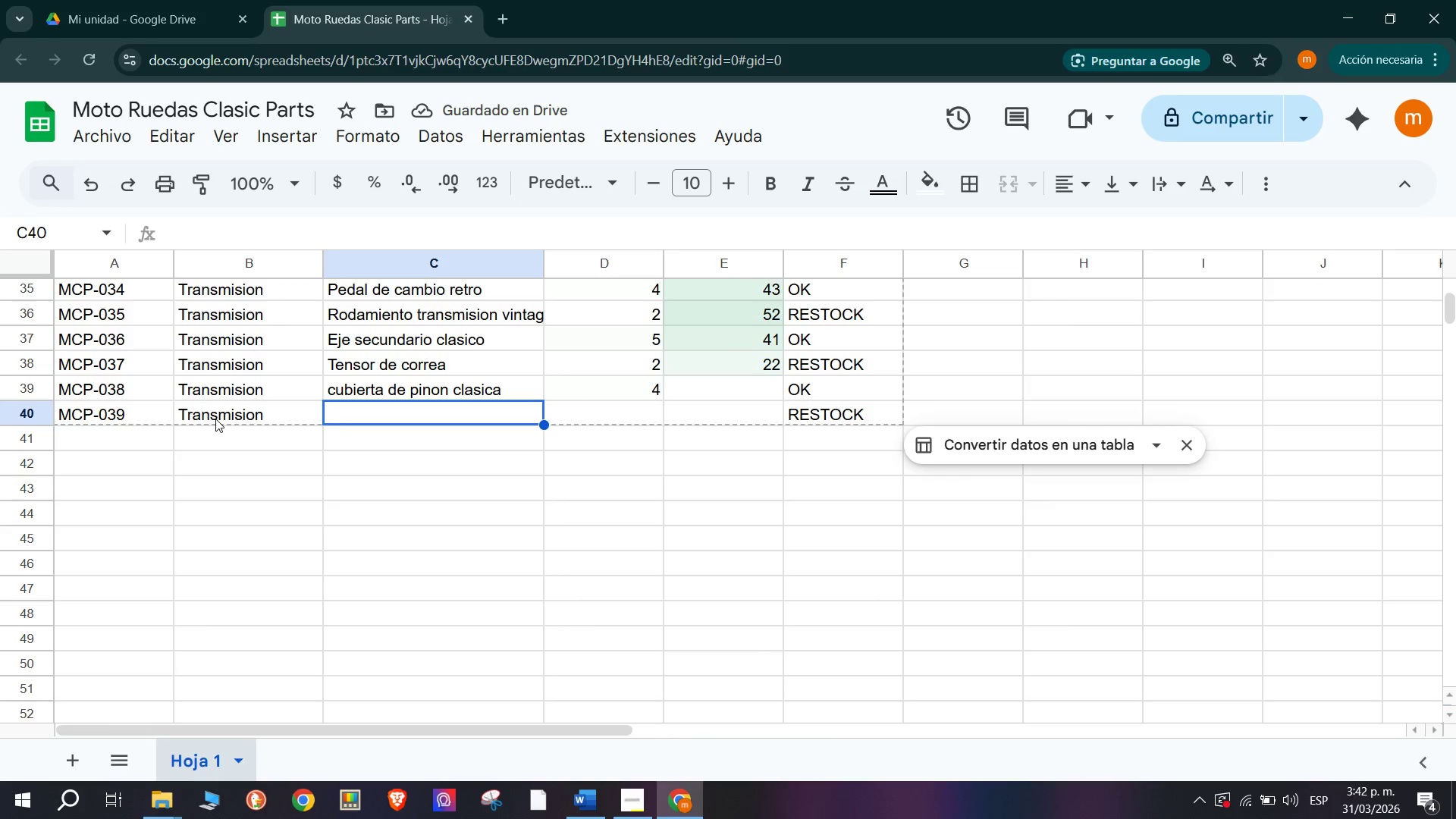 
type(Aceite caja de transmision )
 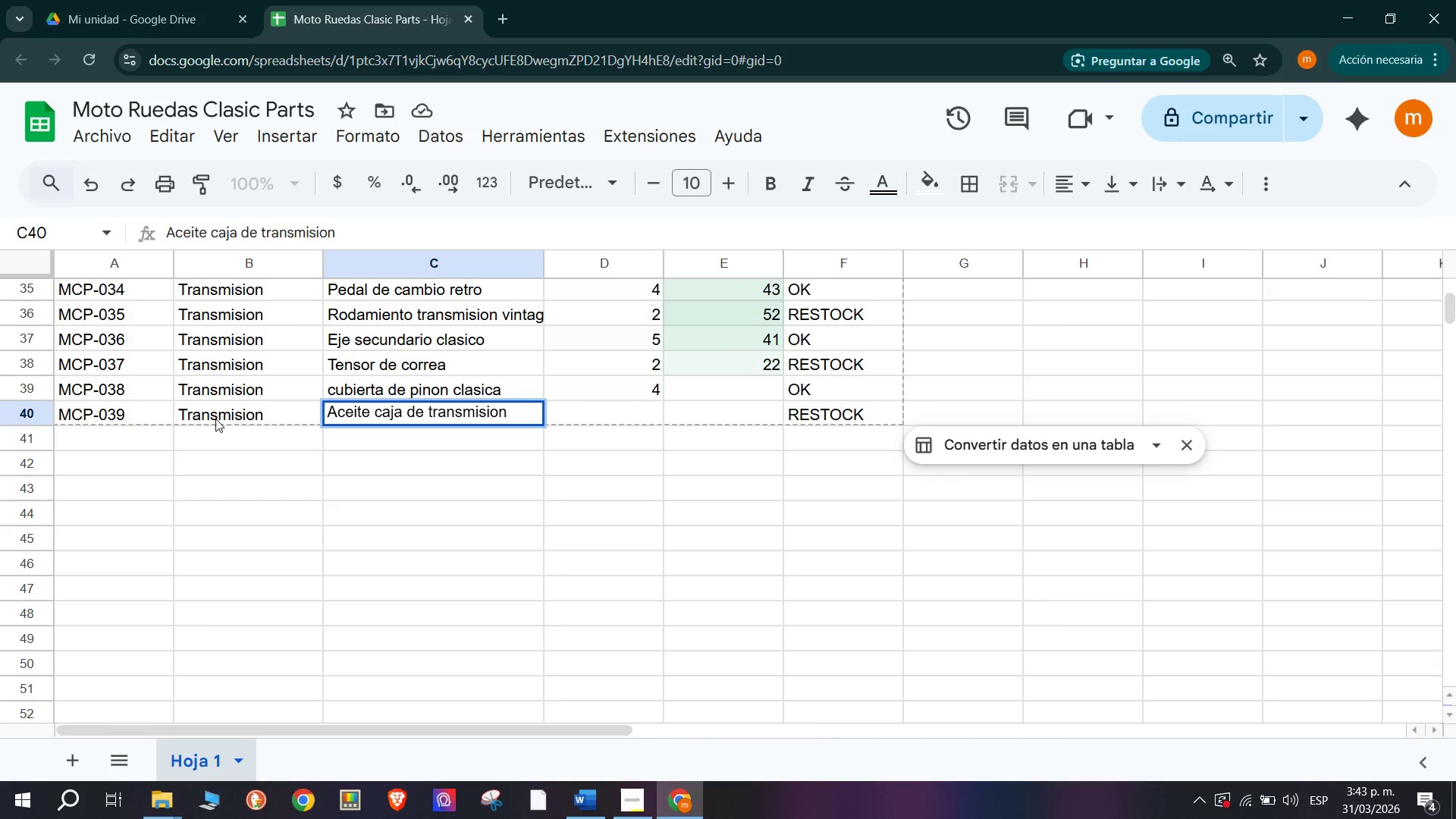 
wait(10.02)
 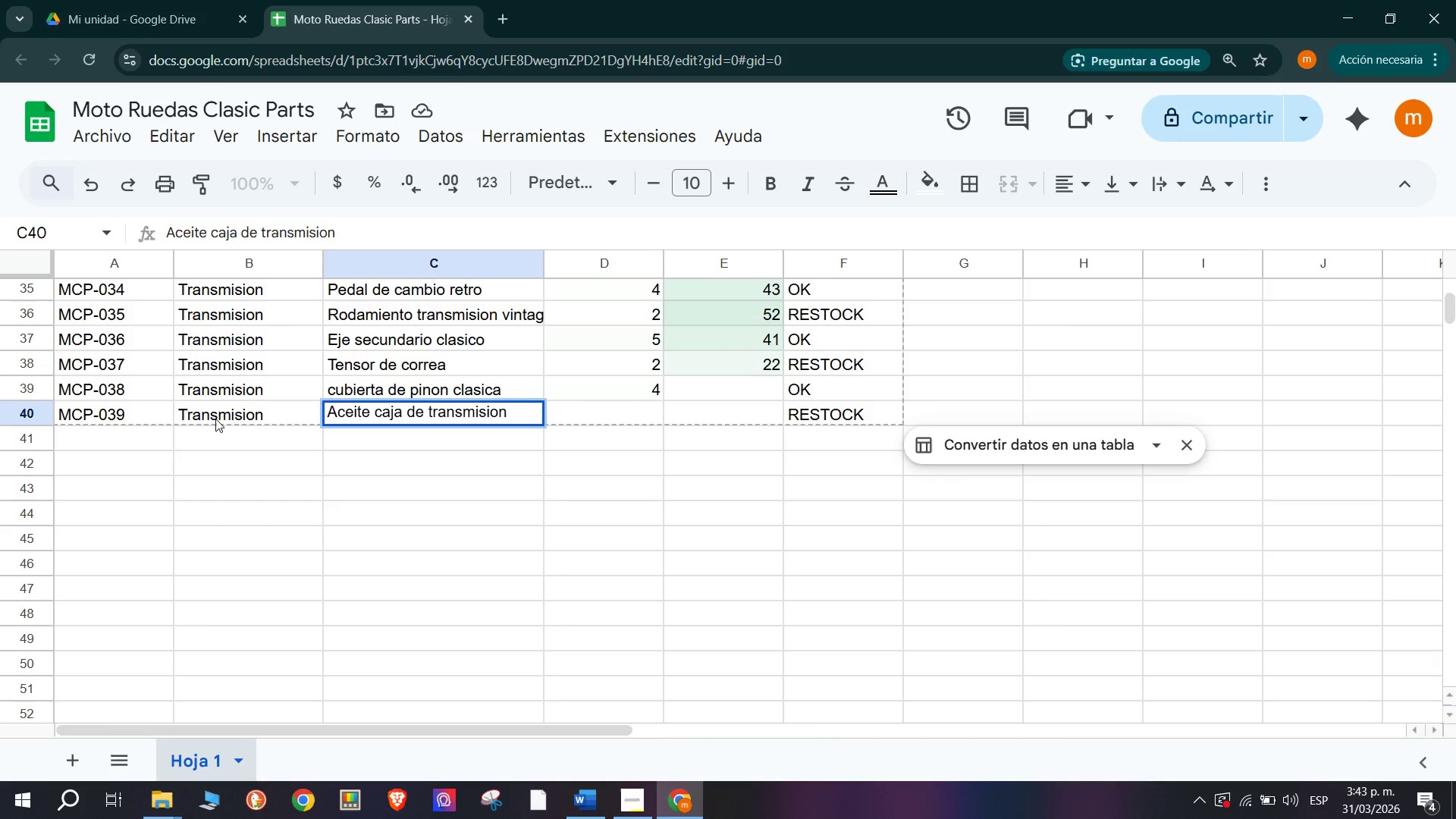 
left_click([582, 410])
 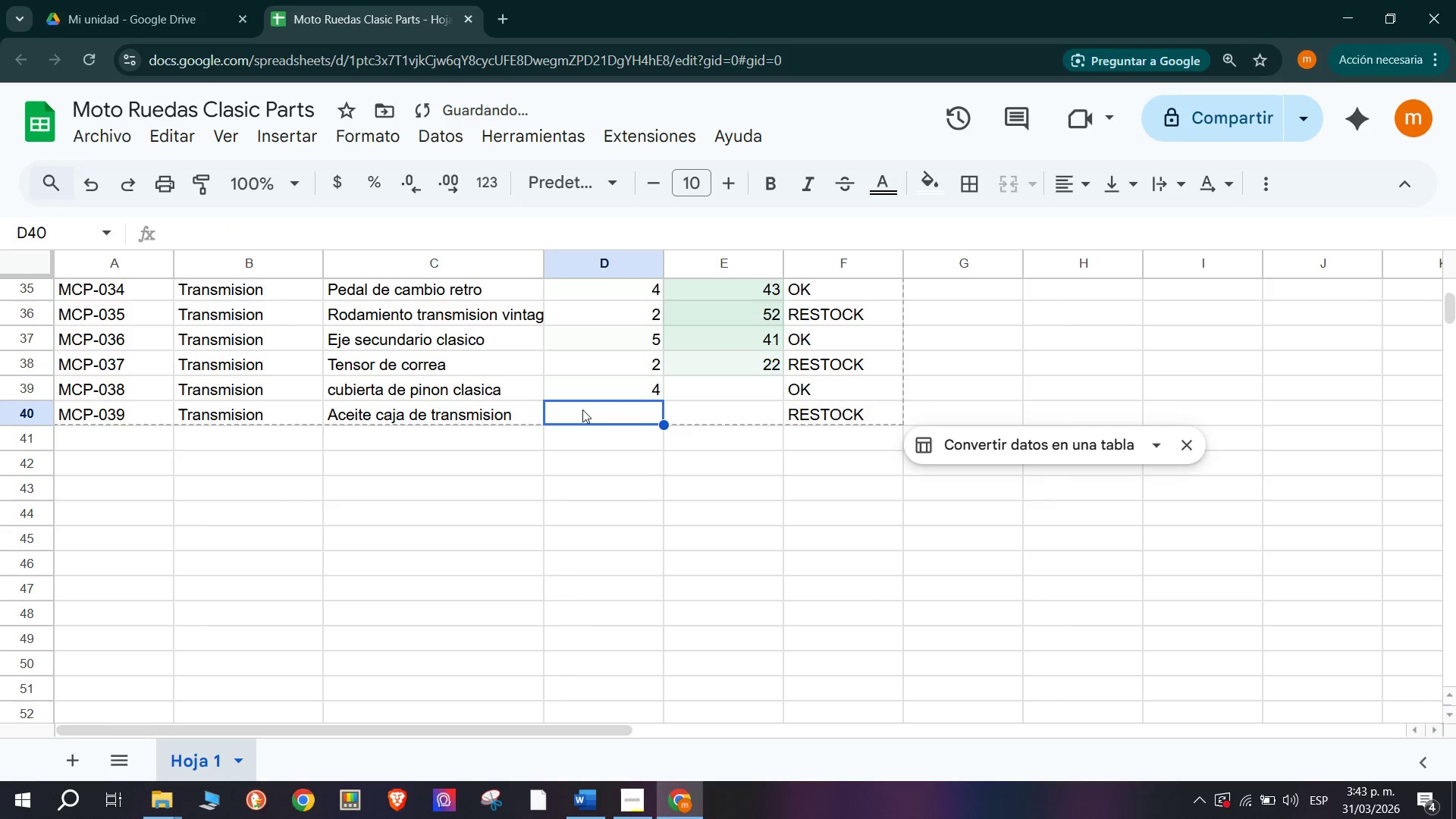 
key(1)
 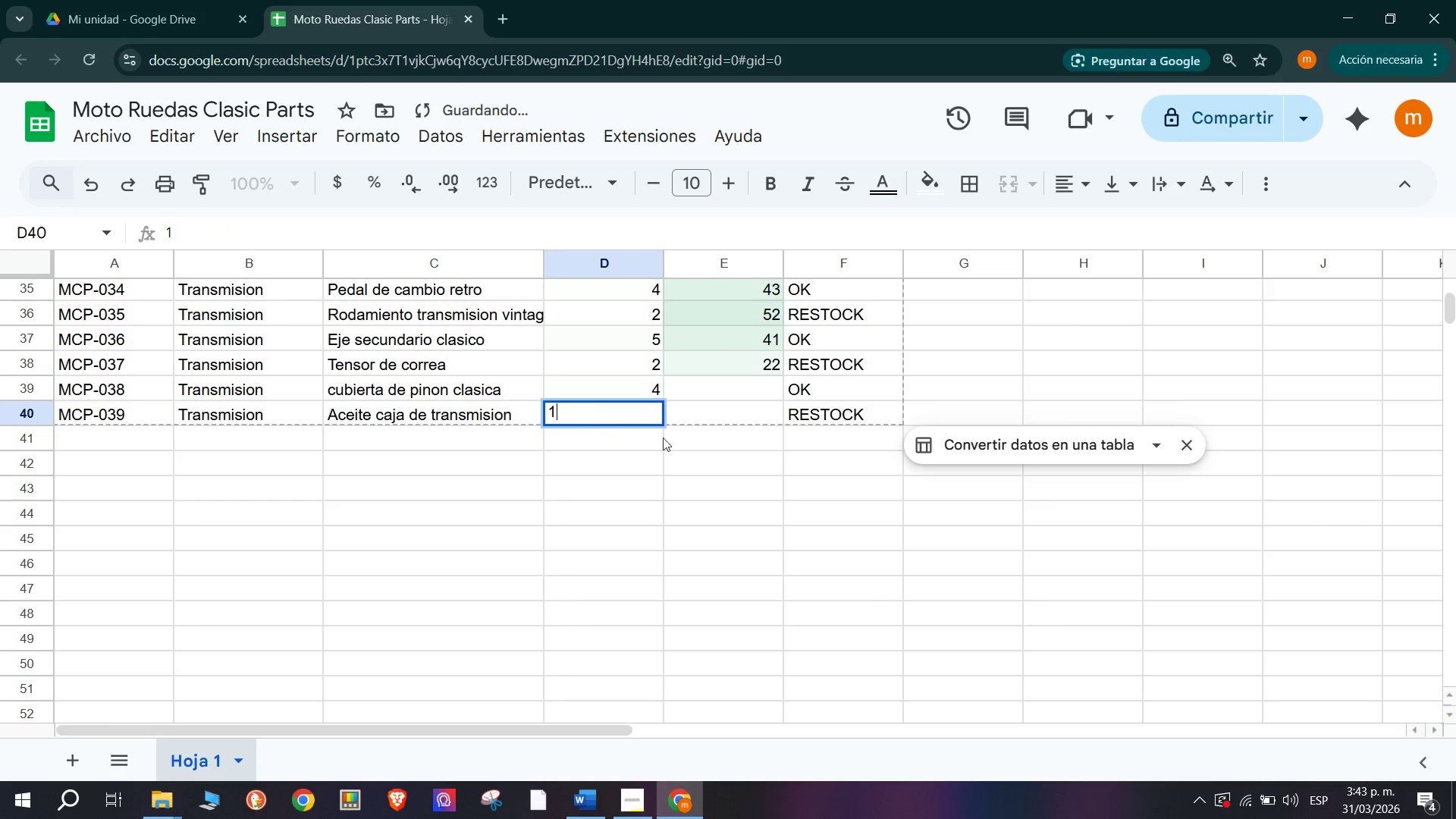 
left_click([694, 457])
 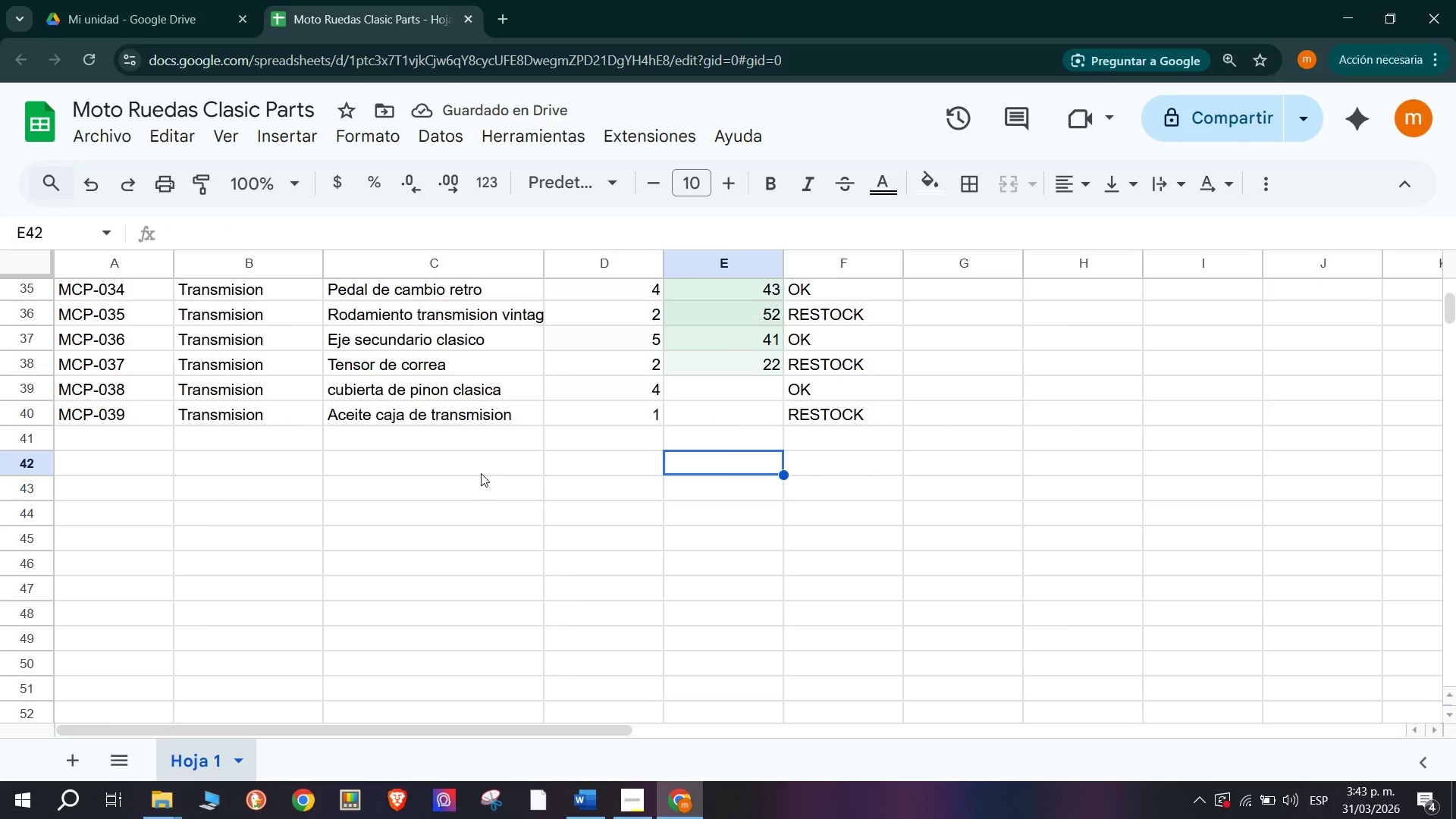 
wait(6.12)
 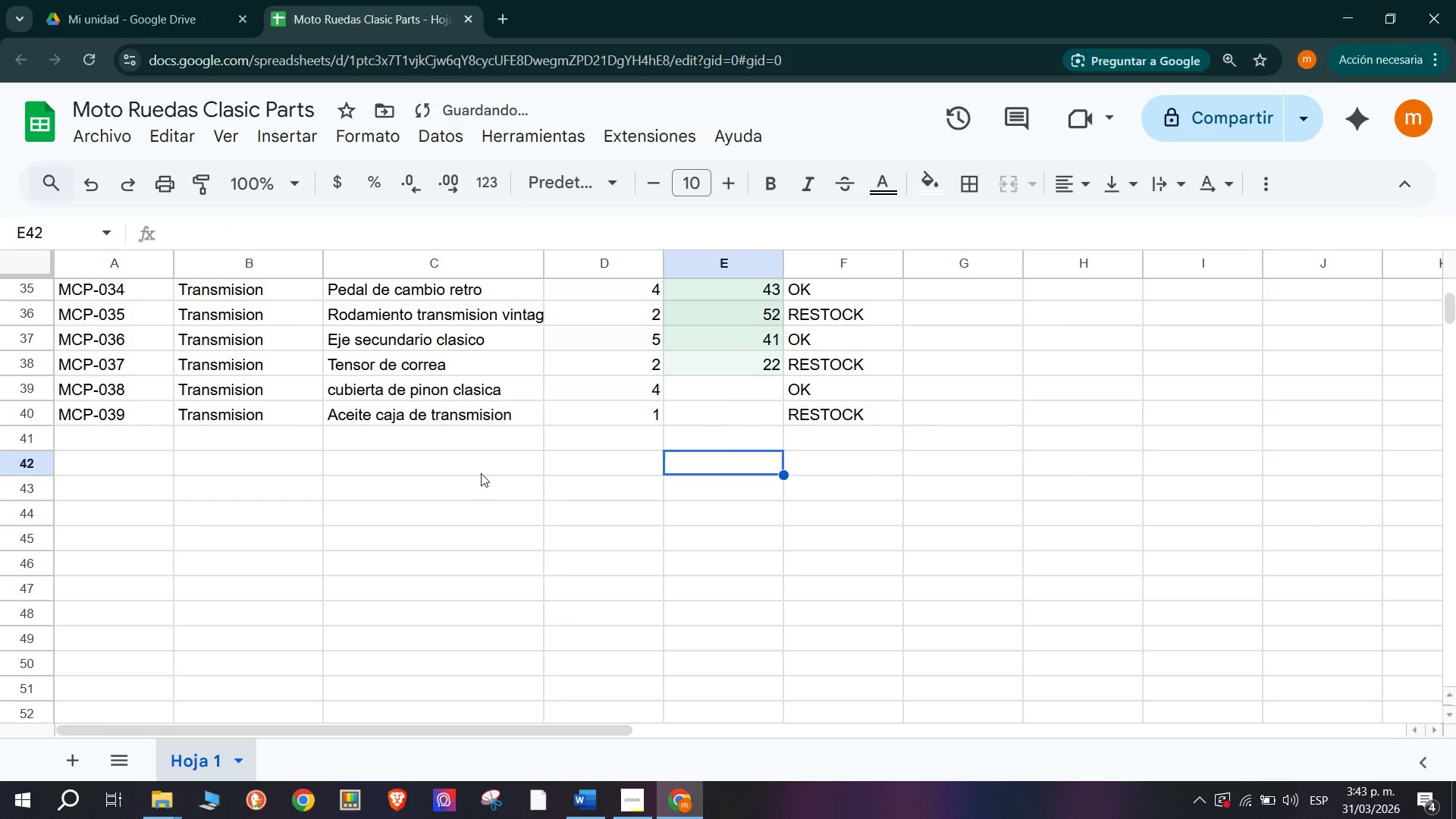 
scroll: coordinate [504, 444], scroll_direction: up, amount: 7.0
 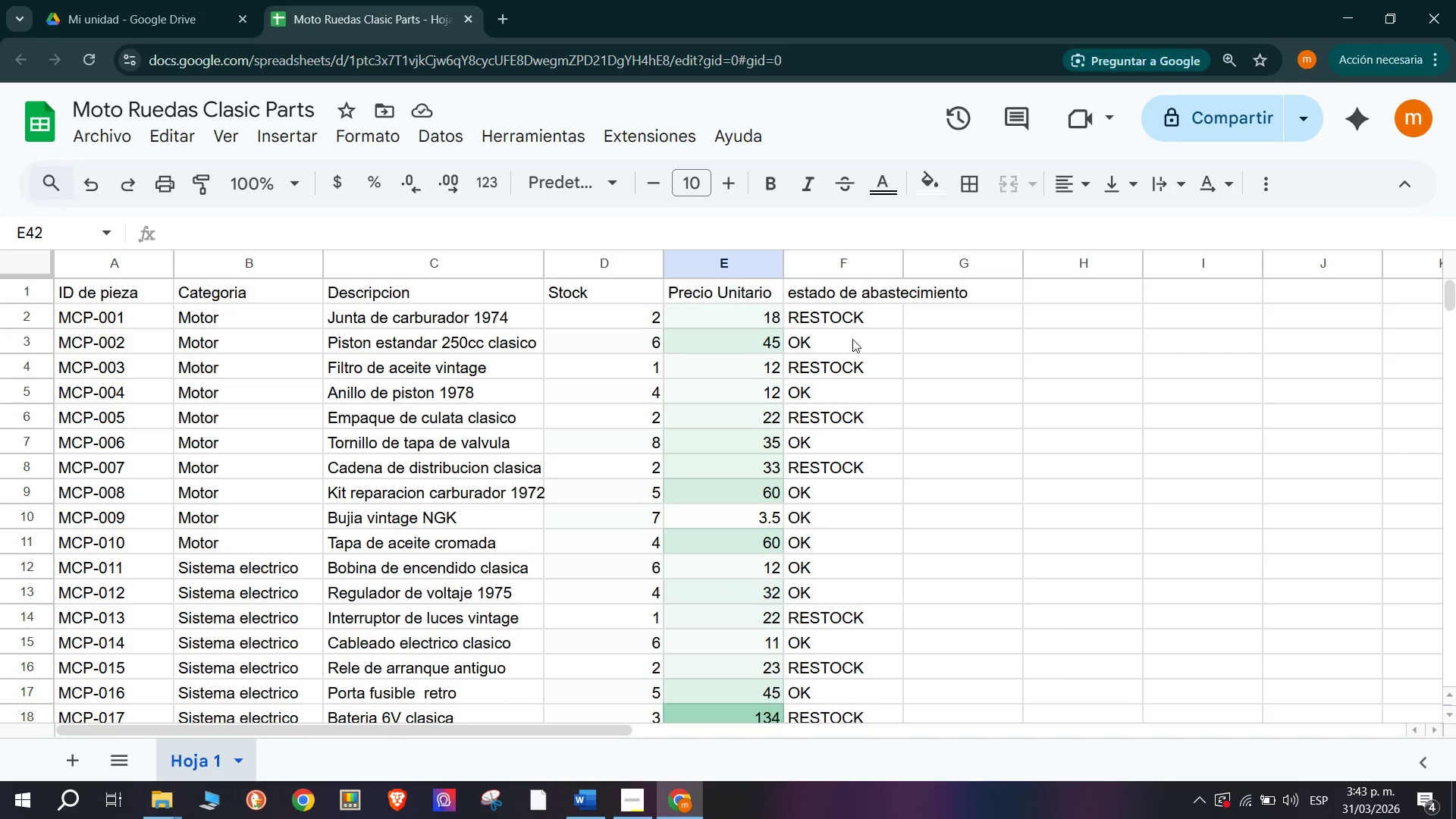 
left_click([834, 322])
 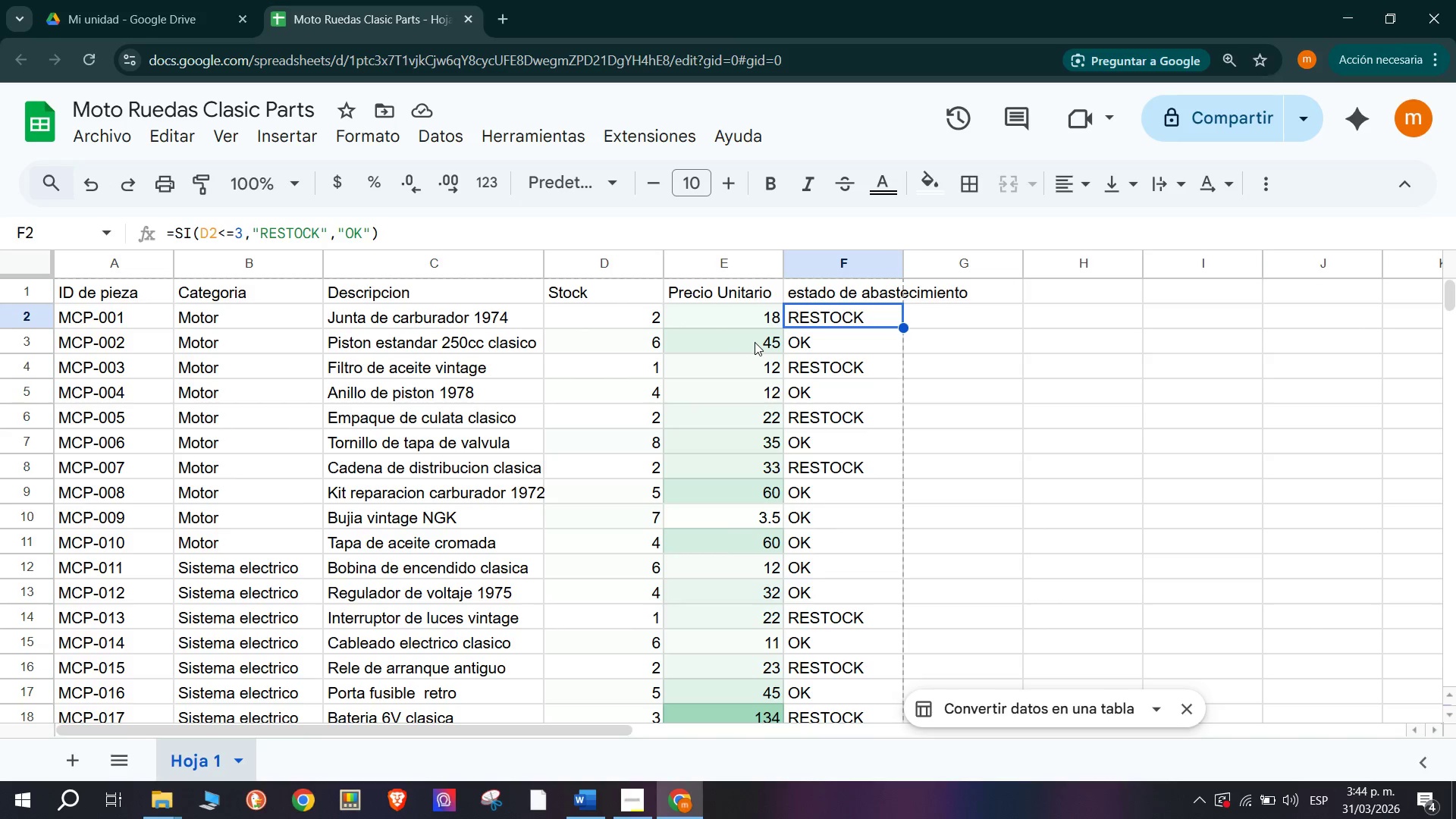 
wait(63.06)
 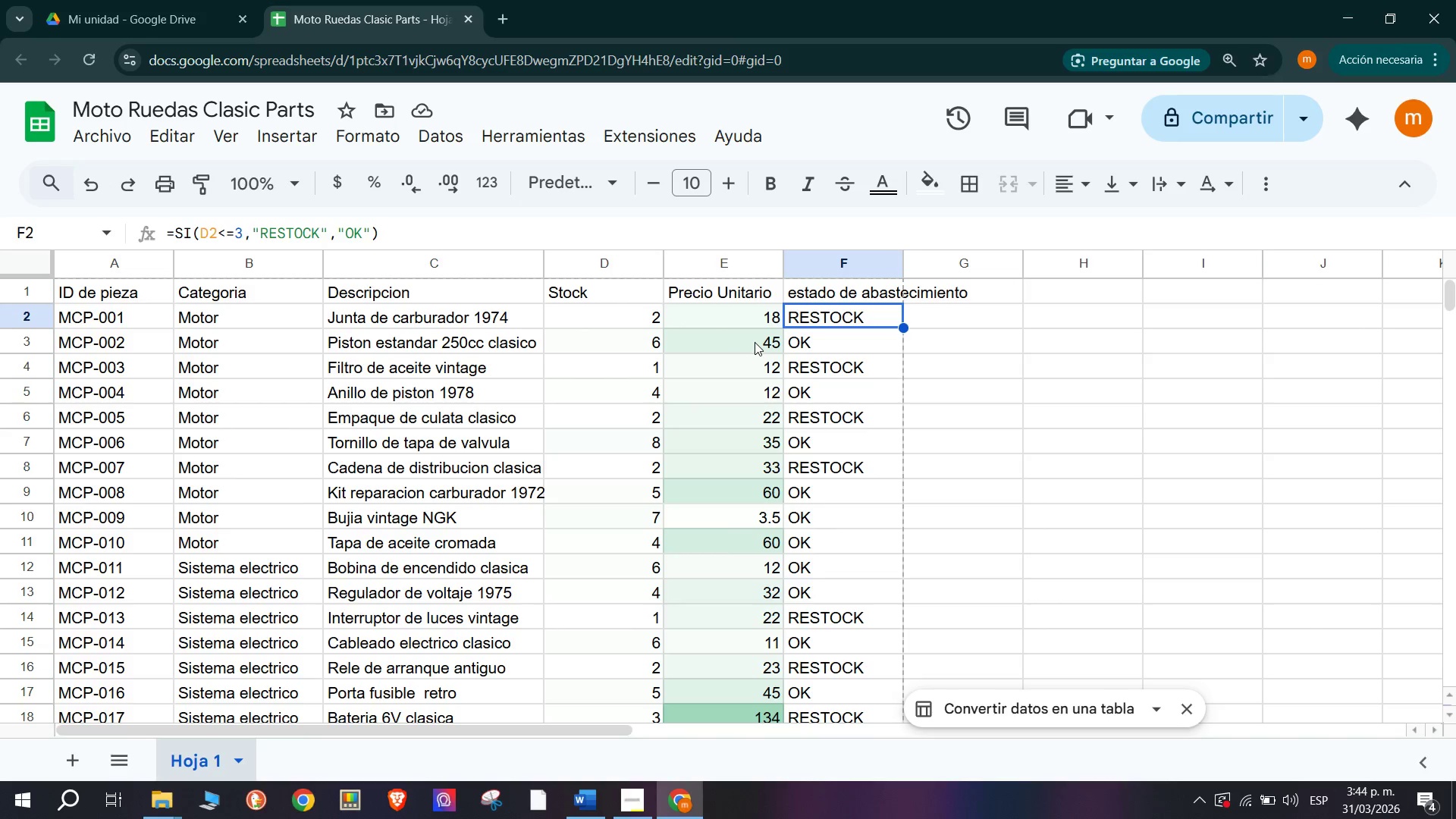 
left_click([356, 135])
 